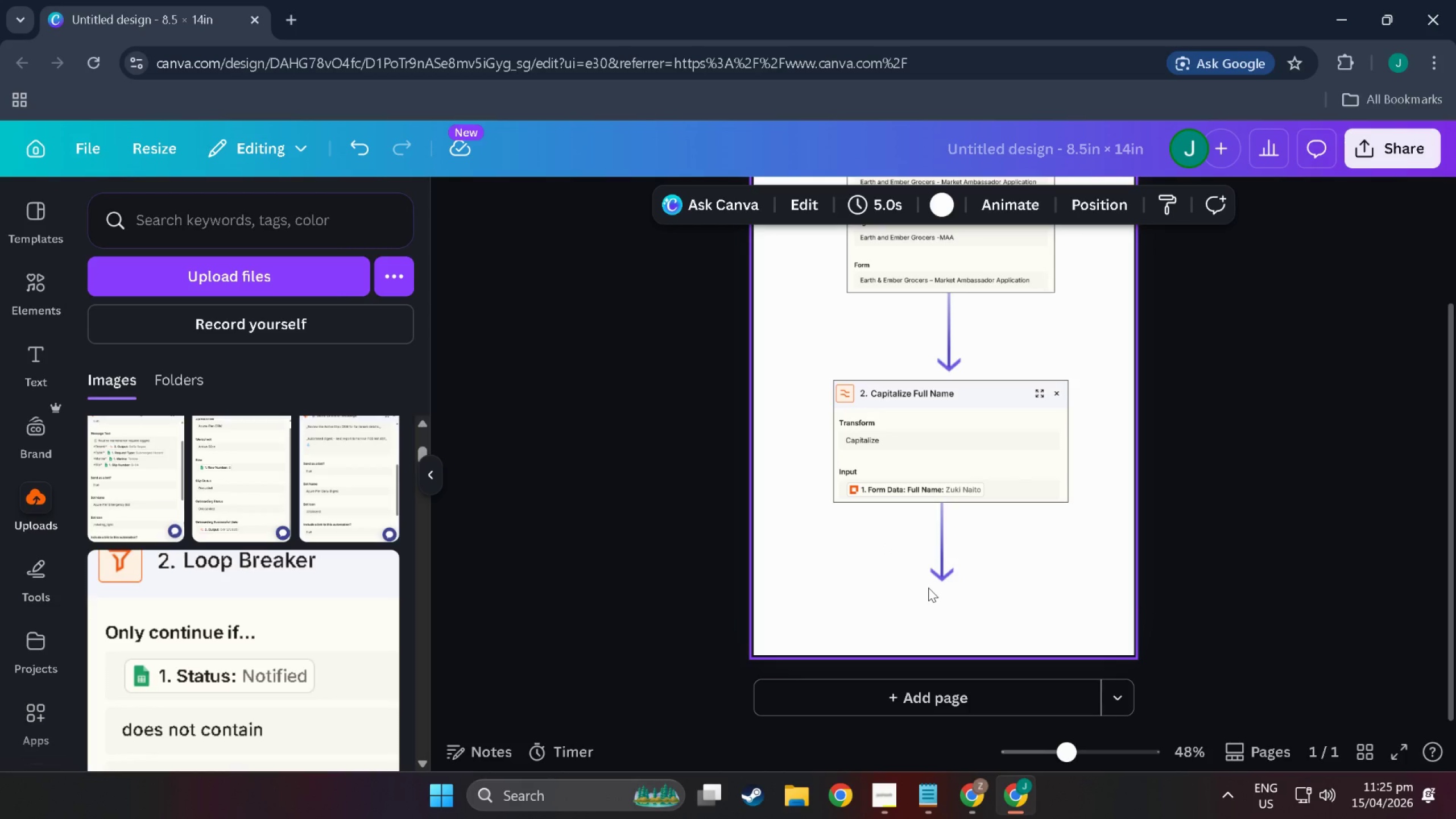 
left_click([928, 588])
 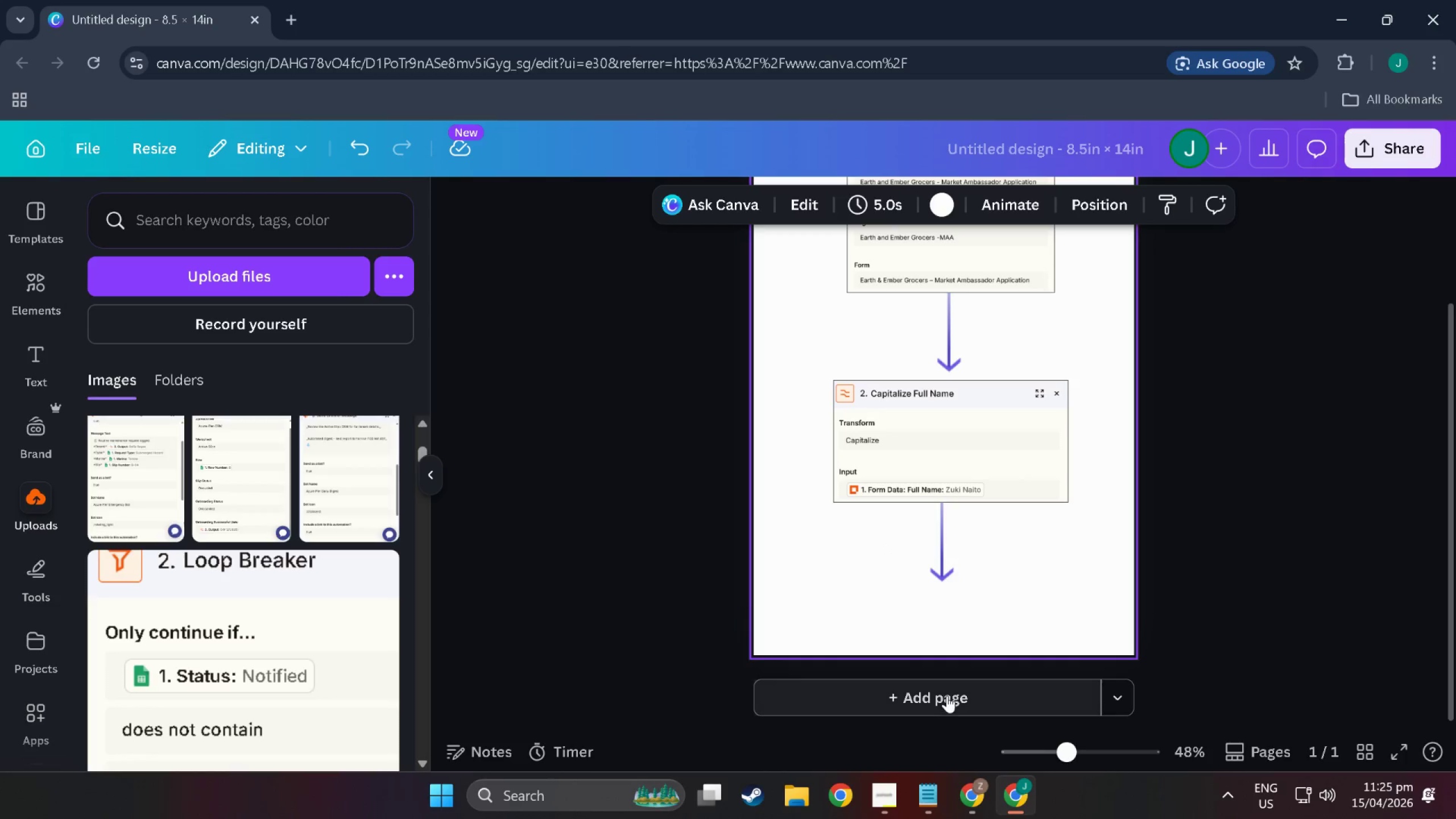 
left_click([947, 696])
 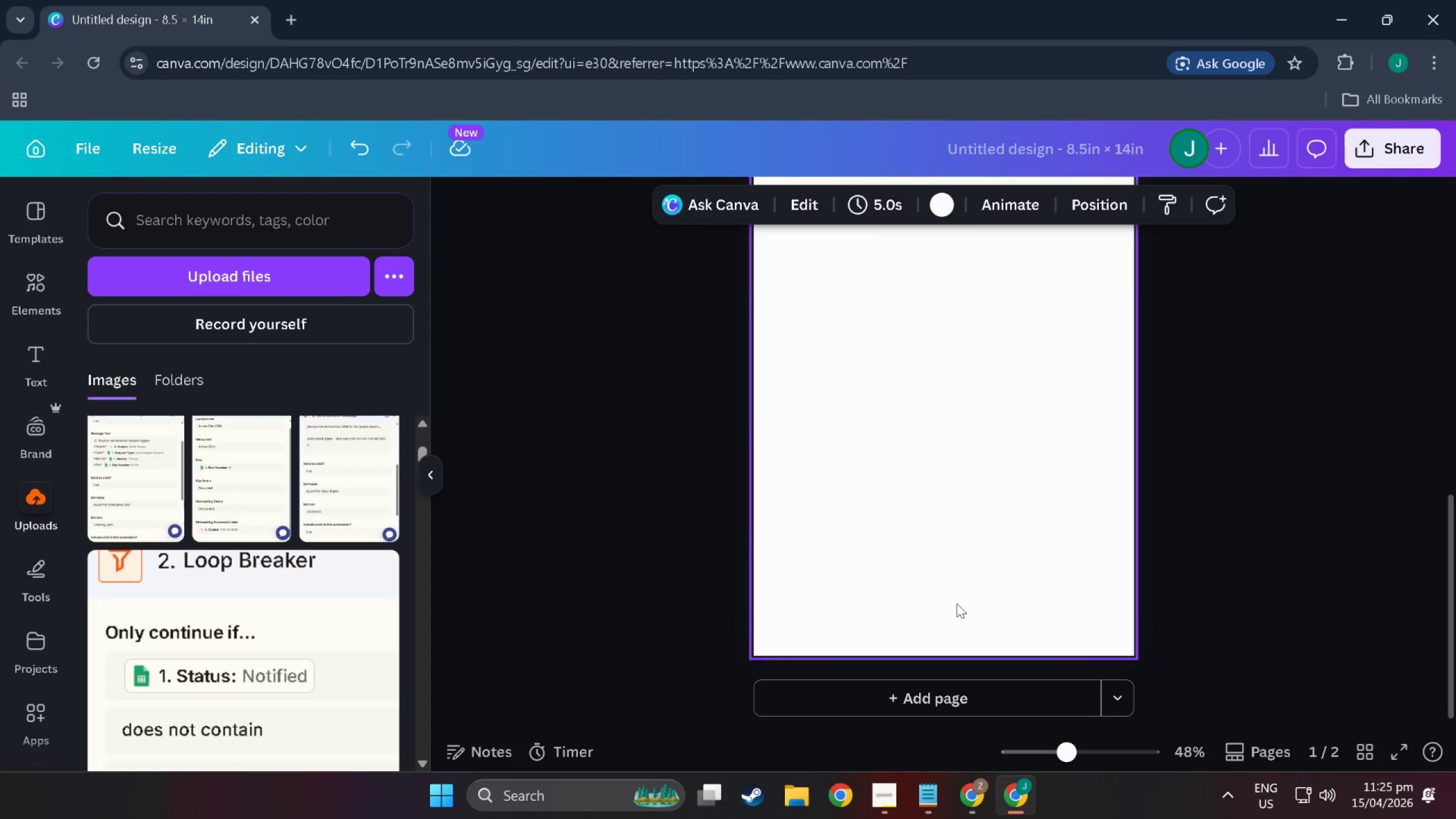 
key(Control+V)
 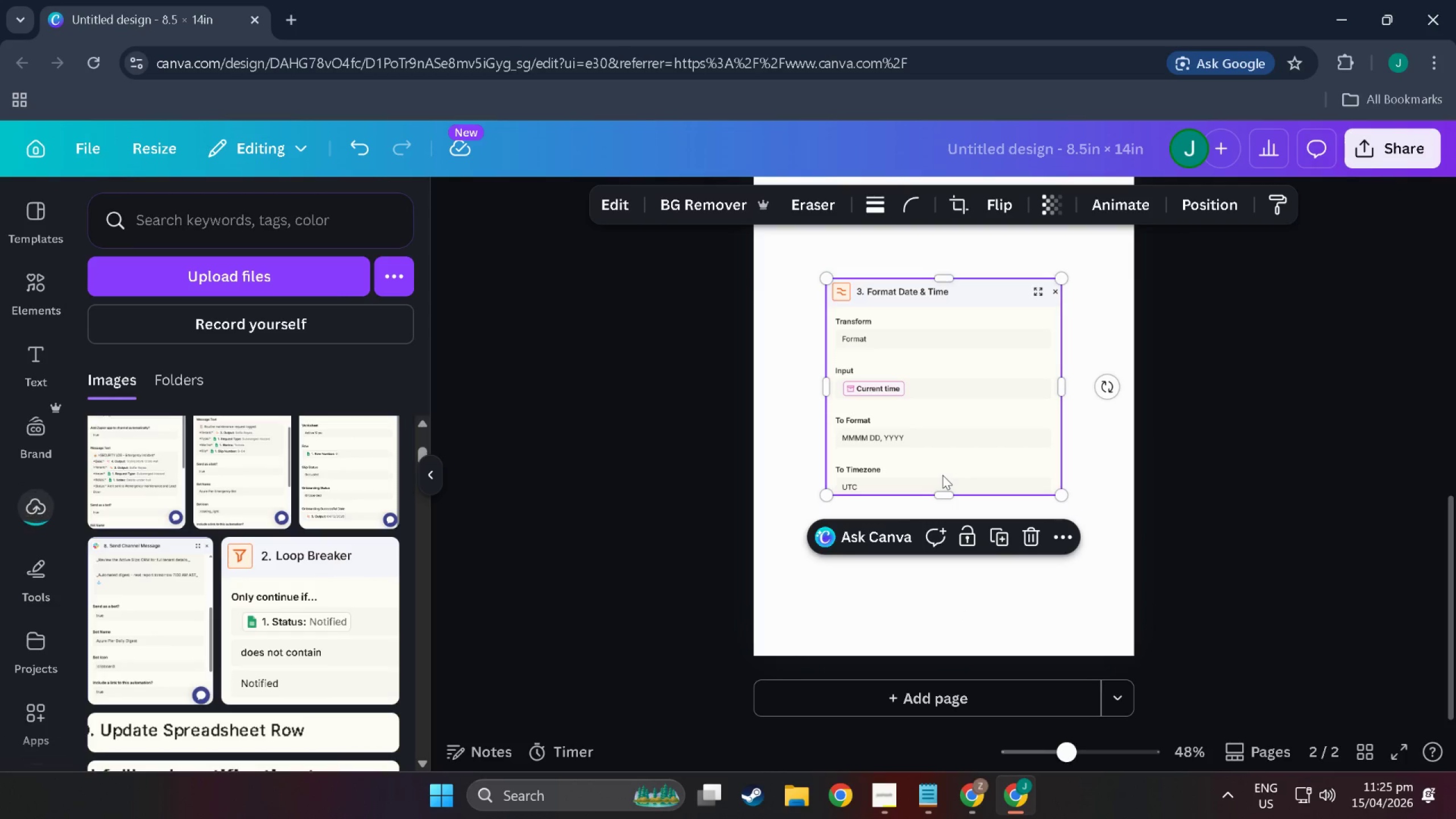 
left_click_drag(start_coordinate=[932, 518], to_coordinate=[941, 361])
 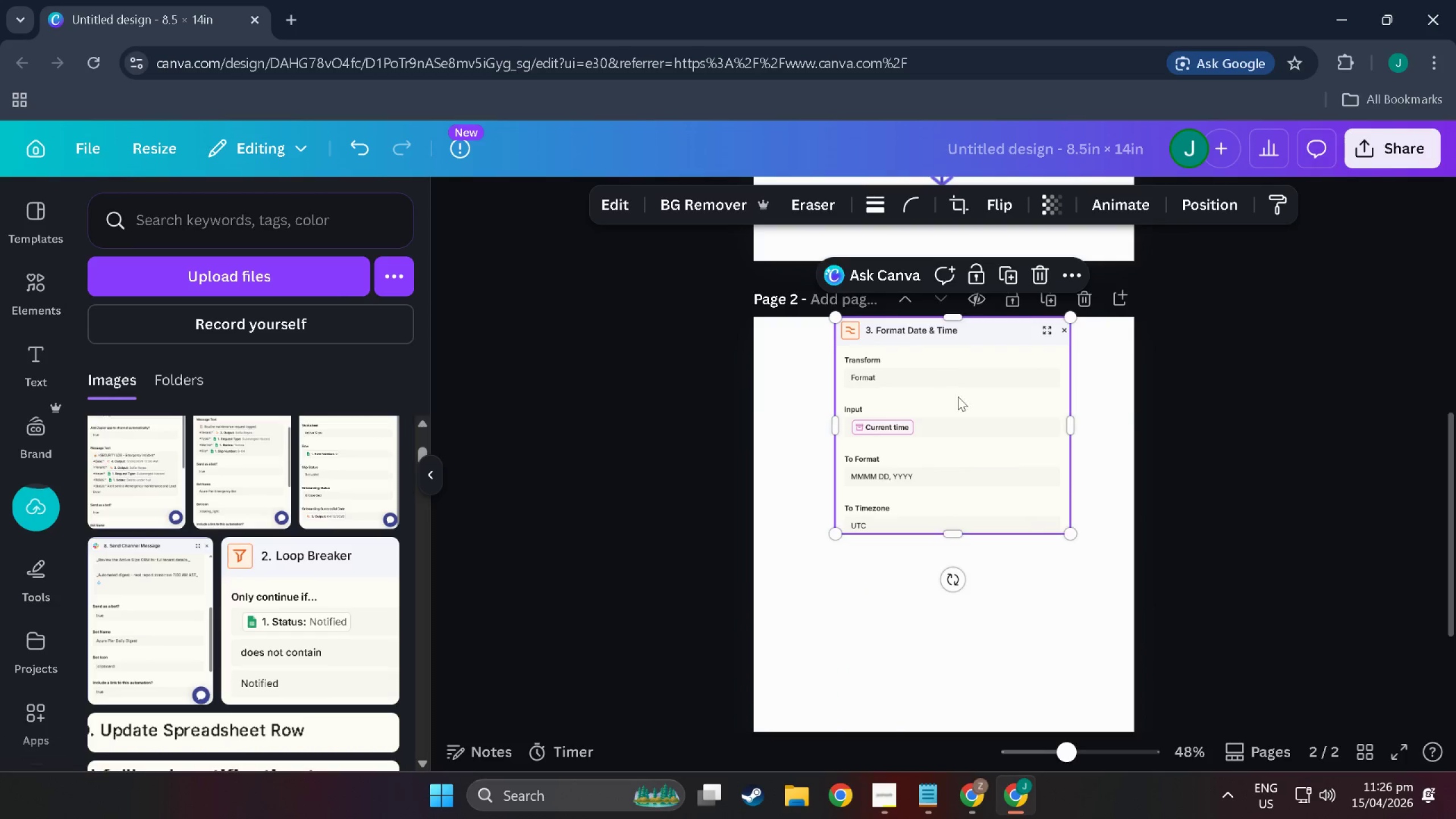 
scroll: coordinate [967, 462], scroll_direction: up, amount: 17.0
 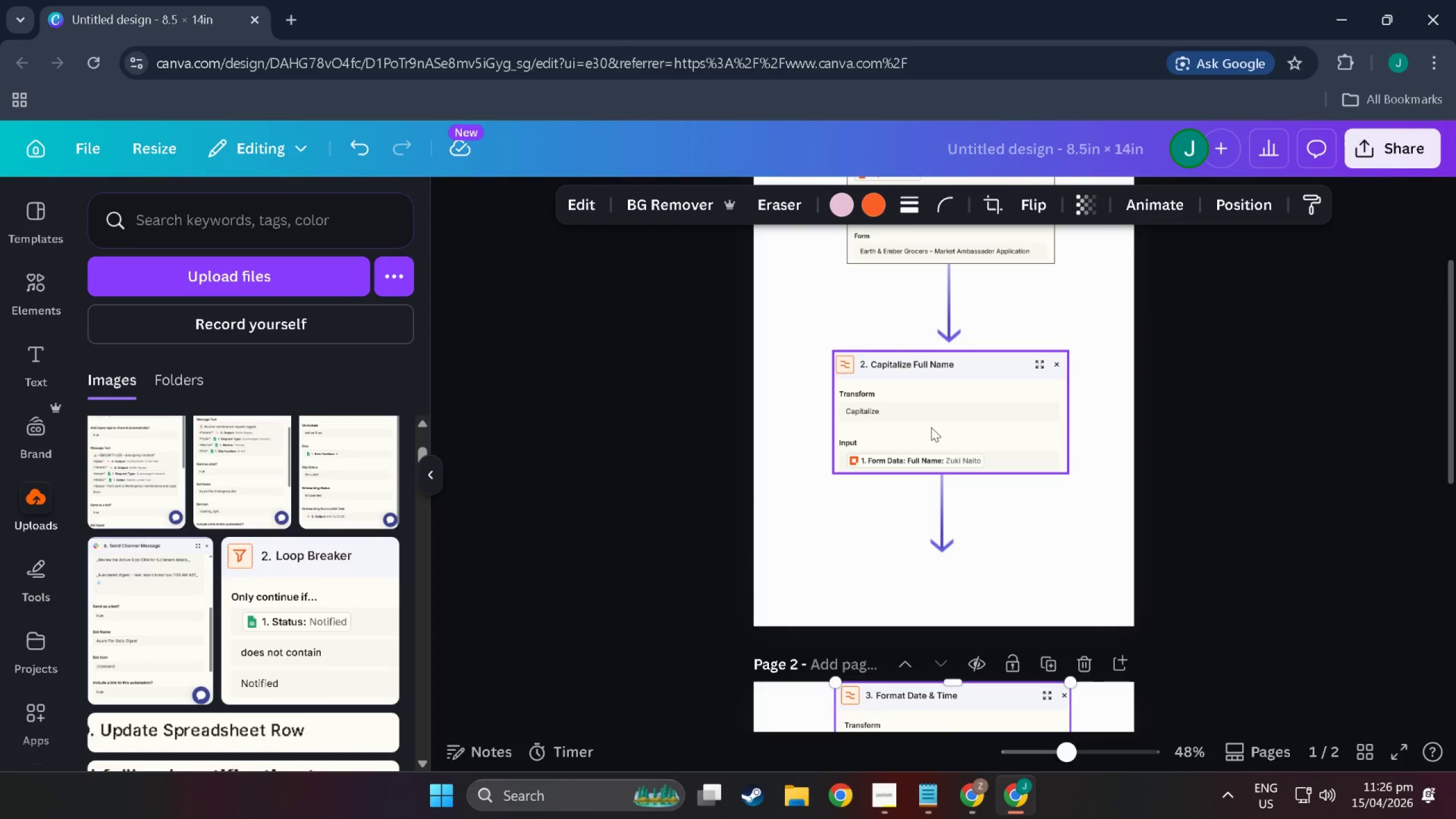 
left_click([933, 419])
 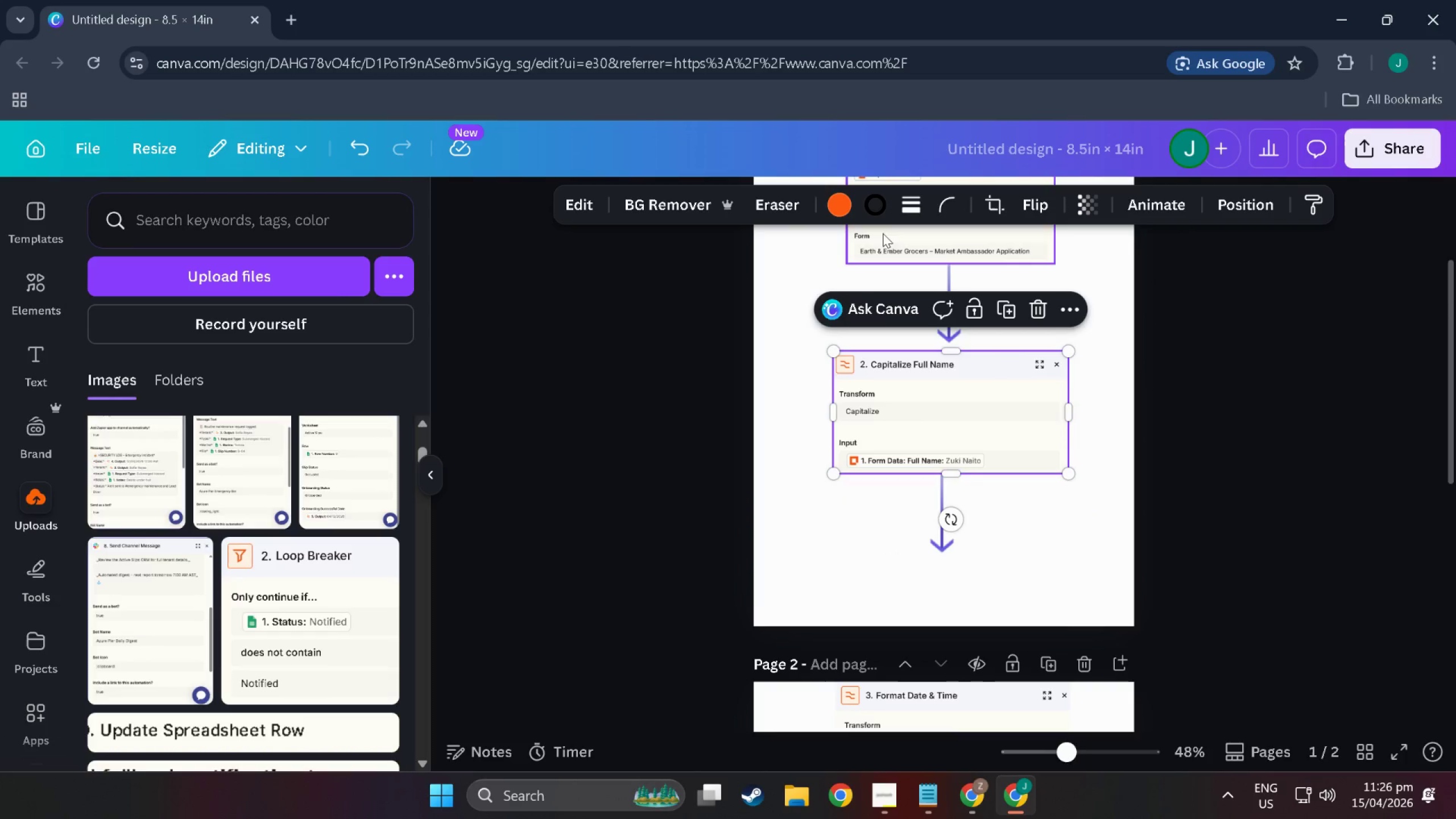 
scroll: coordinate [862, 548], scroll_direction: down, amount: 7.0
 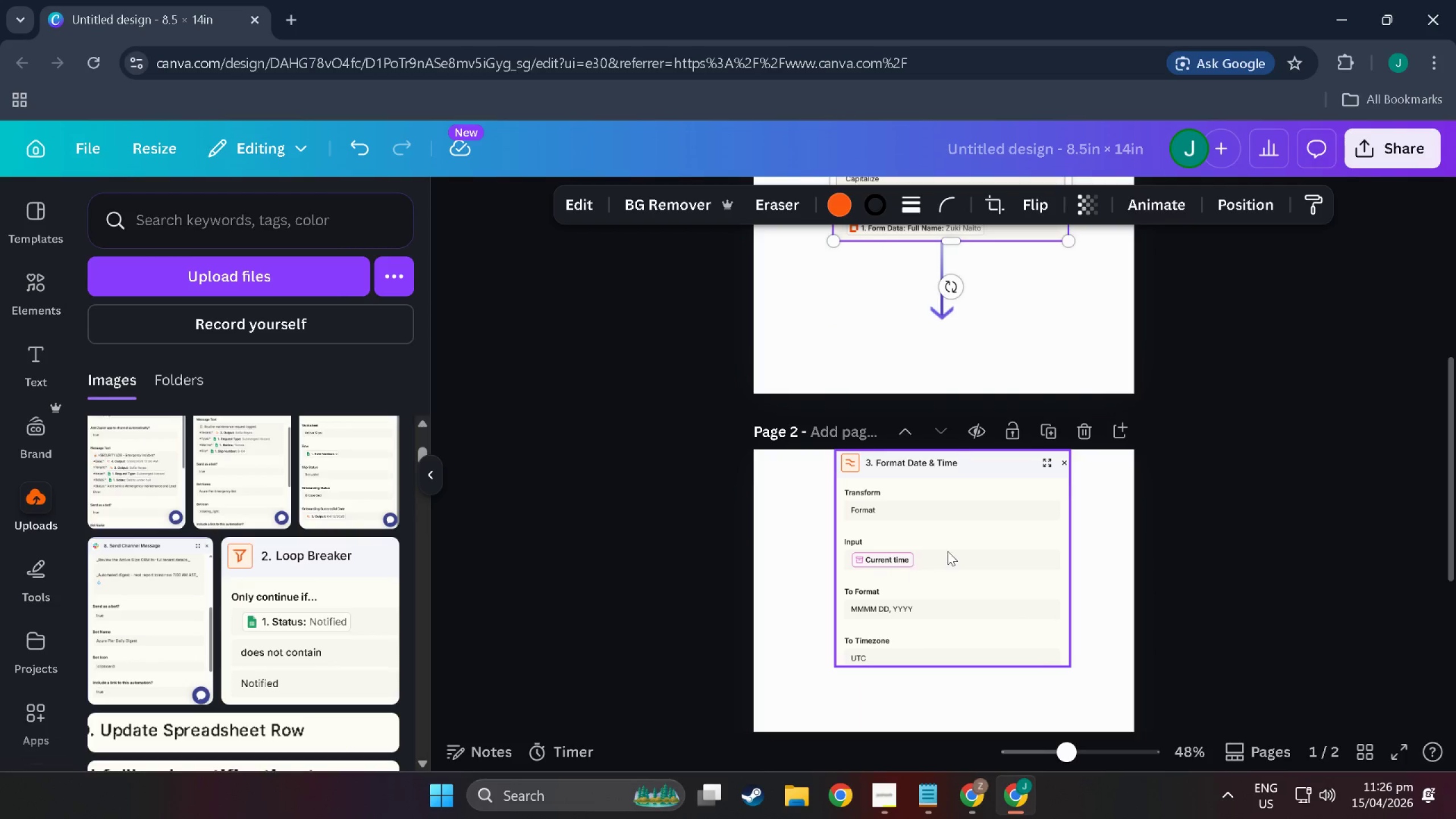 
left_click([948, 549])
 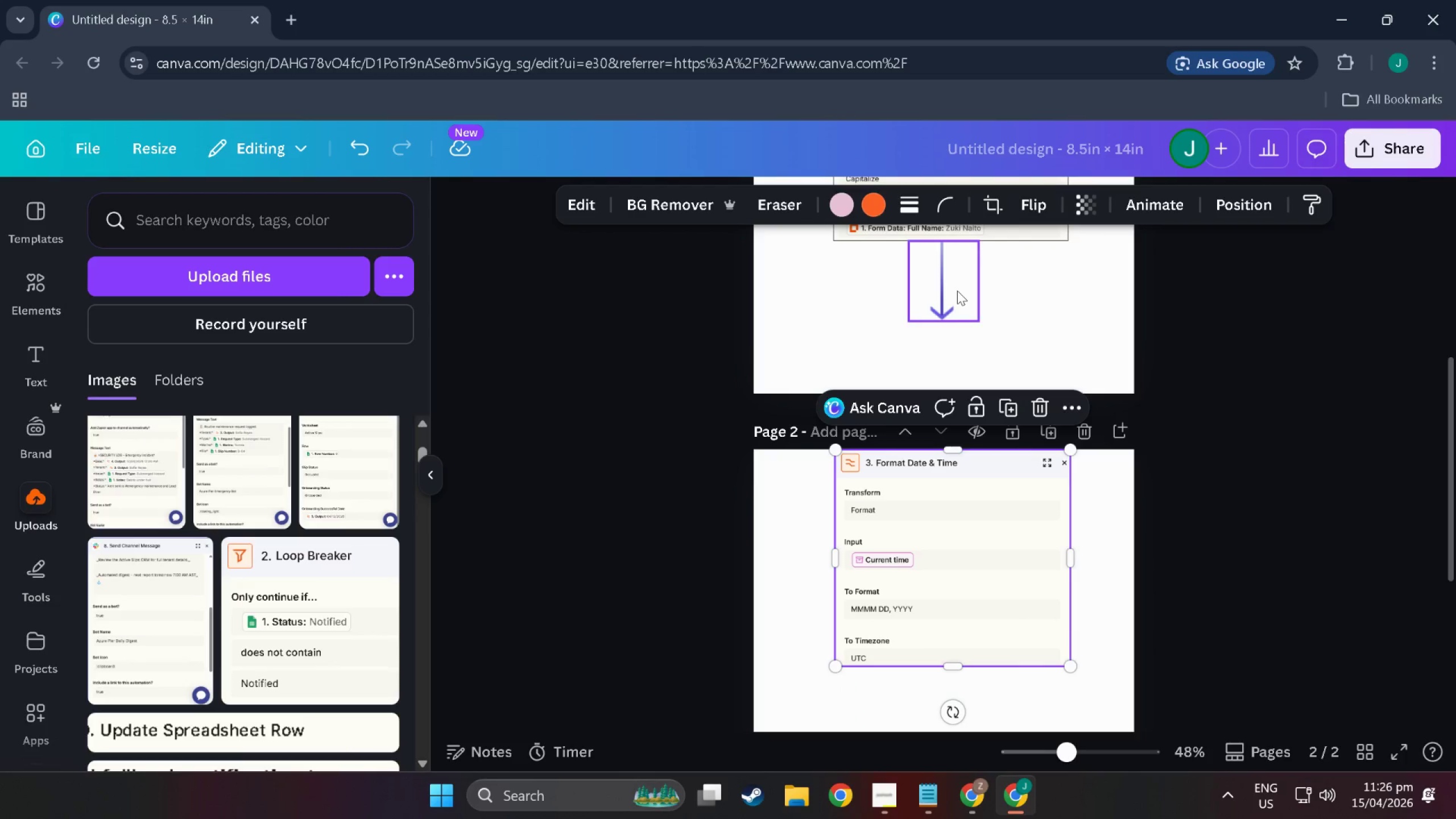 
left_click([957, 291])
 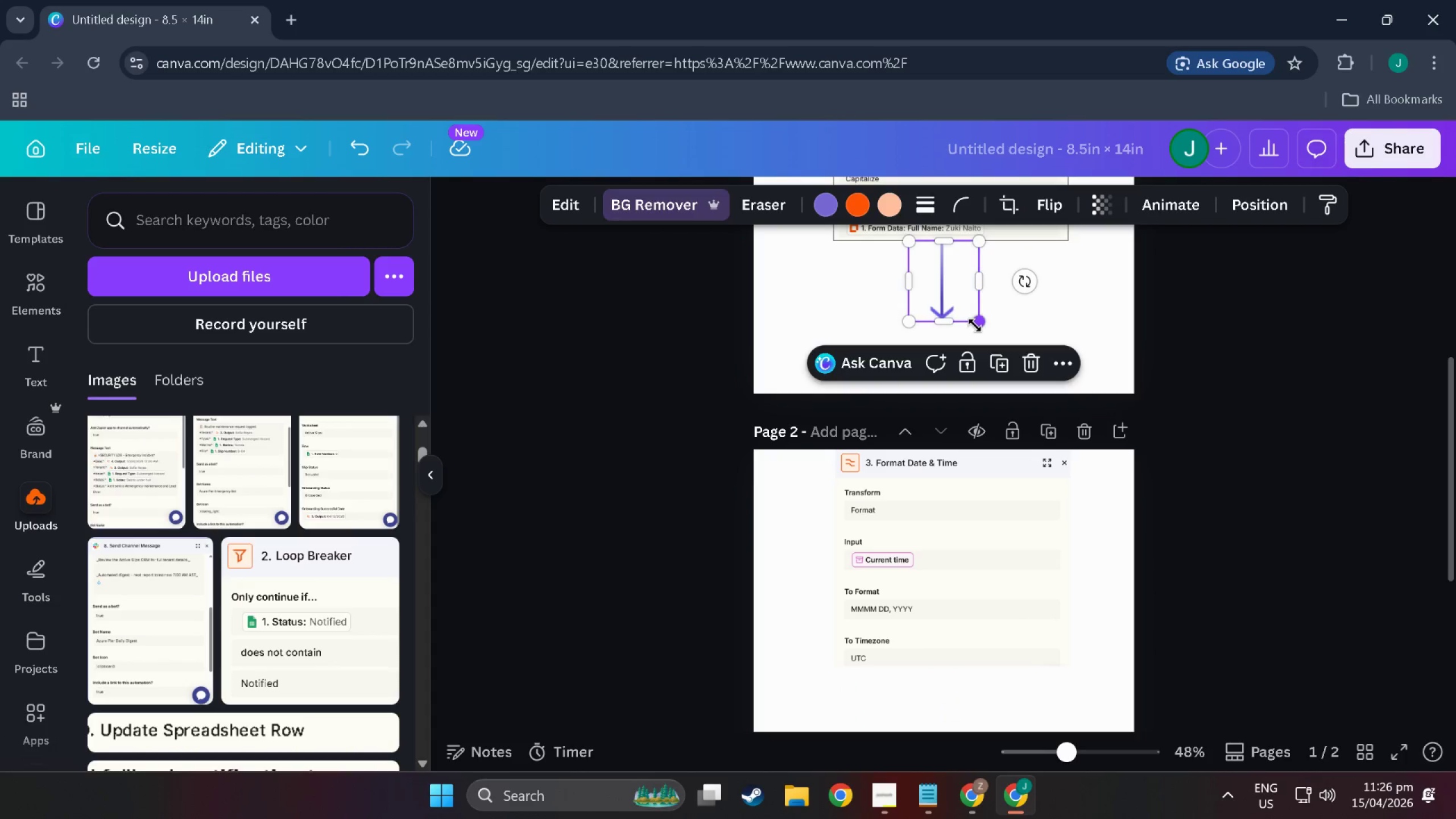 
left_click_drag(start_coordinate=[975, 325], to_coordinate=[1014, 415])
 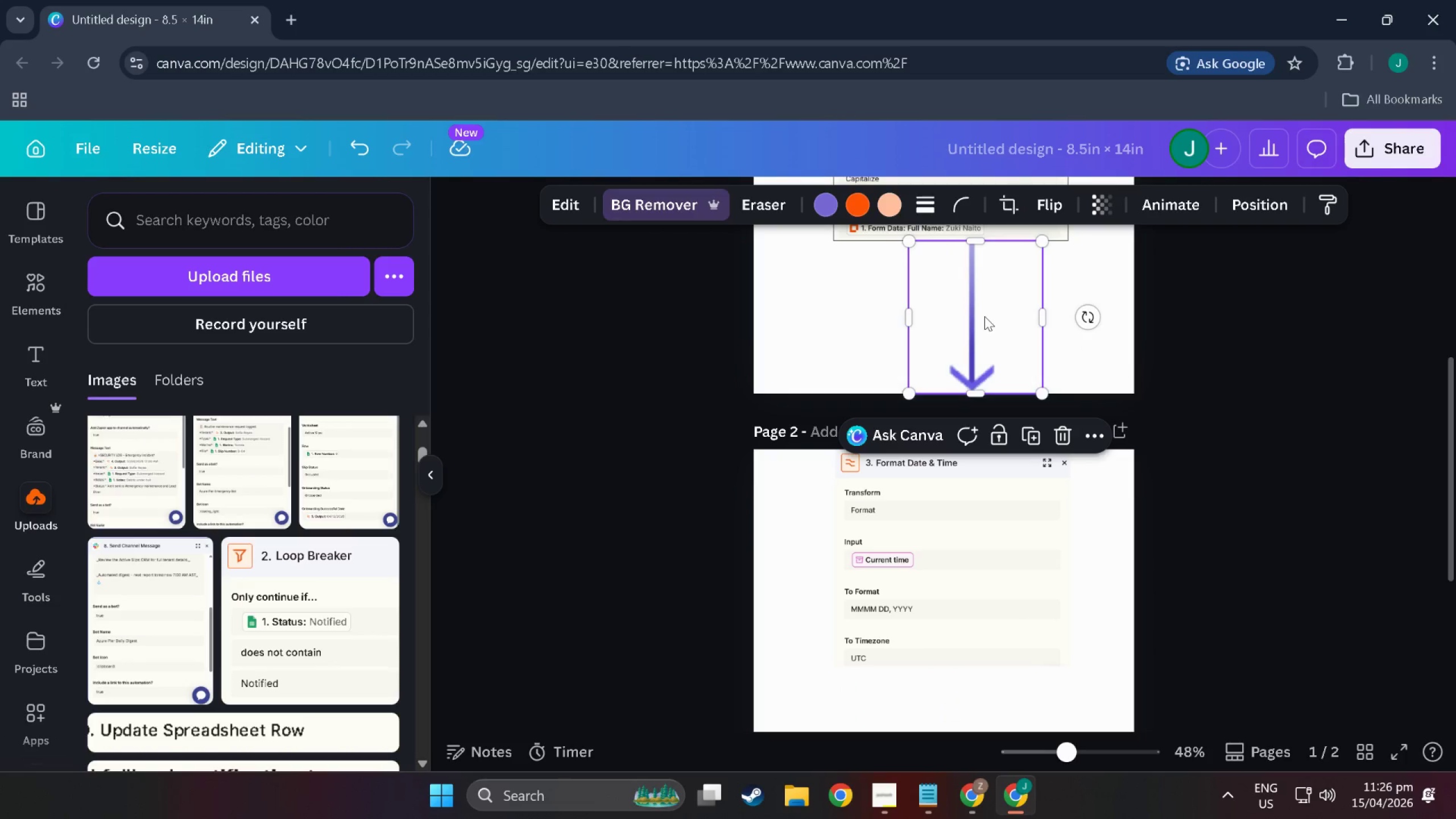 
left_click_drag(start_coordinate=[985, 316], to_coordinate=[950, 319])
 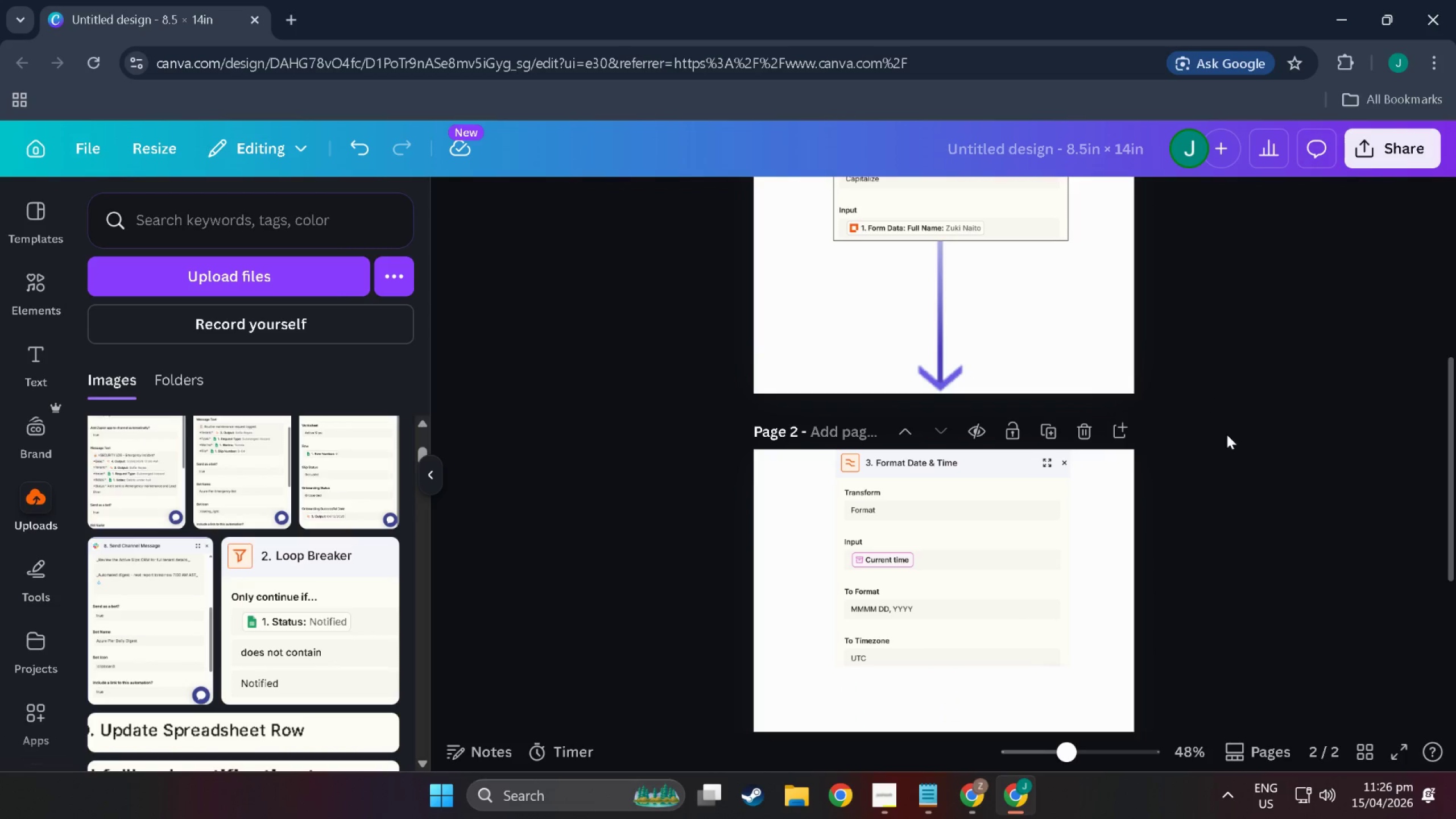 
left_click([956, 603])
 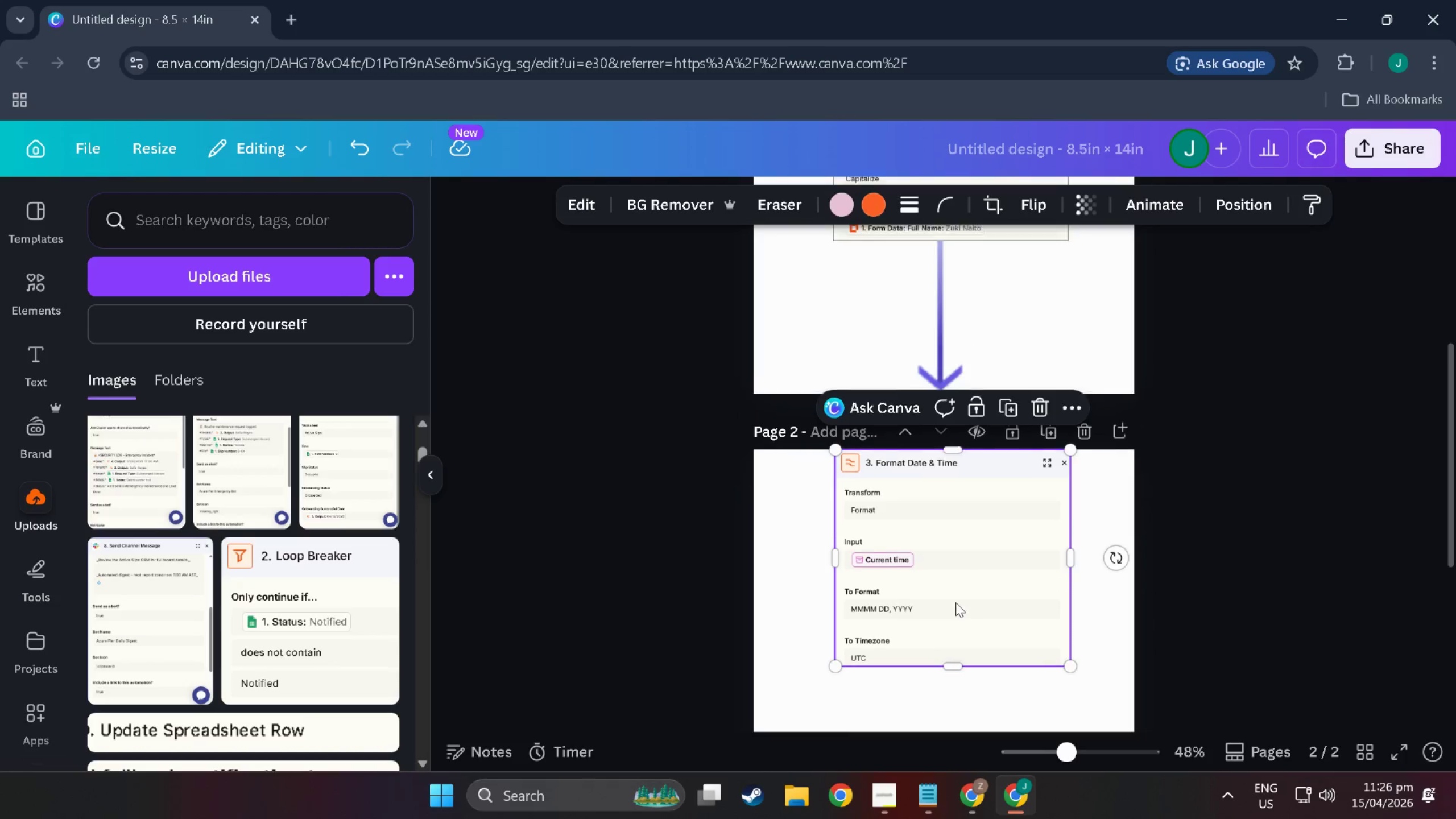 
scroll: coordinate [1166, 556], scroll_direction: up, amount: 1.0
 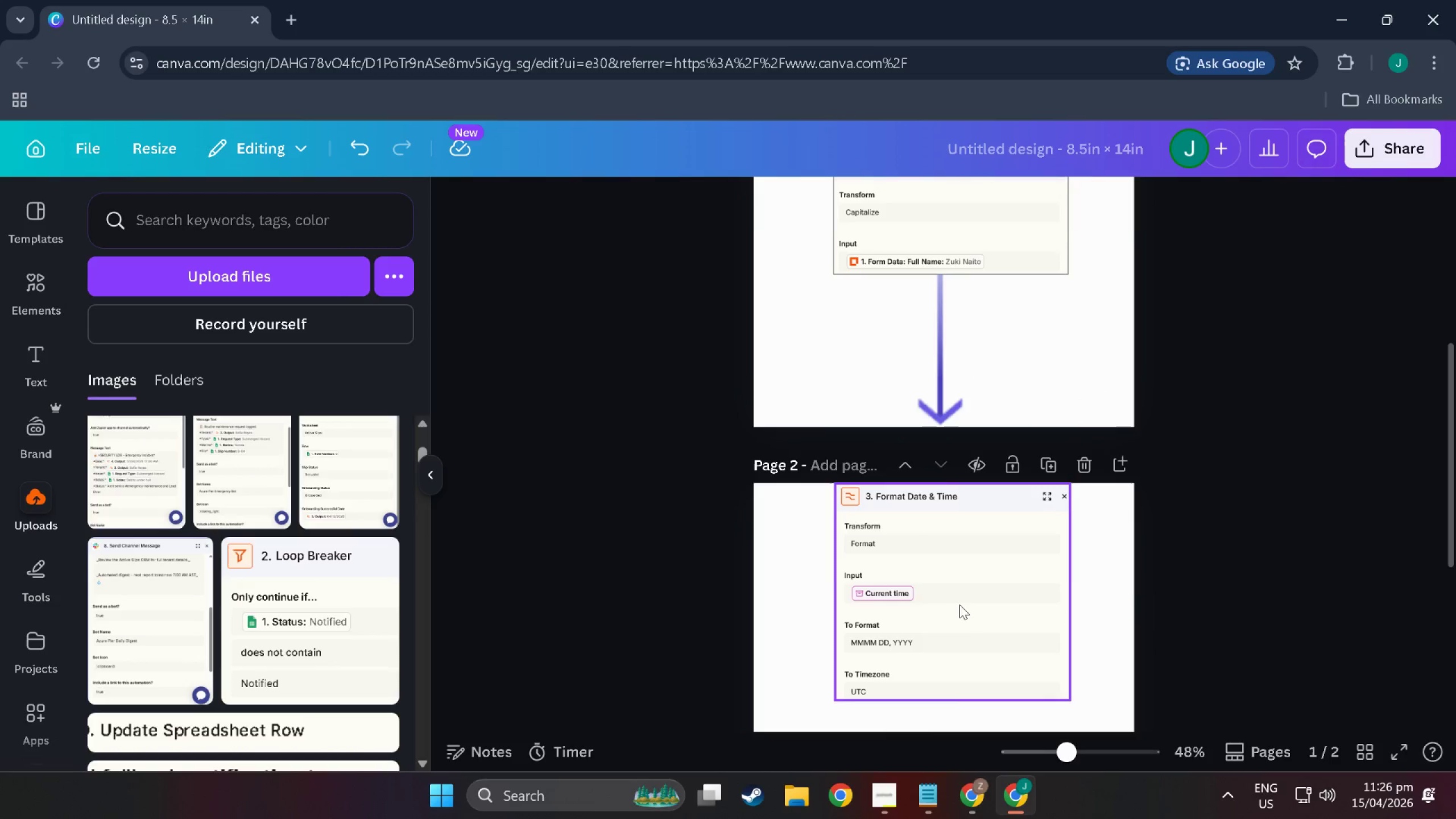 
scroll: coordinate [956, 602], scroll_direction: down, amount: 2.0
 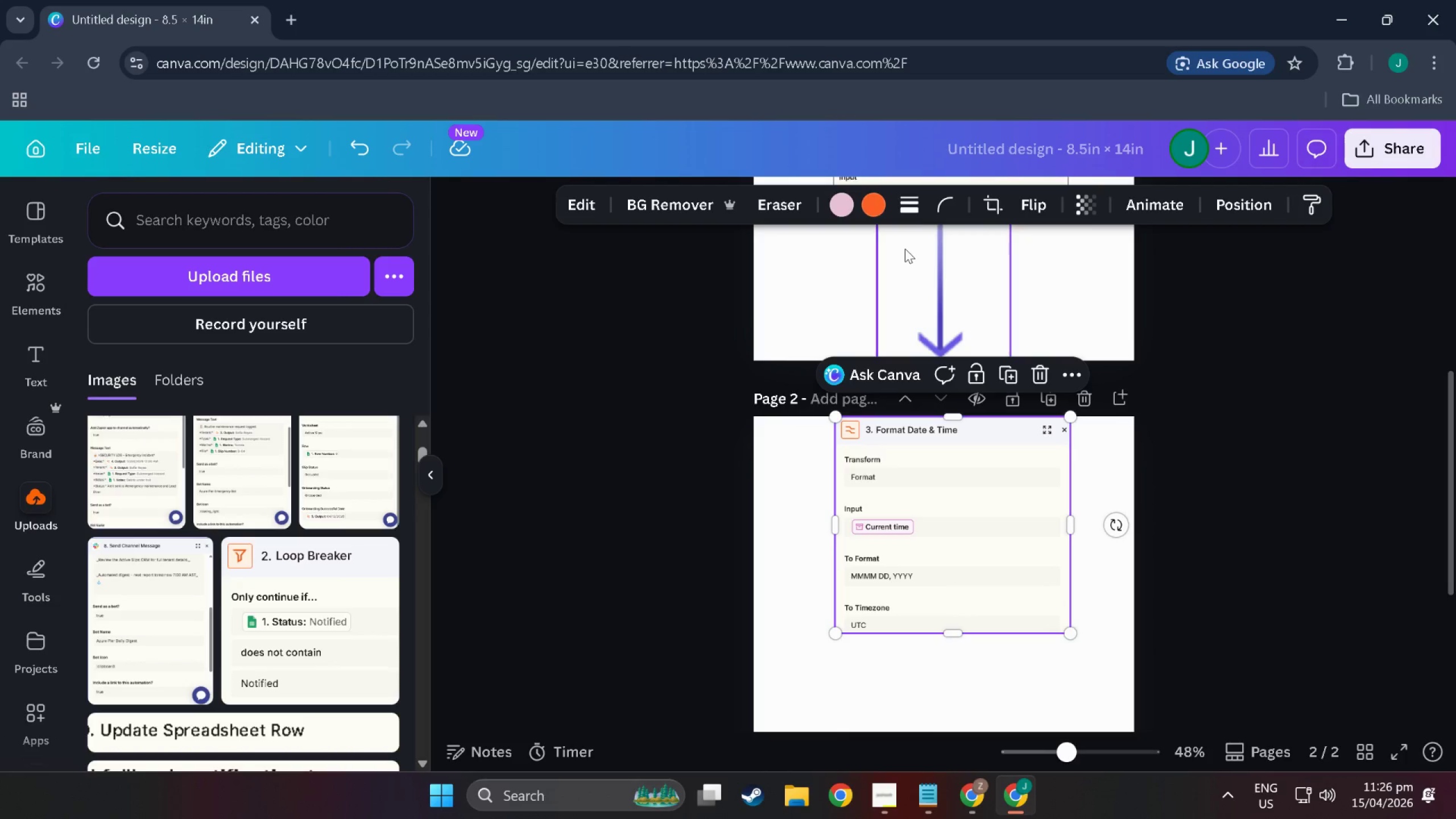 
left_click([908, 209])
 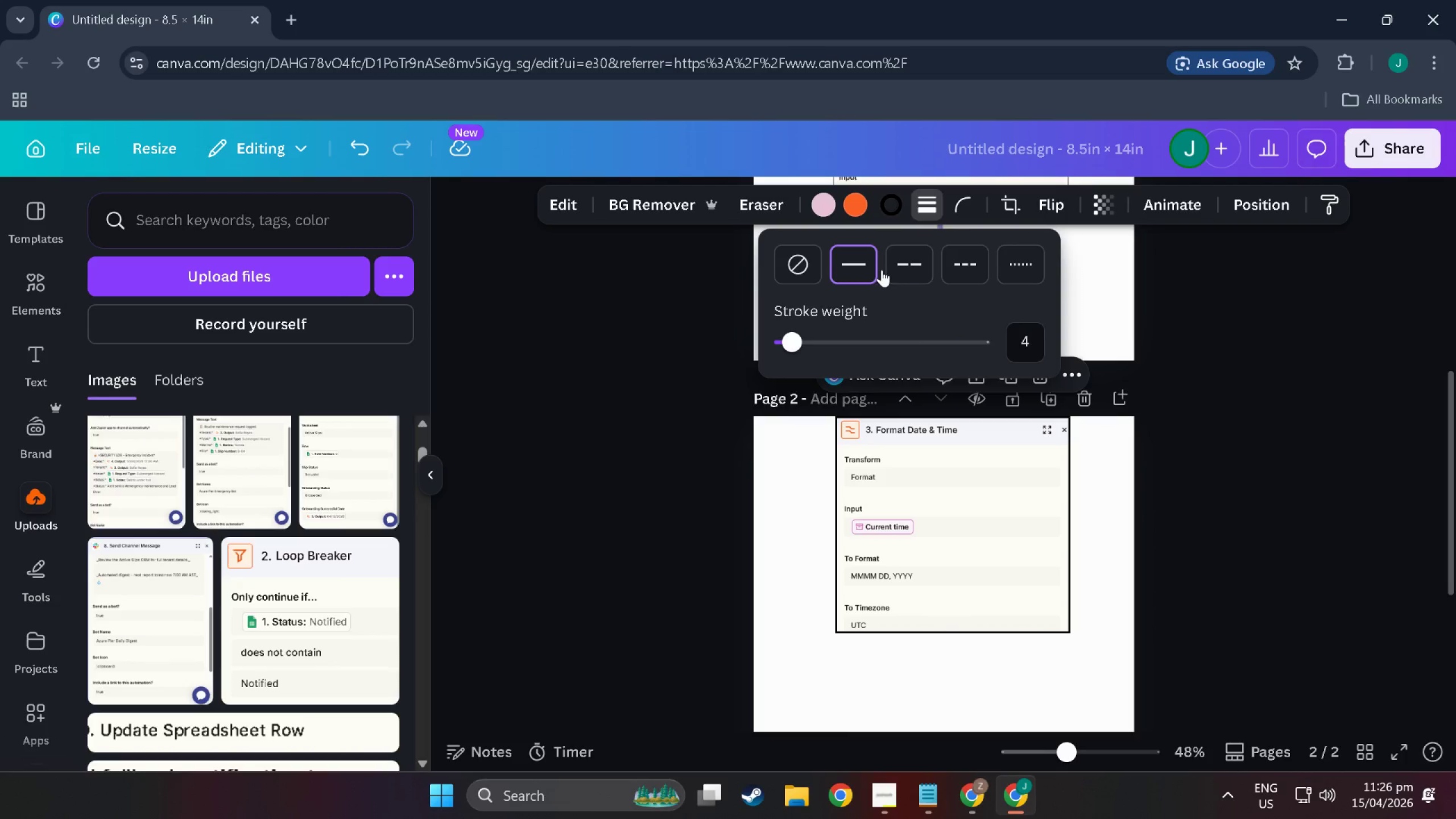 
left_click([1041, 347])
 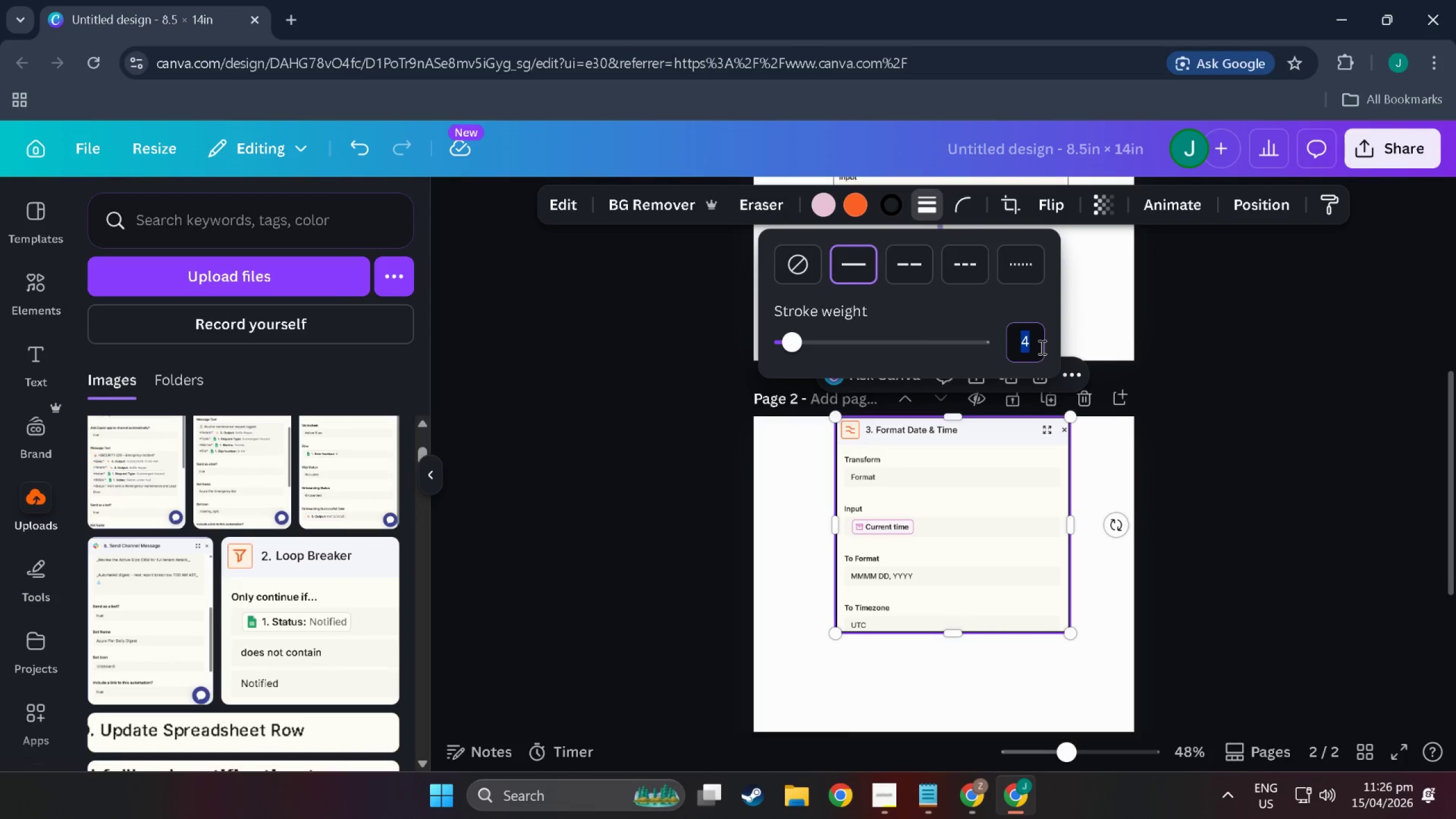 
key(1)
 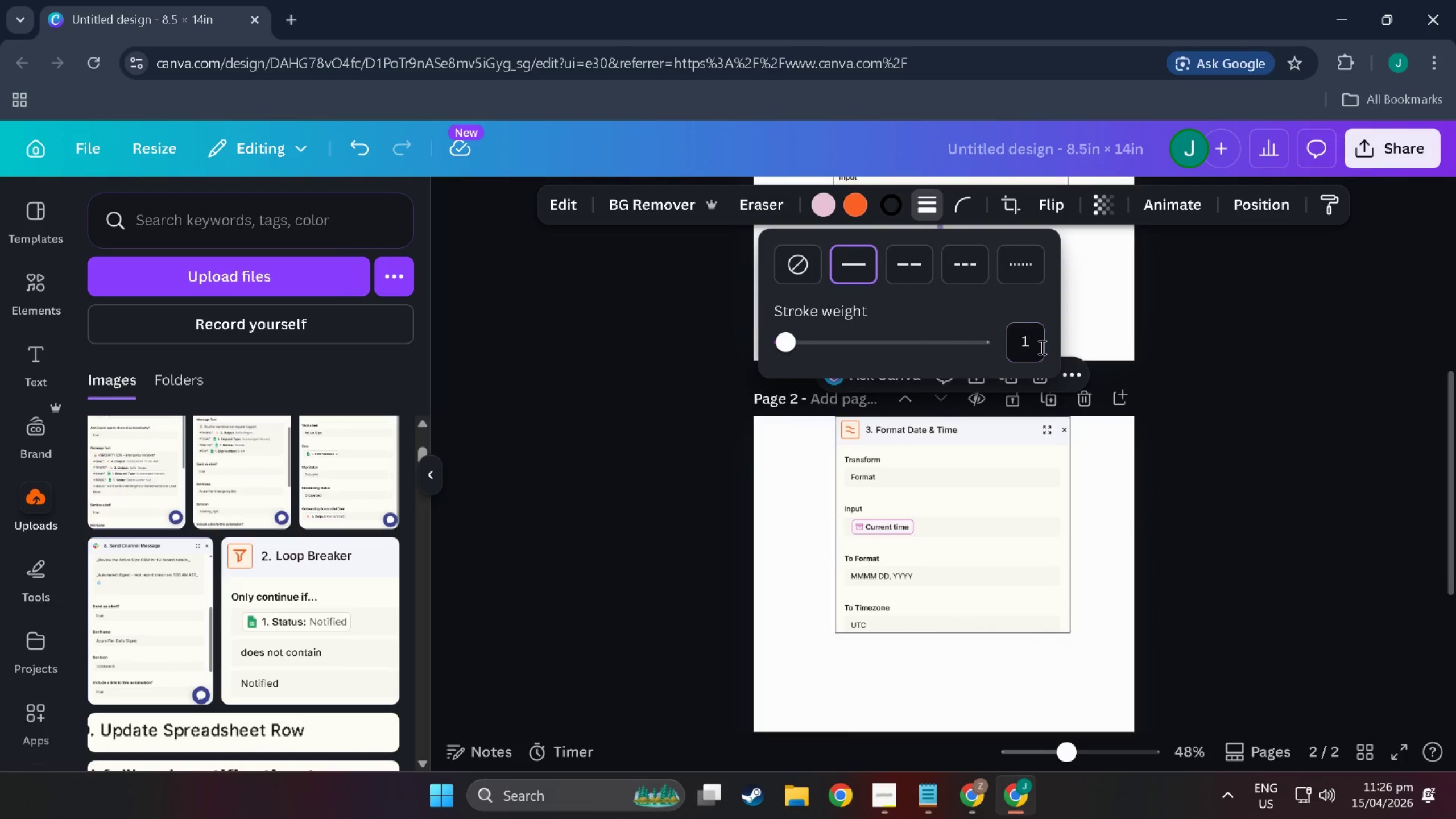 
key(NumpadEnter)
 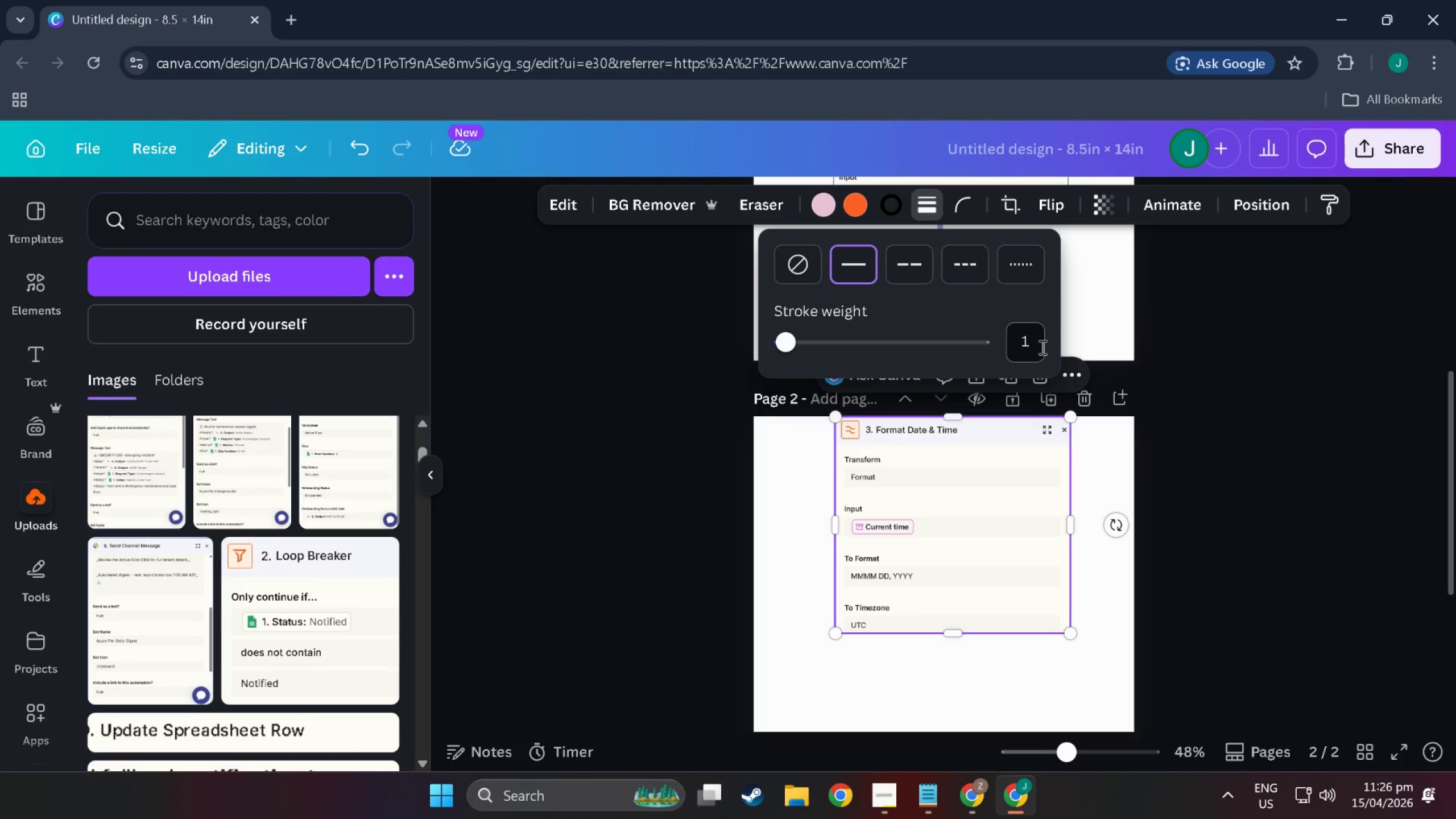 
left_click([1205, 461])
 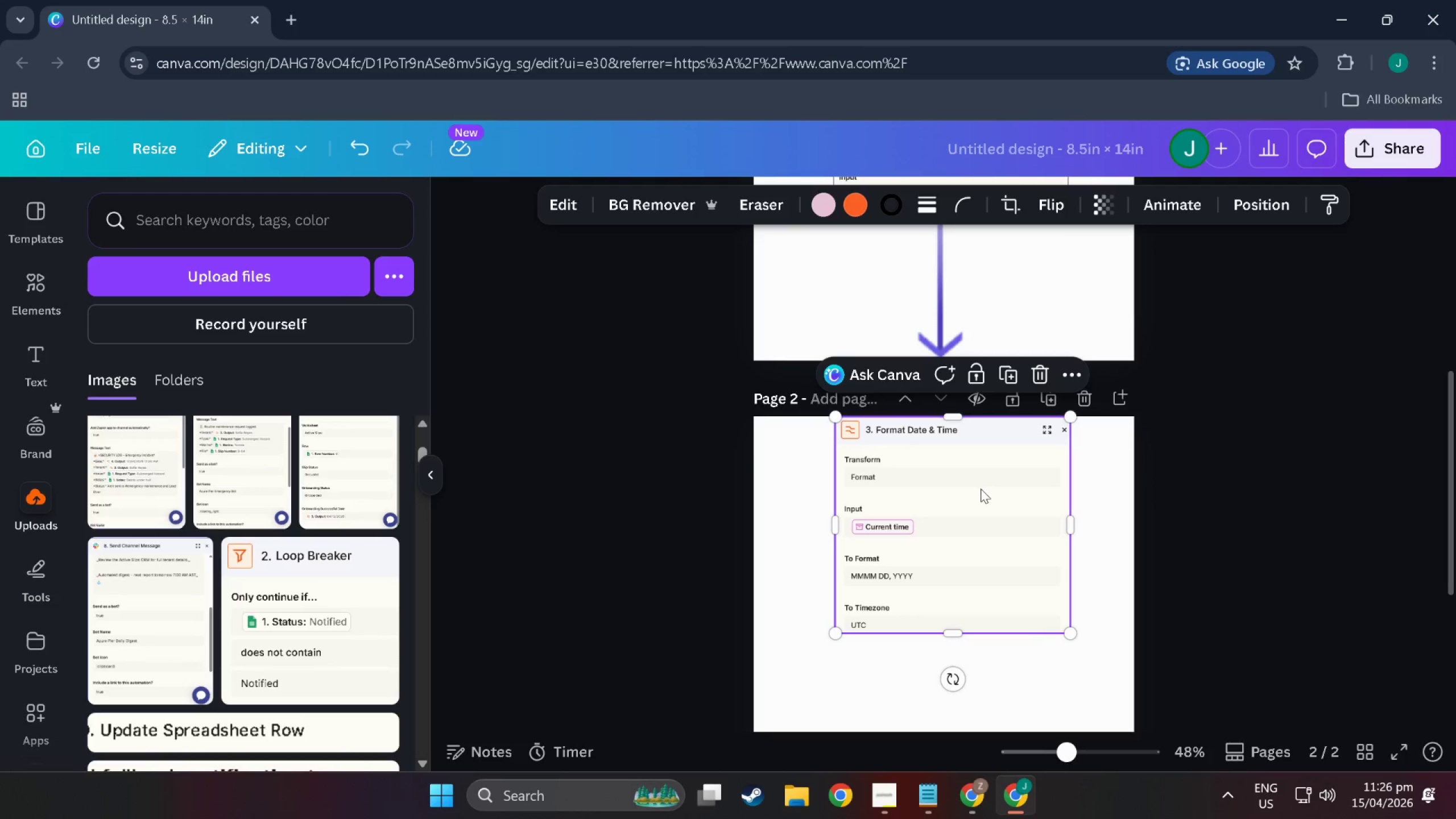 
left_click_drag(start_coordinate=[978, 490], to_coordinate=[974, 493])
 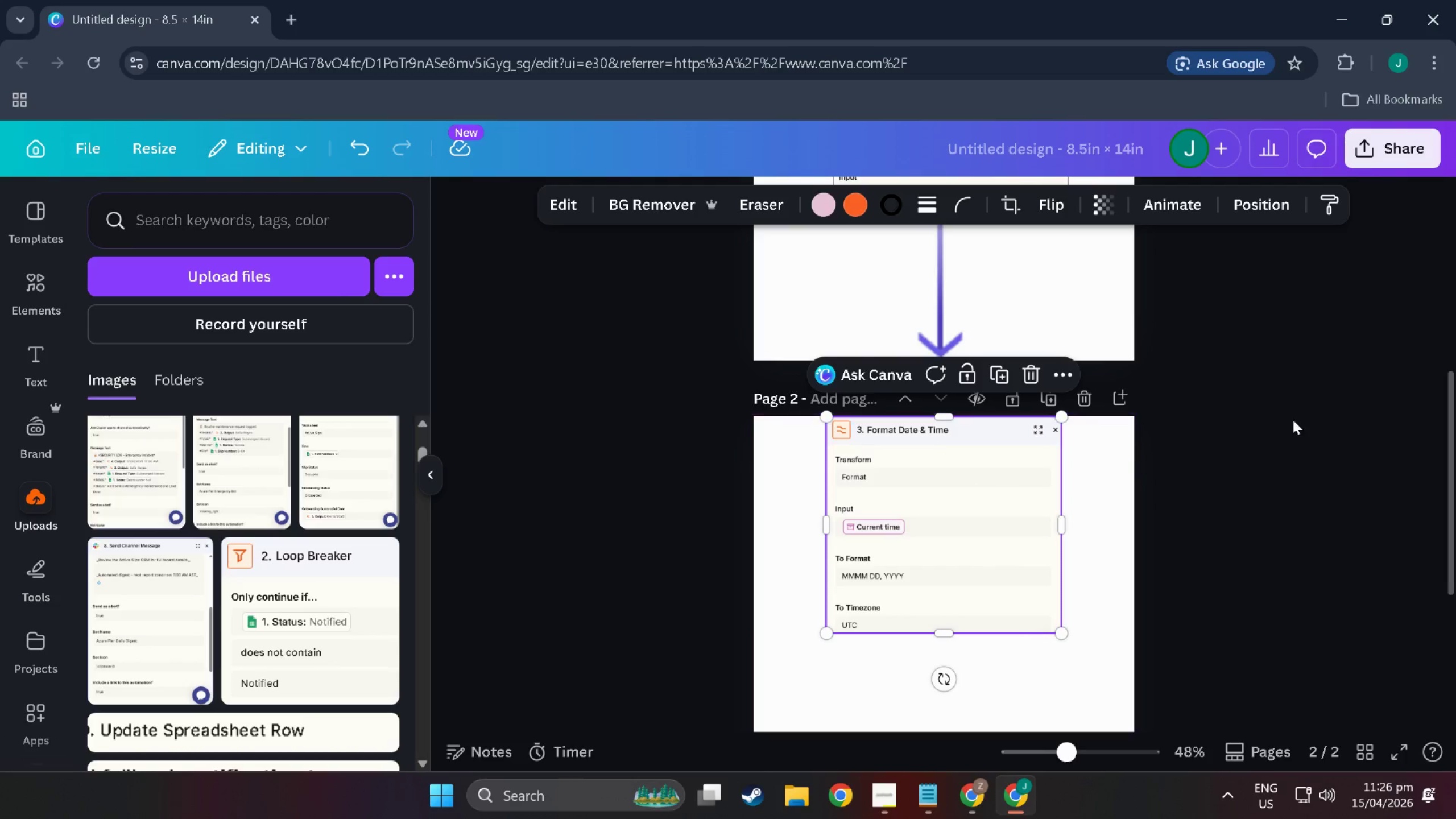 
left_click([1293, 420])
 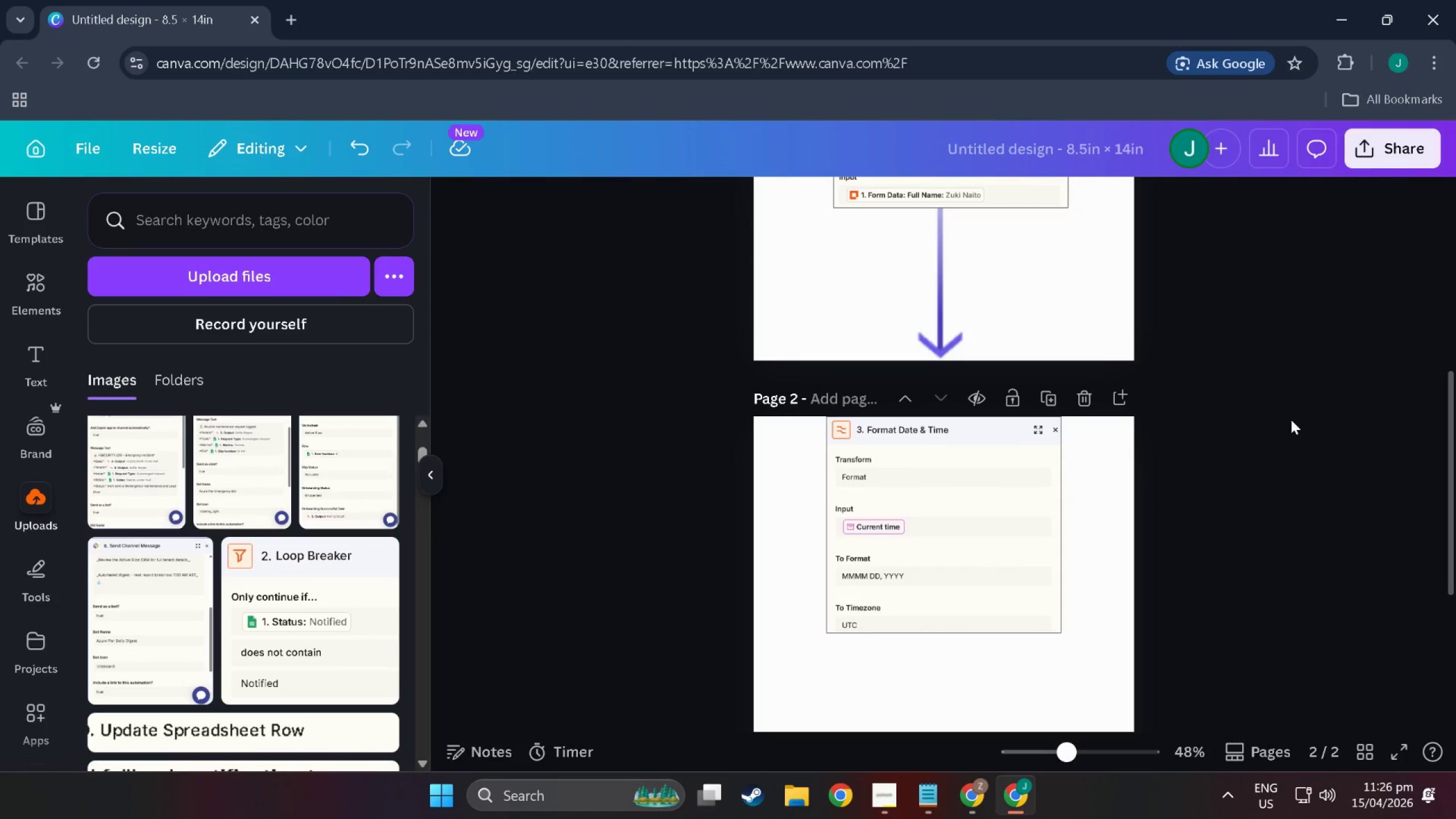 
scroll: coordinate [1280, 430], scroll_direction: down, amount: 4.0
 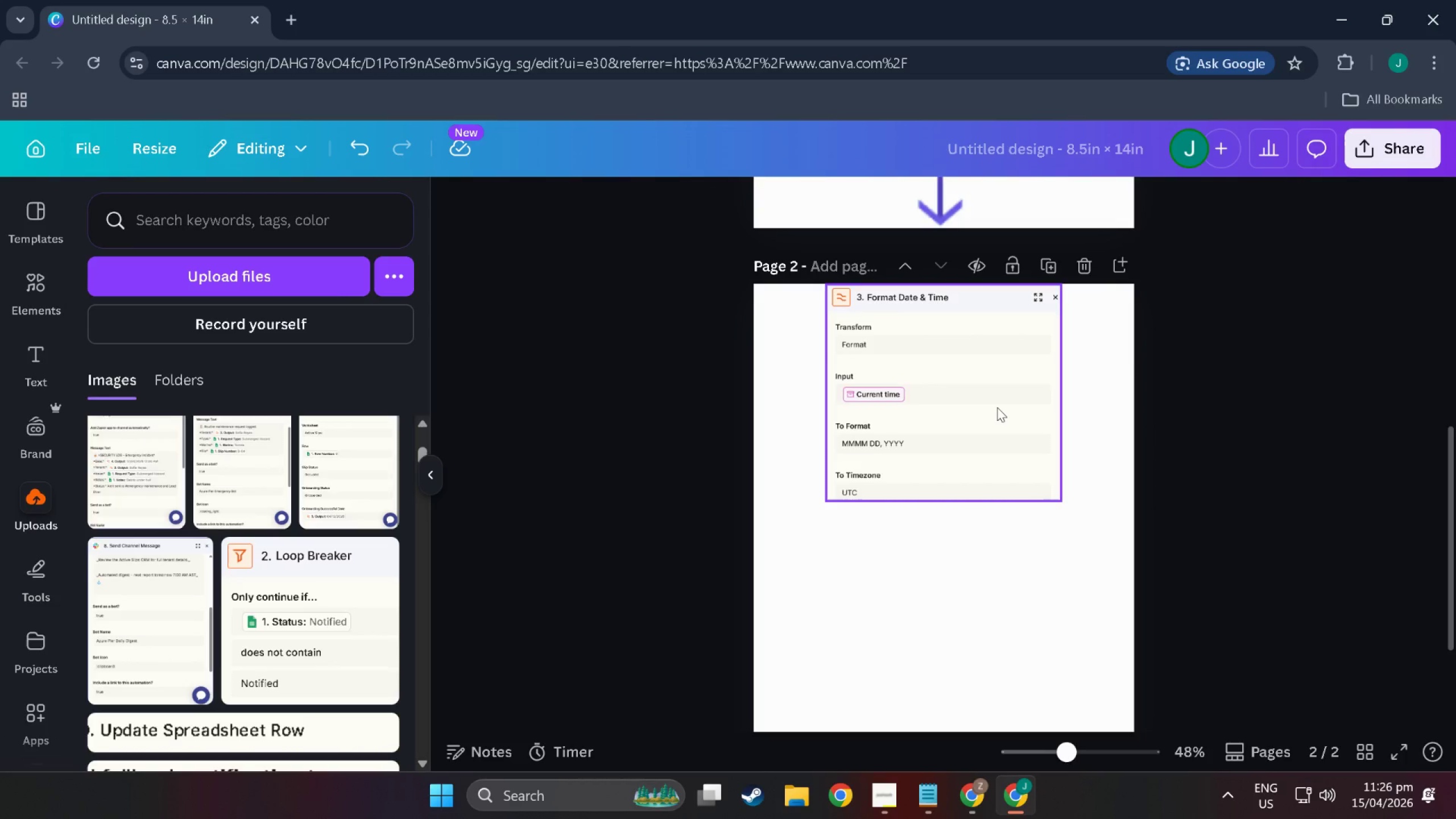 
scroll: coordinate [997, 407], scroll_direction: up, amount: 6.0
 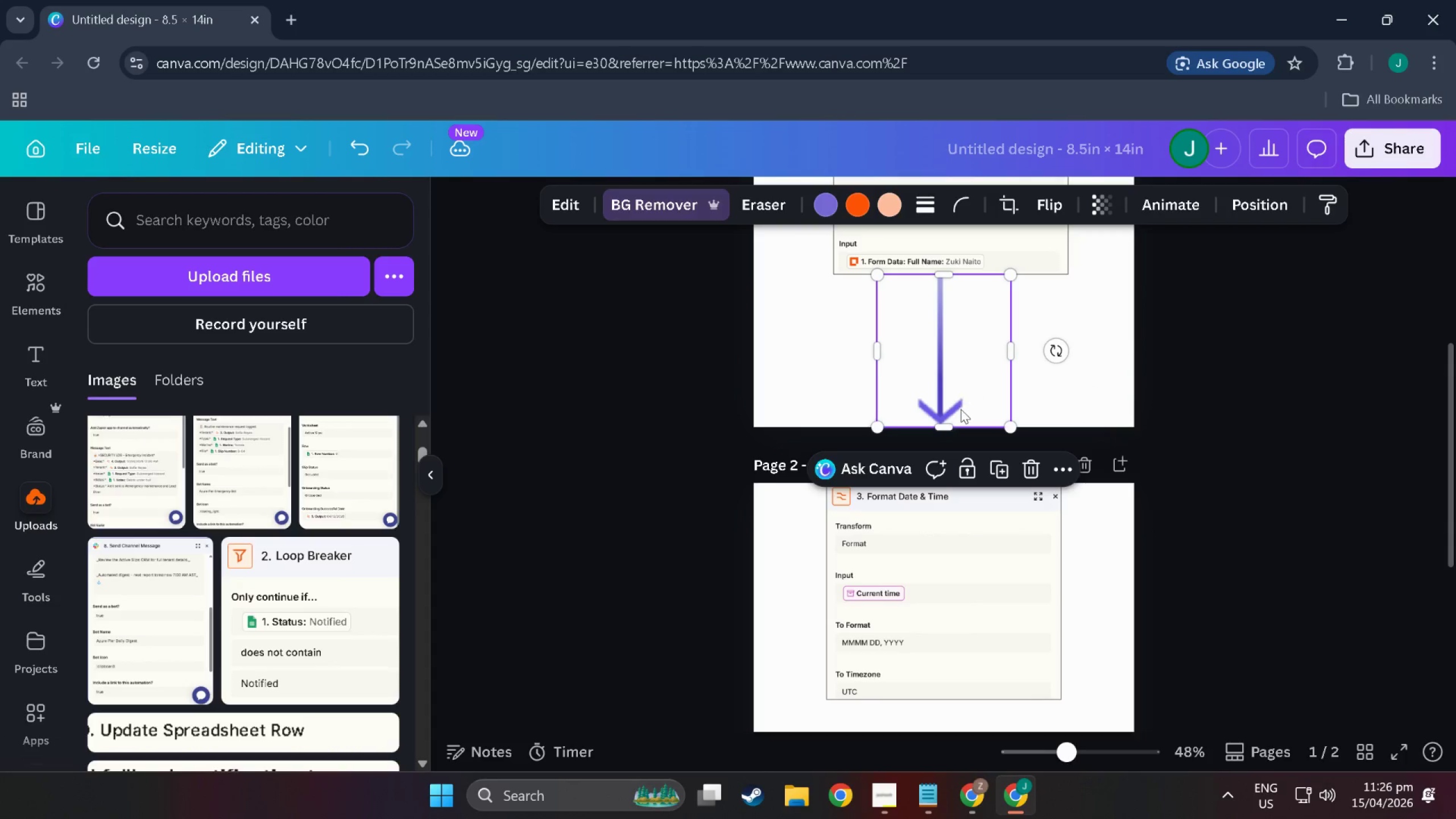 
left_click_drag(start_coordinate=[1013, 423], to_coordinate=[982, 353])
 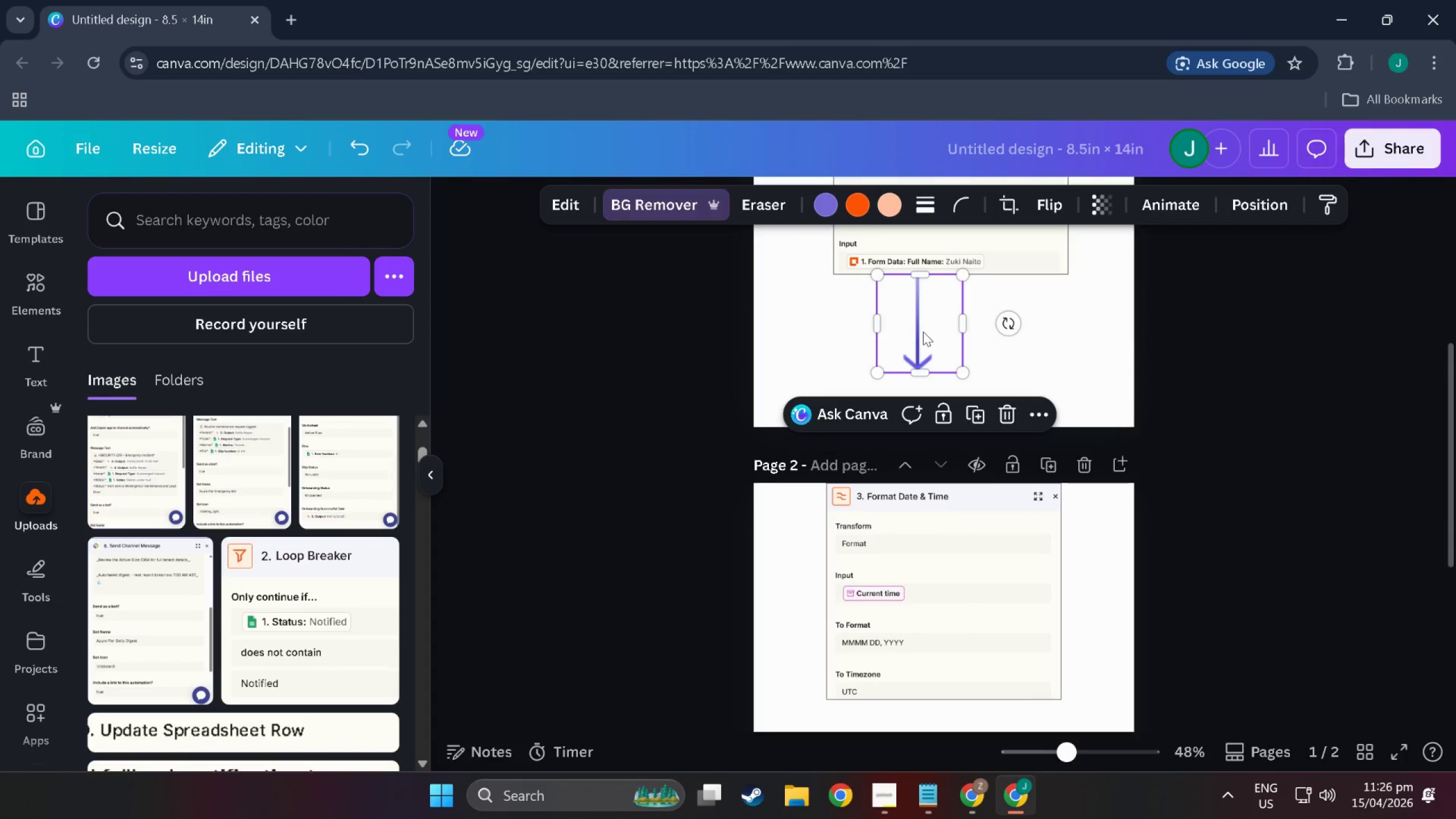 
left_click_drag(start_coordinate=[923, 332], to_coordinate=[946, 332])
 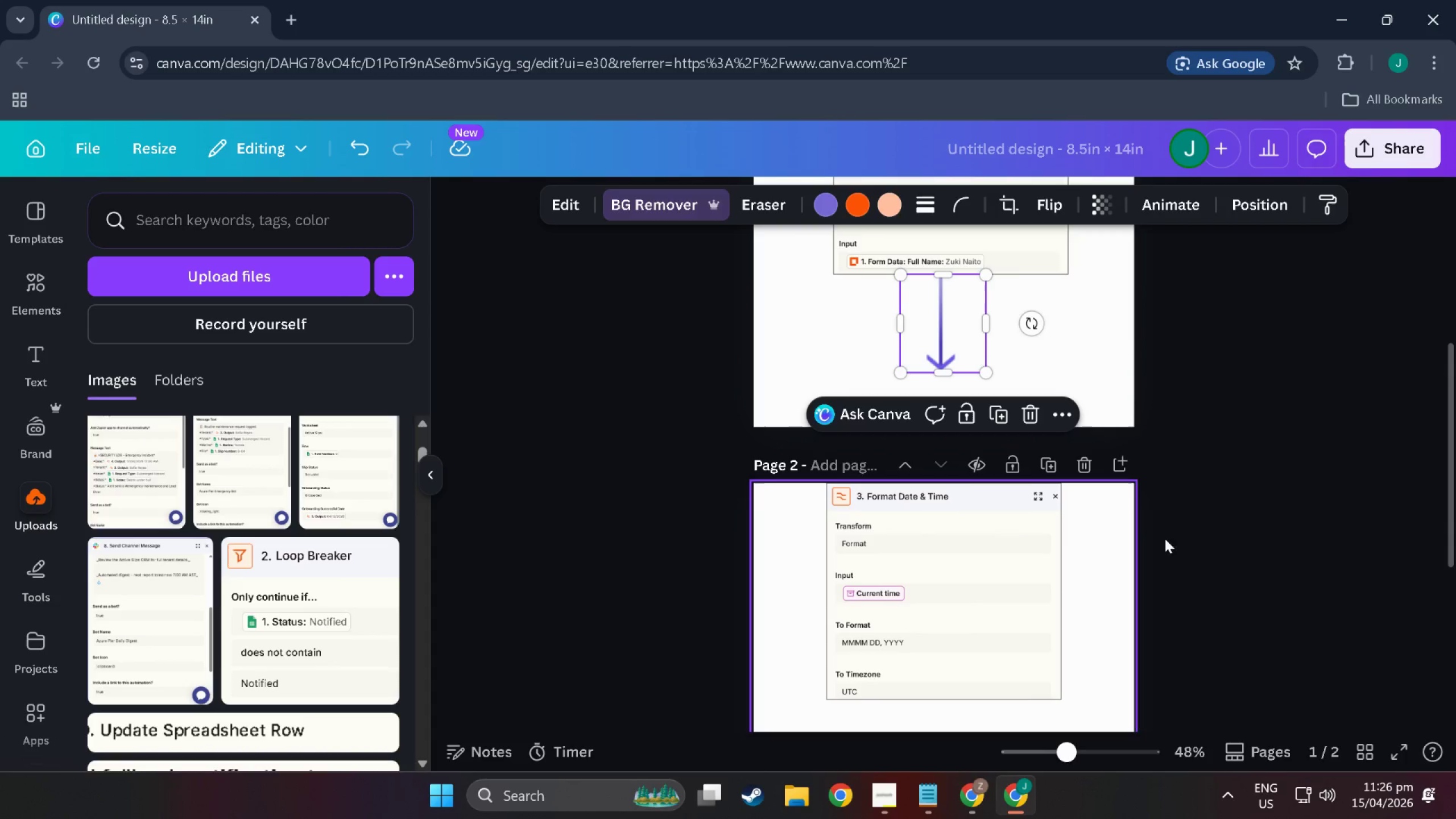 
left_click([1247, 557])
 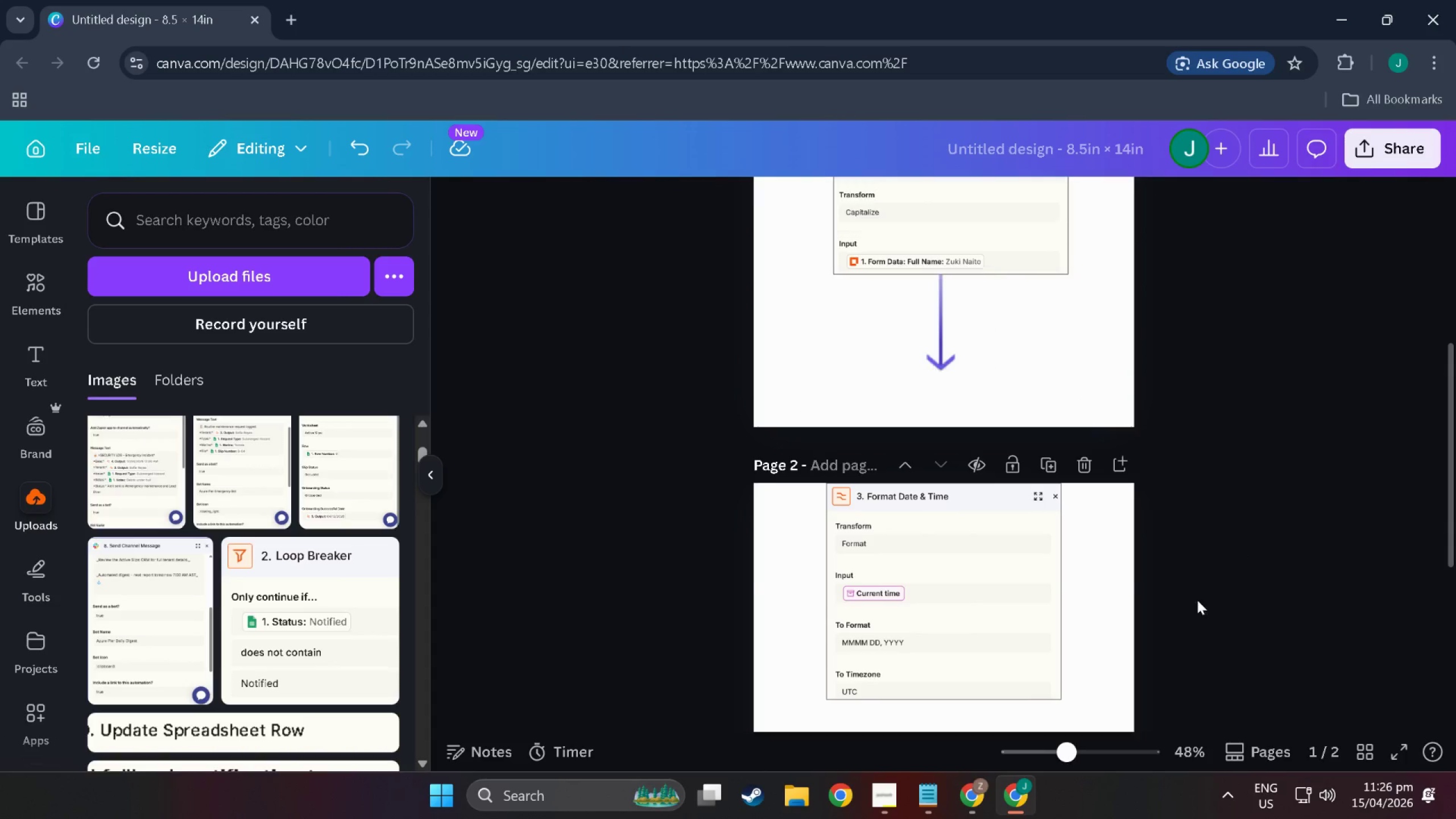 
scroll: coordinate [1168, 624], scroll_direction: up, amount: 4.0
 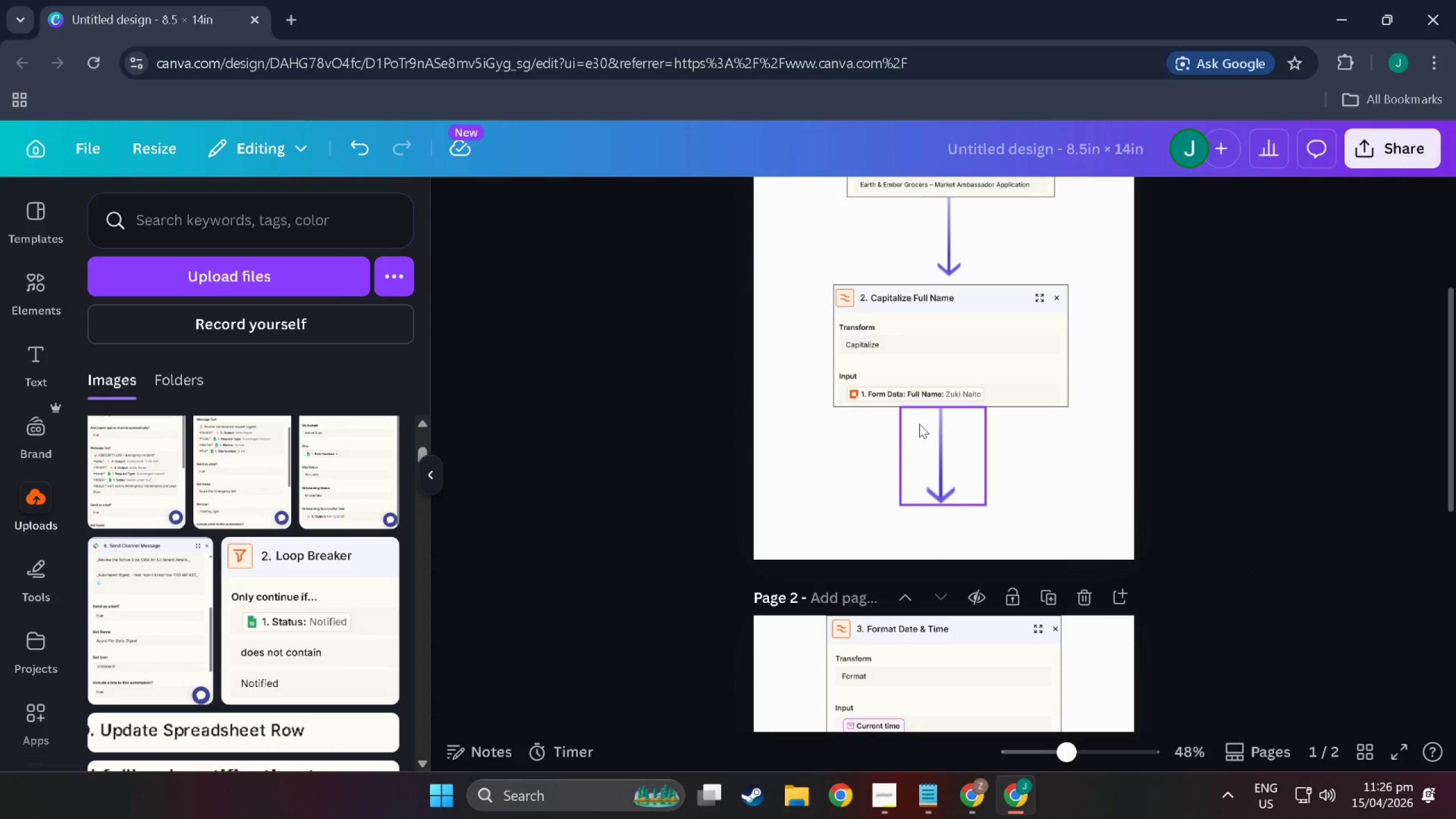 
left_click_drag(start_coordinate=[924, 429], to_coordinate=[919, 470])
 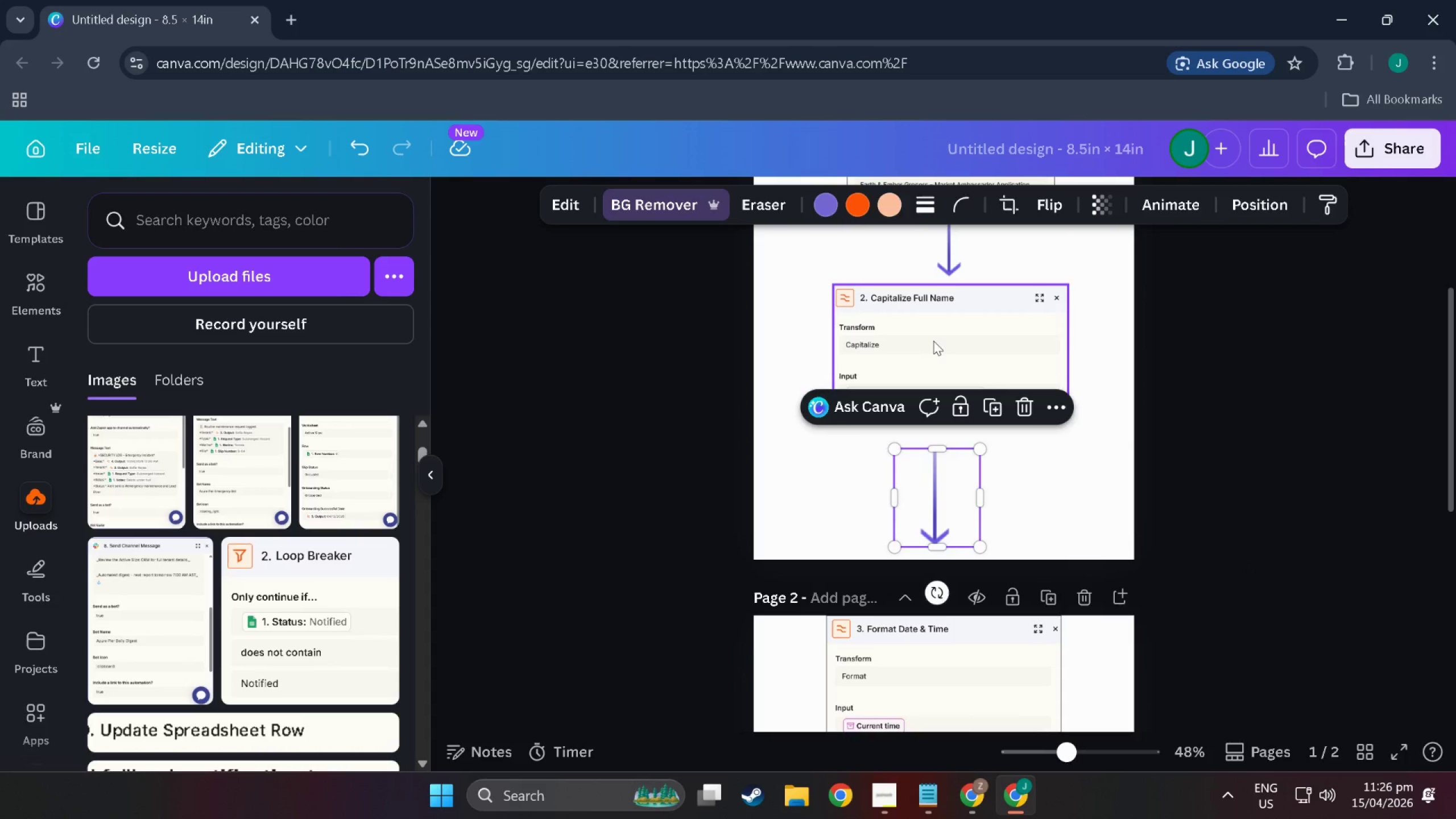 
left_click_drag(start_coordinate=[936, 341], to_coordinate=[940, 357])
 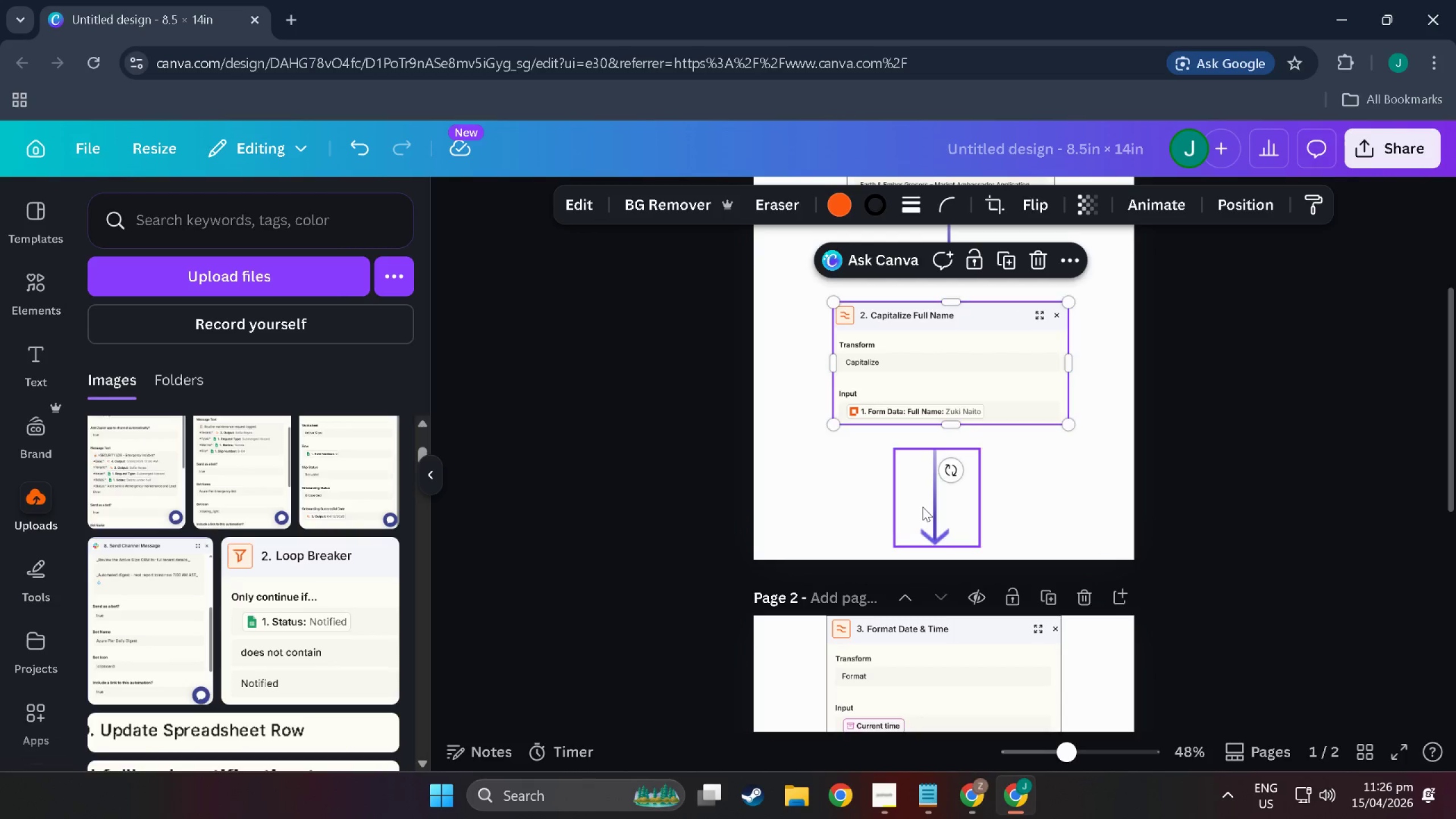 
left_click_drag(start_coordinate=[924, 507], to_coordinate=[934, 487])
 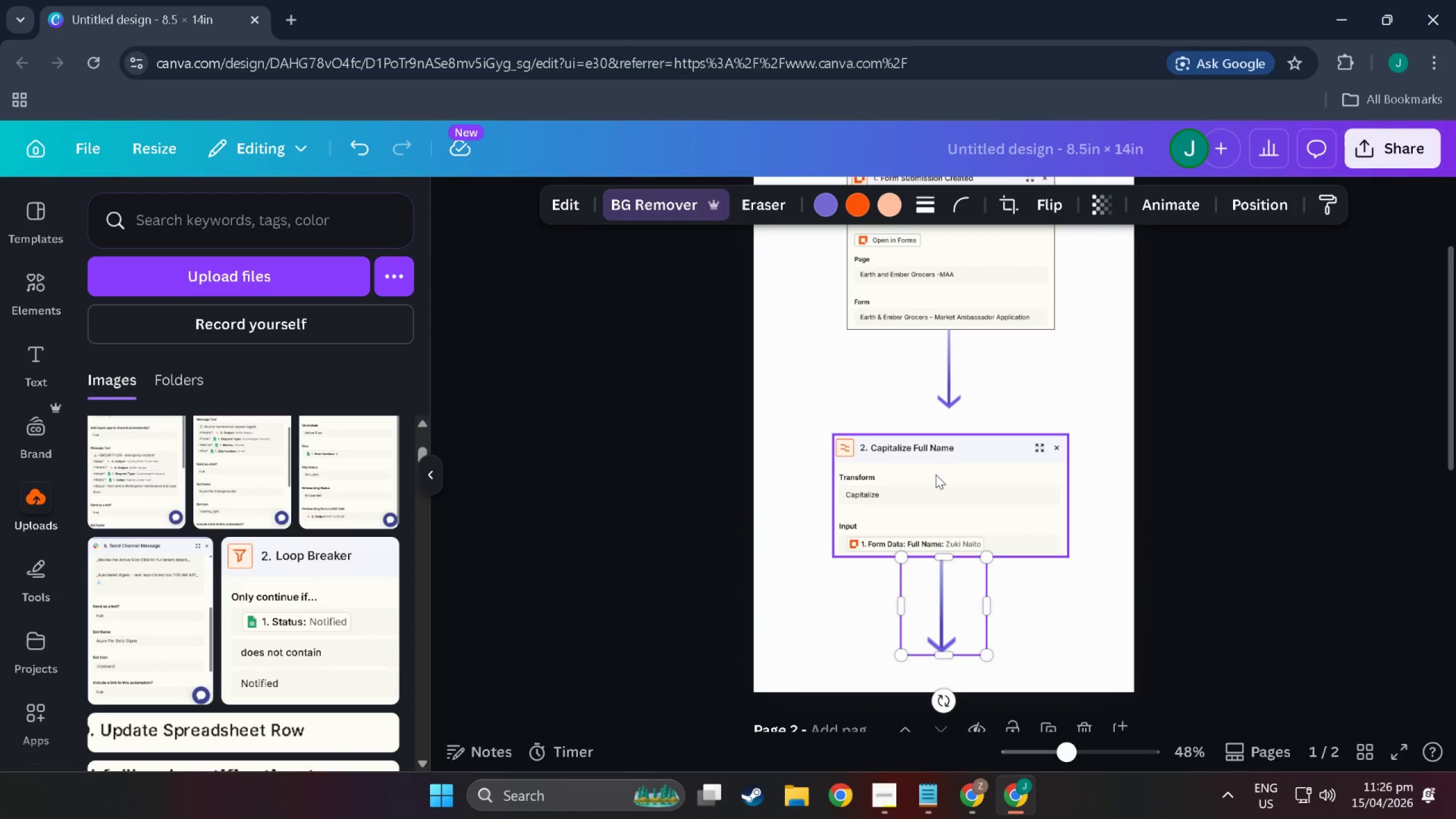 
scroll: coordinate [934, 485], scroll_direction: up, amount: 4.0
 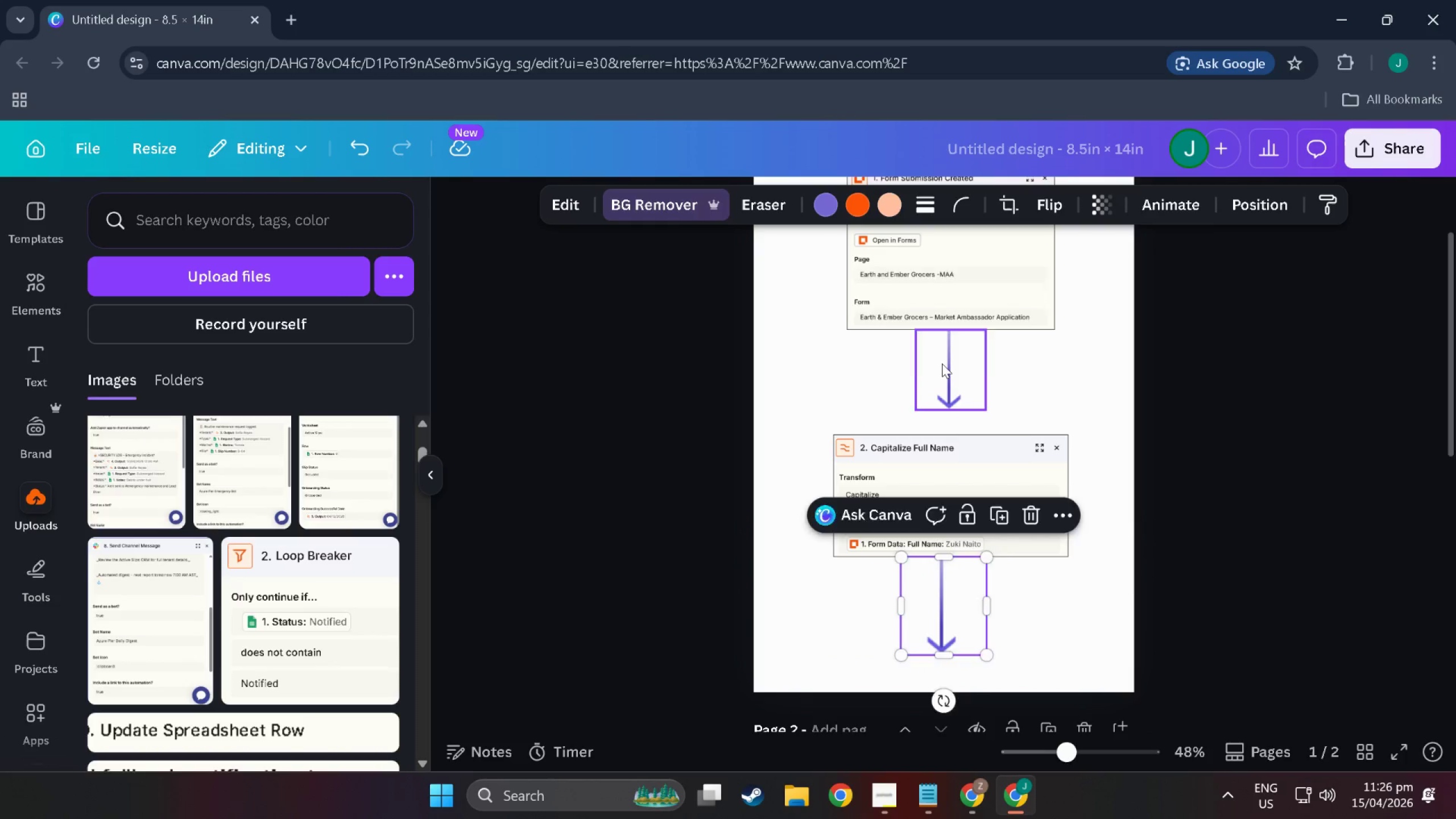 
left_click_drag(start_coordinate=[942, 363], to_coordinate=[937, 363])
 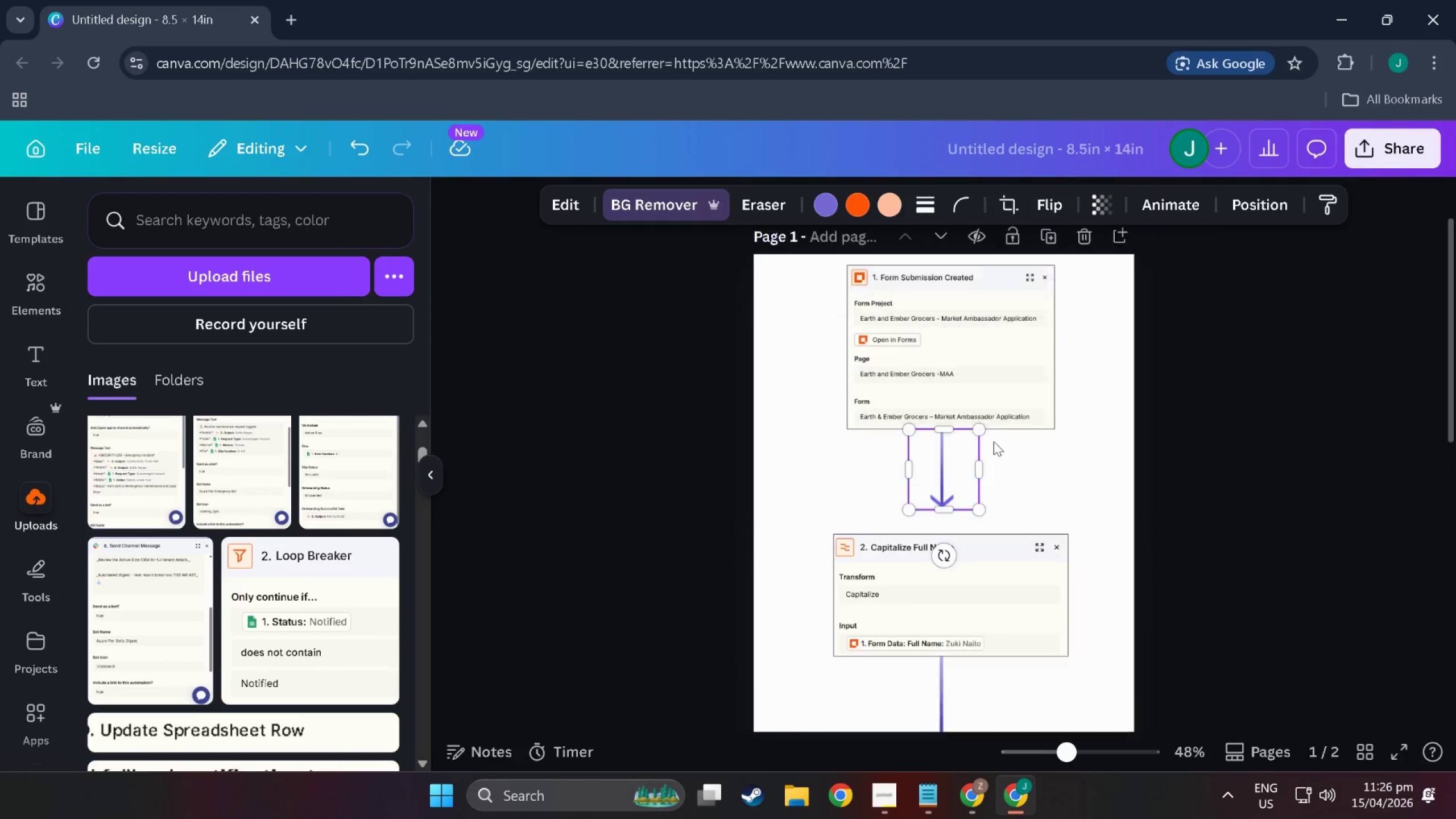 
scroll: coordinate [996, 444], scroll_direction: up, amount: 8.0
 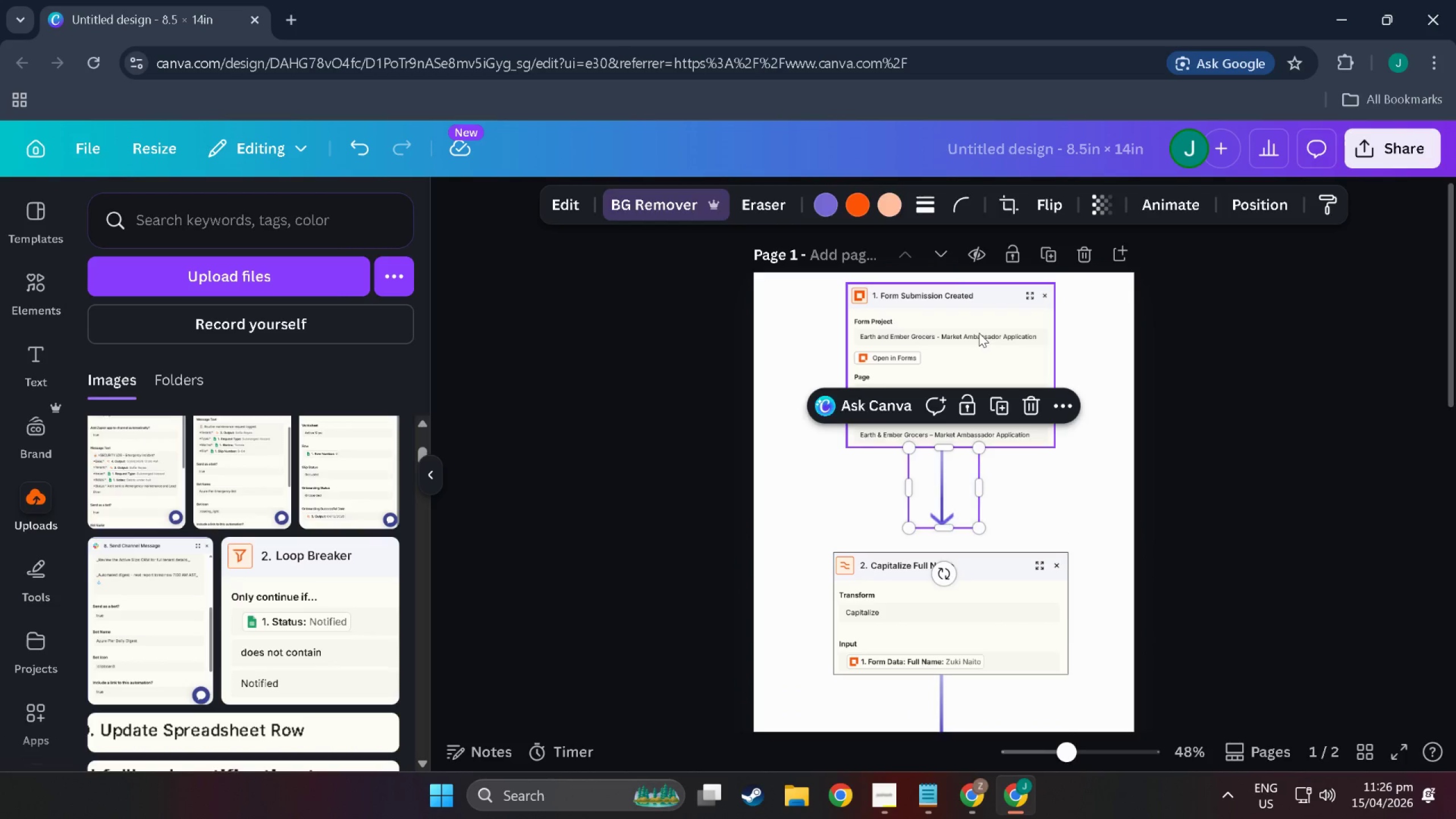 
left_click([979, 333])
 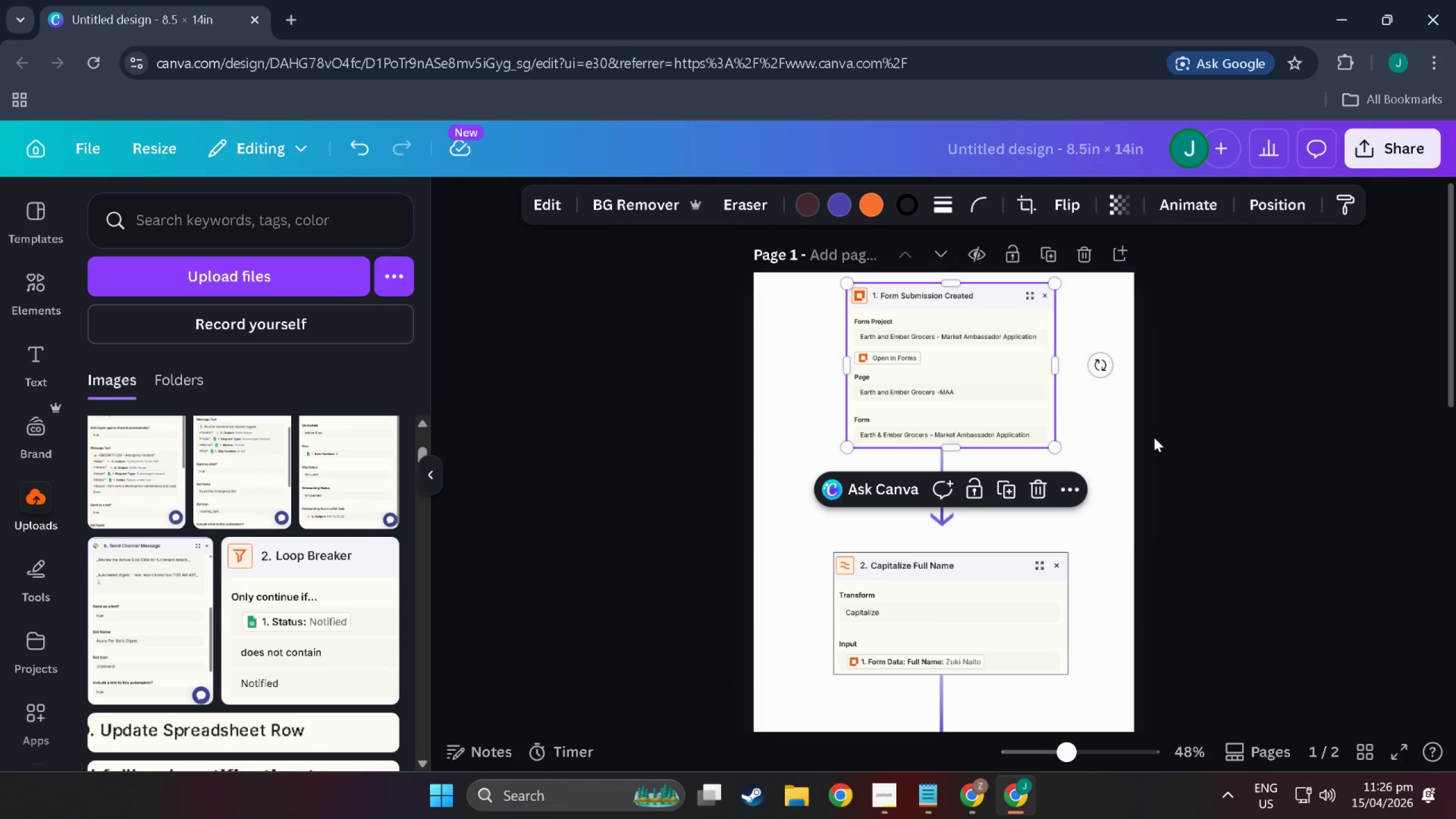 
left_click_drag(start_coordinate=[952, 494], to_coordinate=[1000, 508])
 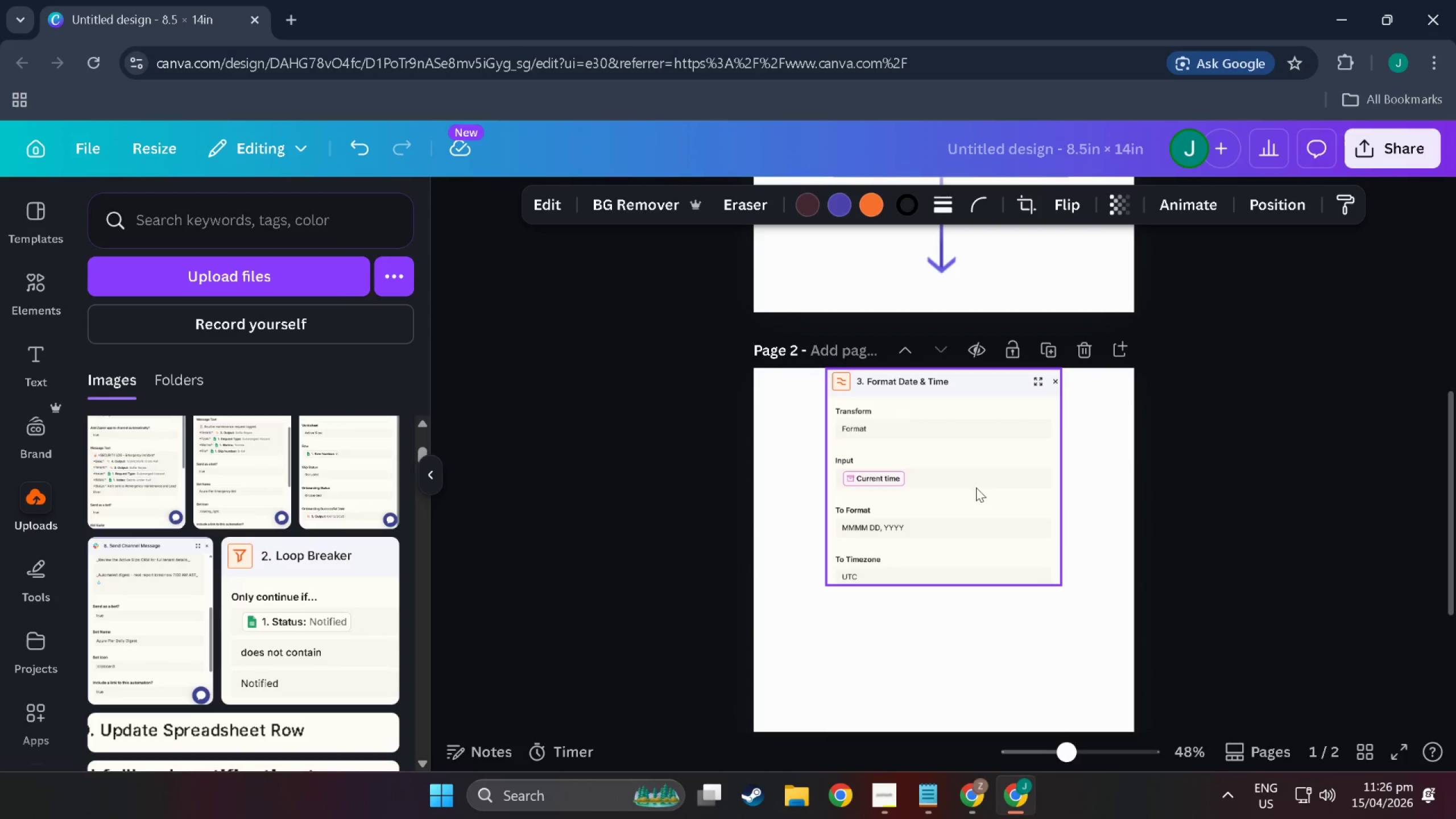 
scroll: coordinate [1103, 528], scroll_direction: down, amount: 15.0
 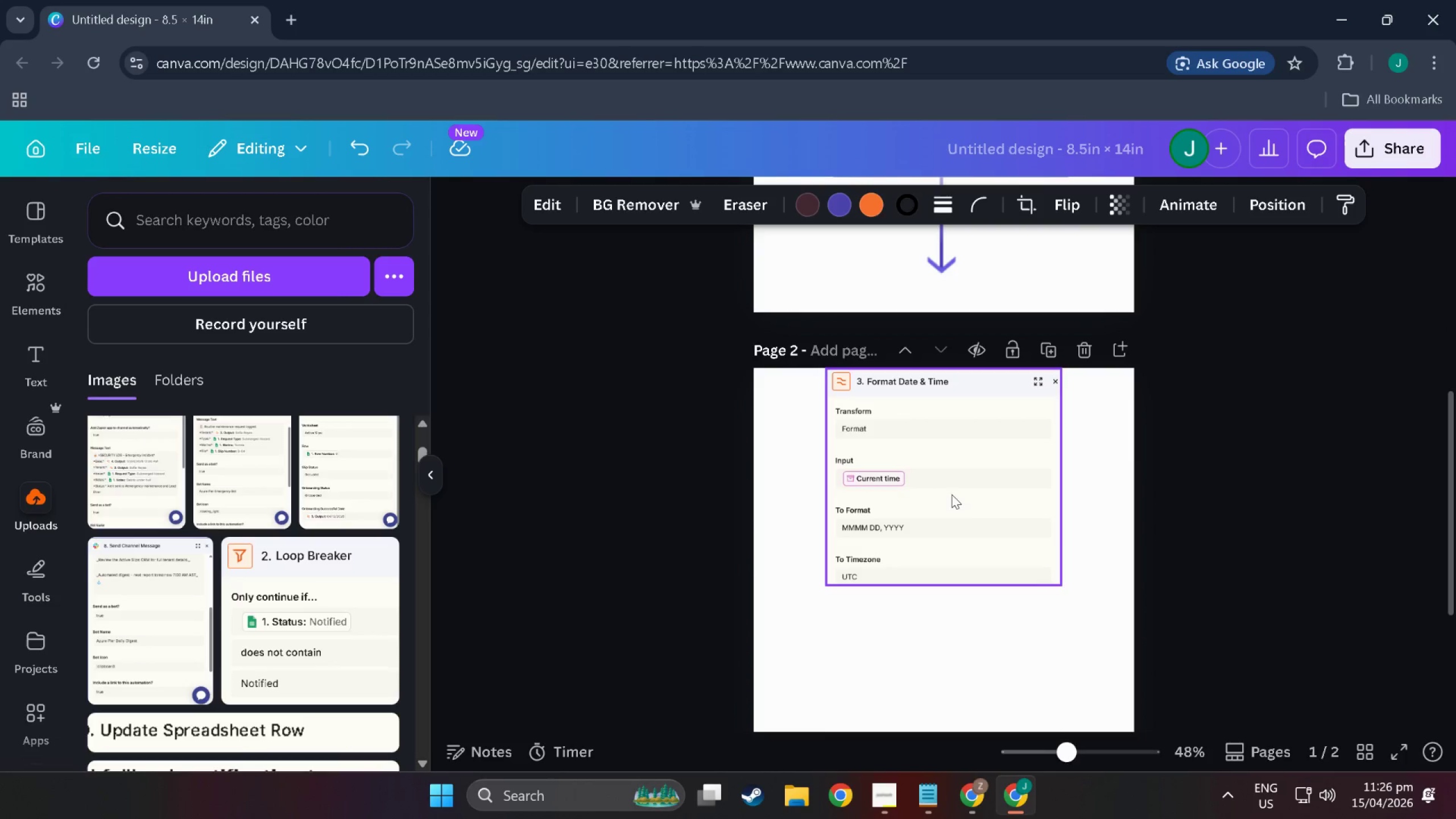 
left_click_drag(start_coordinate=[976, 487], to_coordinate=[1031, 537])
 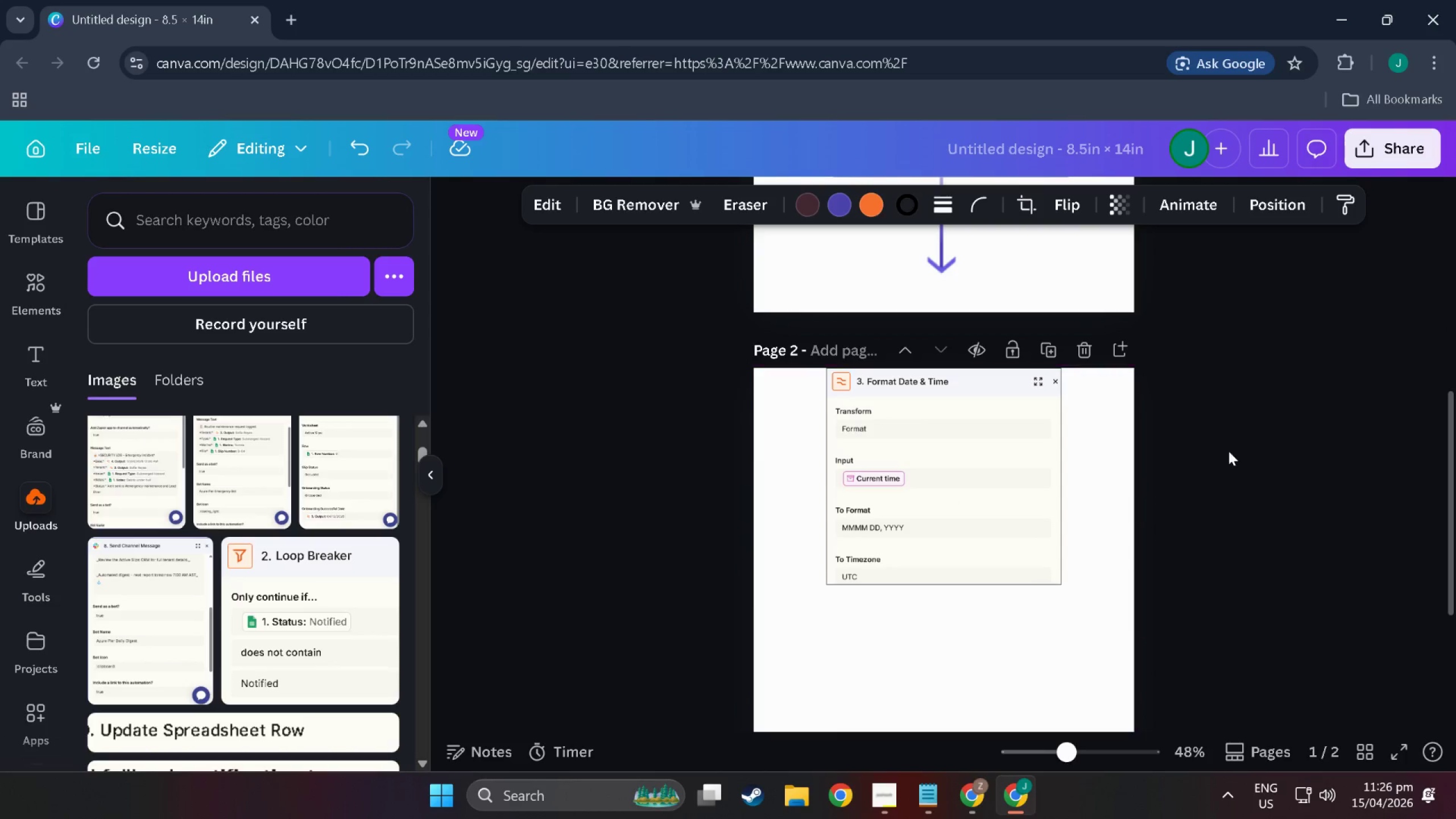 
left_click_drag(start_coordinate=[1225, 452], to_coordinate=[1228, 451])
 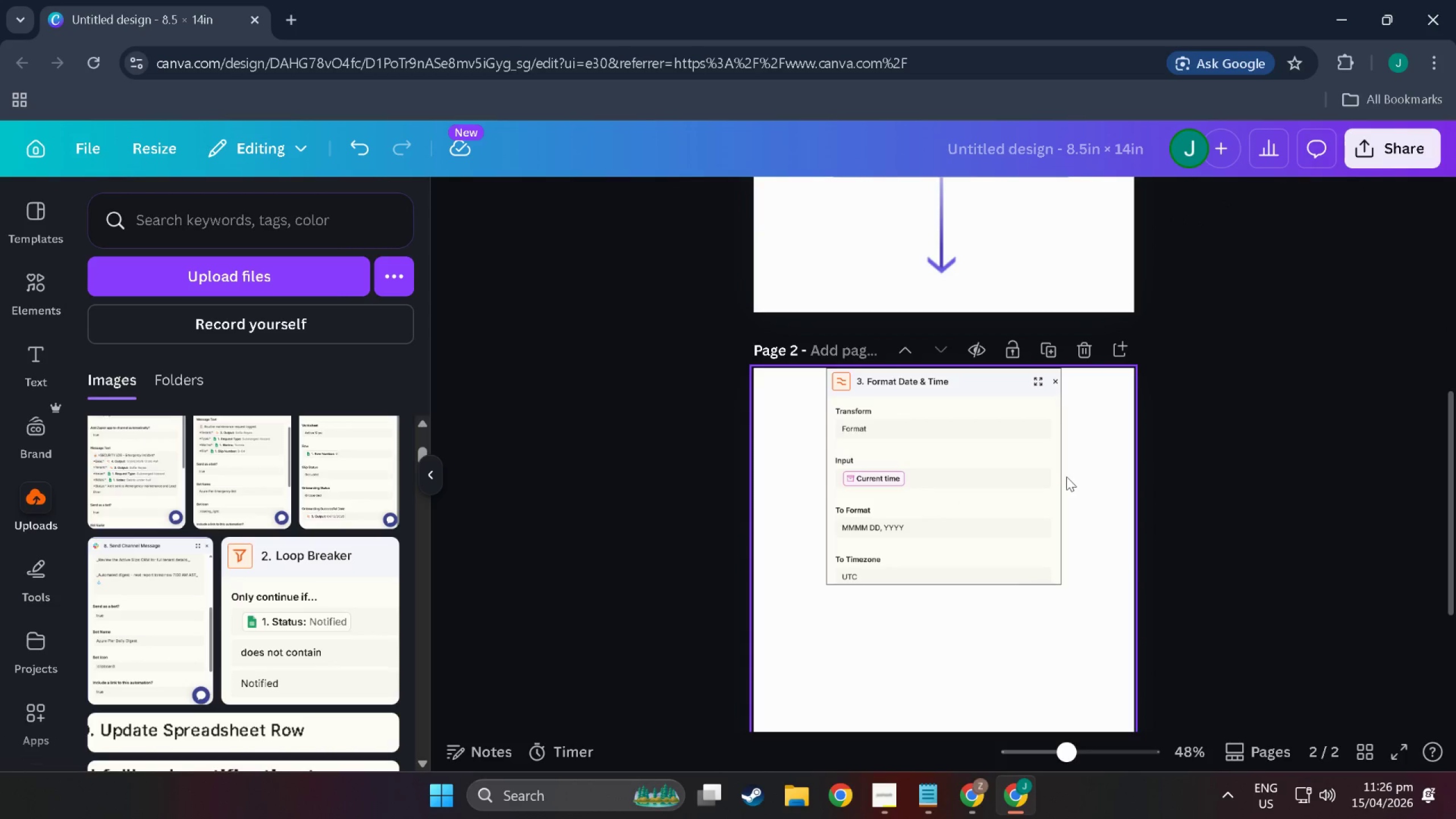 
left_click_drag(start_coordinate=[1066, 477], to_coordinate=[1011, 482])
 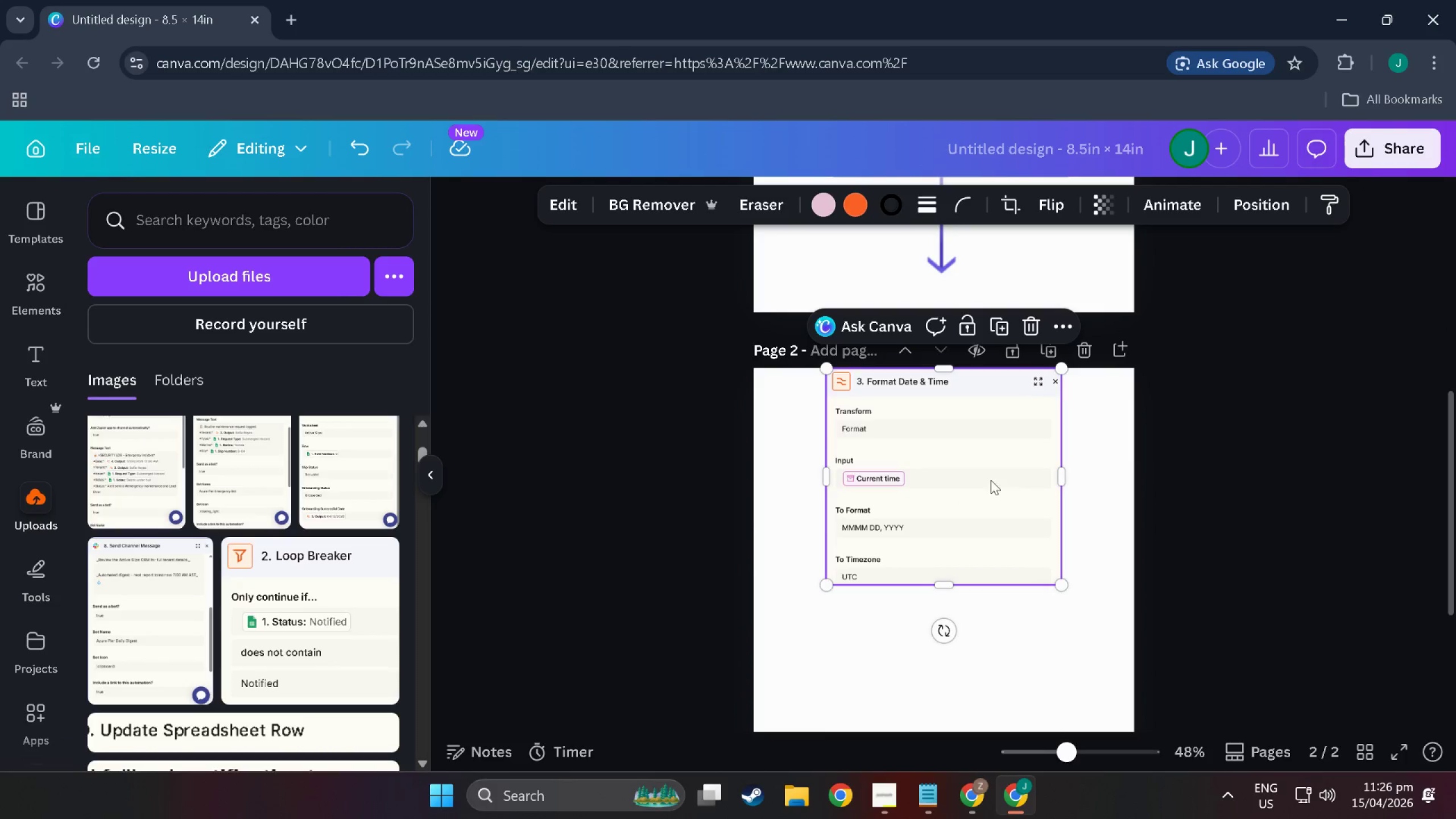 
triple_click([991, 480])
 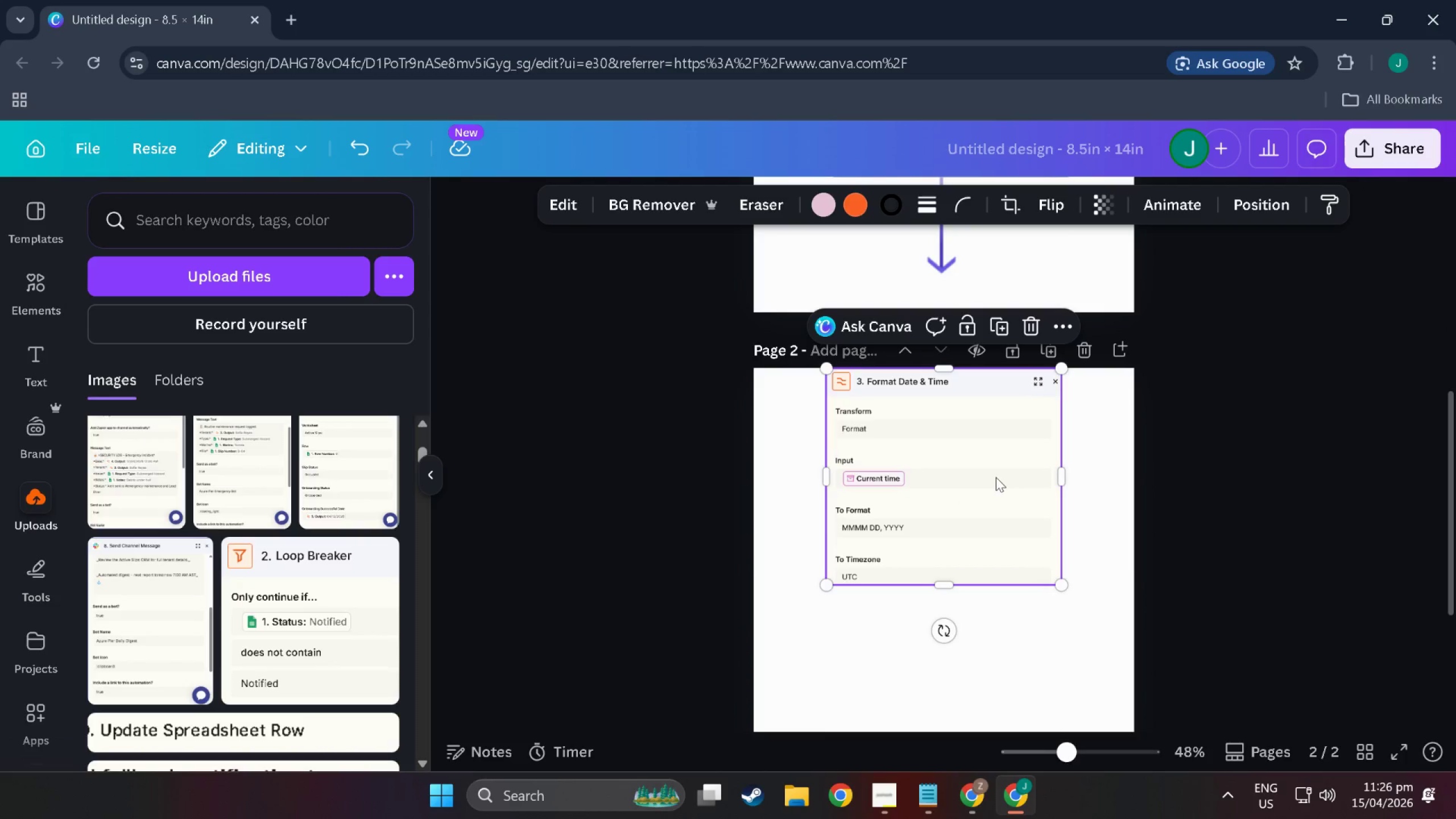 
left_click_drag(start_coordinate=[995, 477], to_coordinate=[998, 480])
 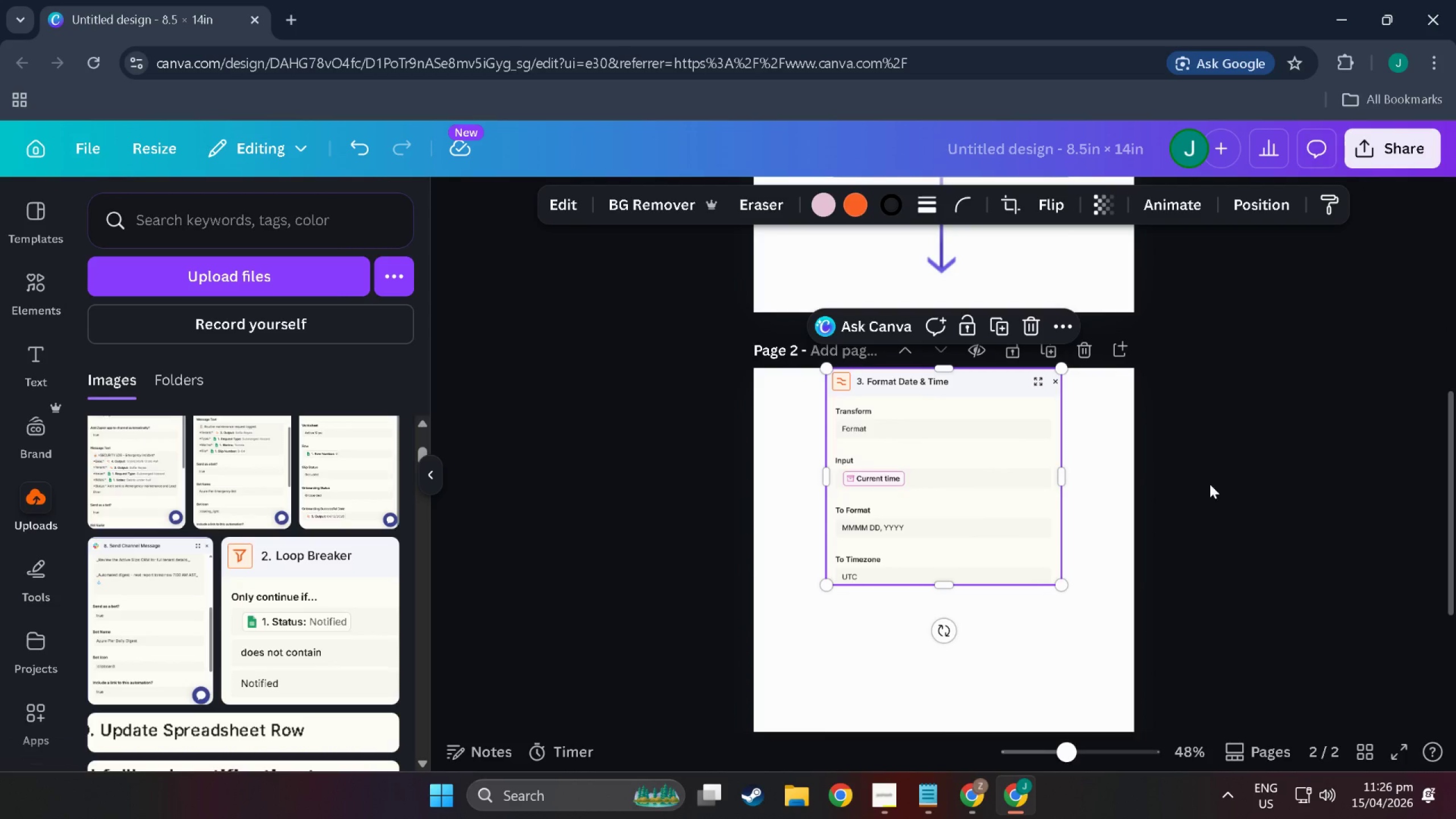 
left_click([1223, 484])
 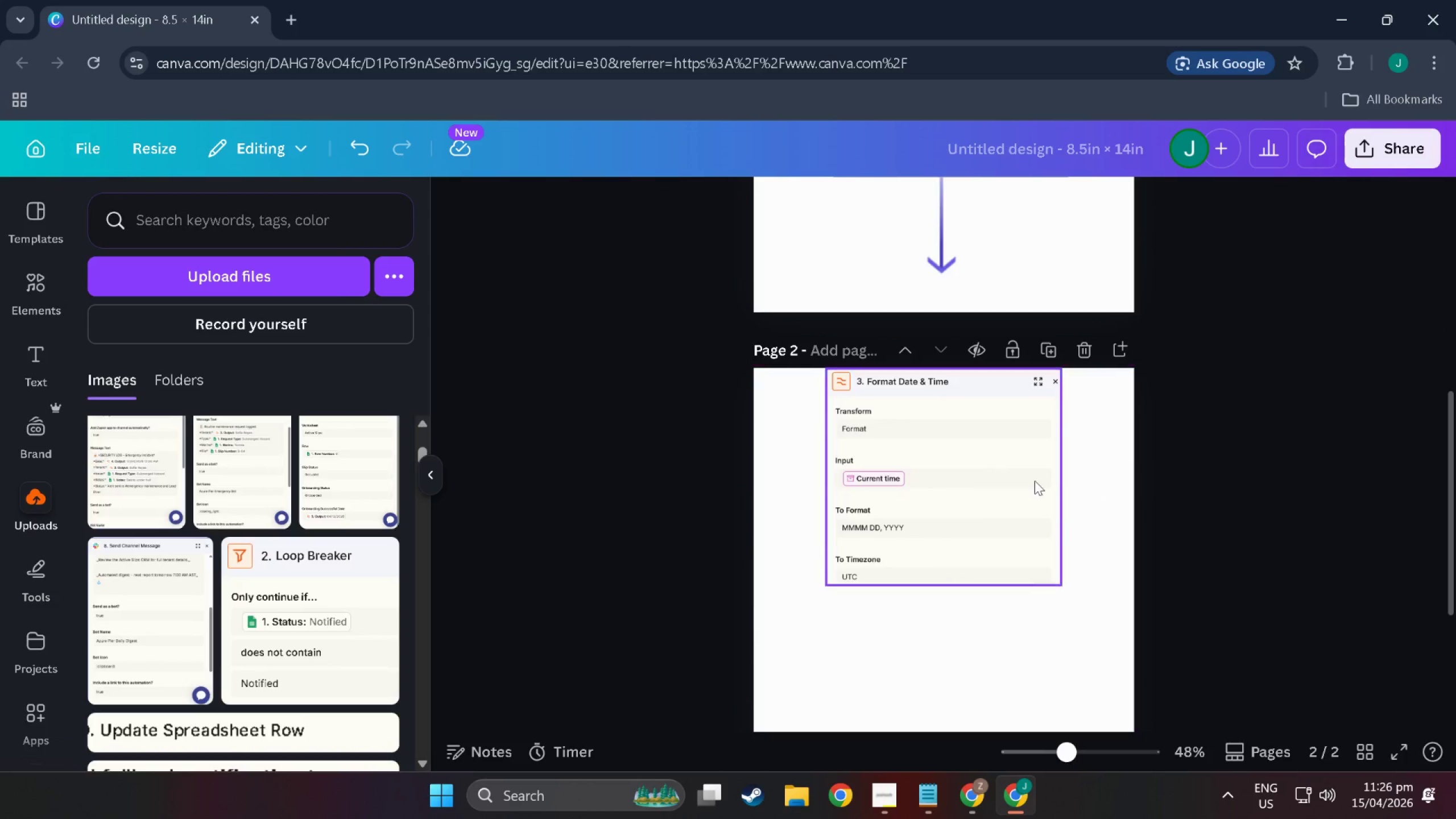 
left_click_drag(start_coordinate=[1012, 483], to_coordinate=[1013, 495])
 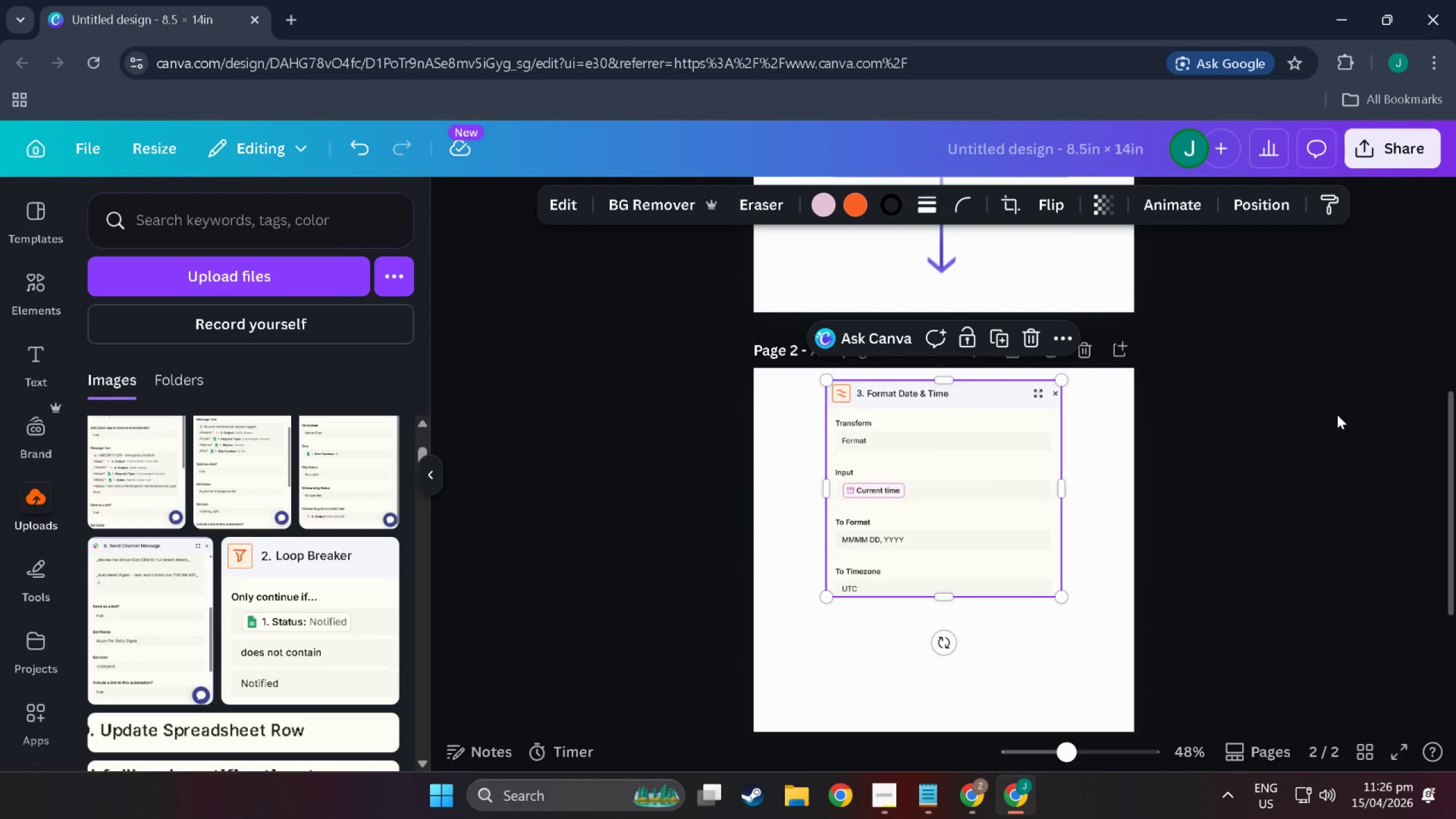 
left_click([1344, 413])
 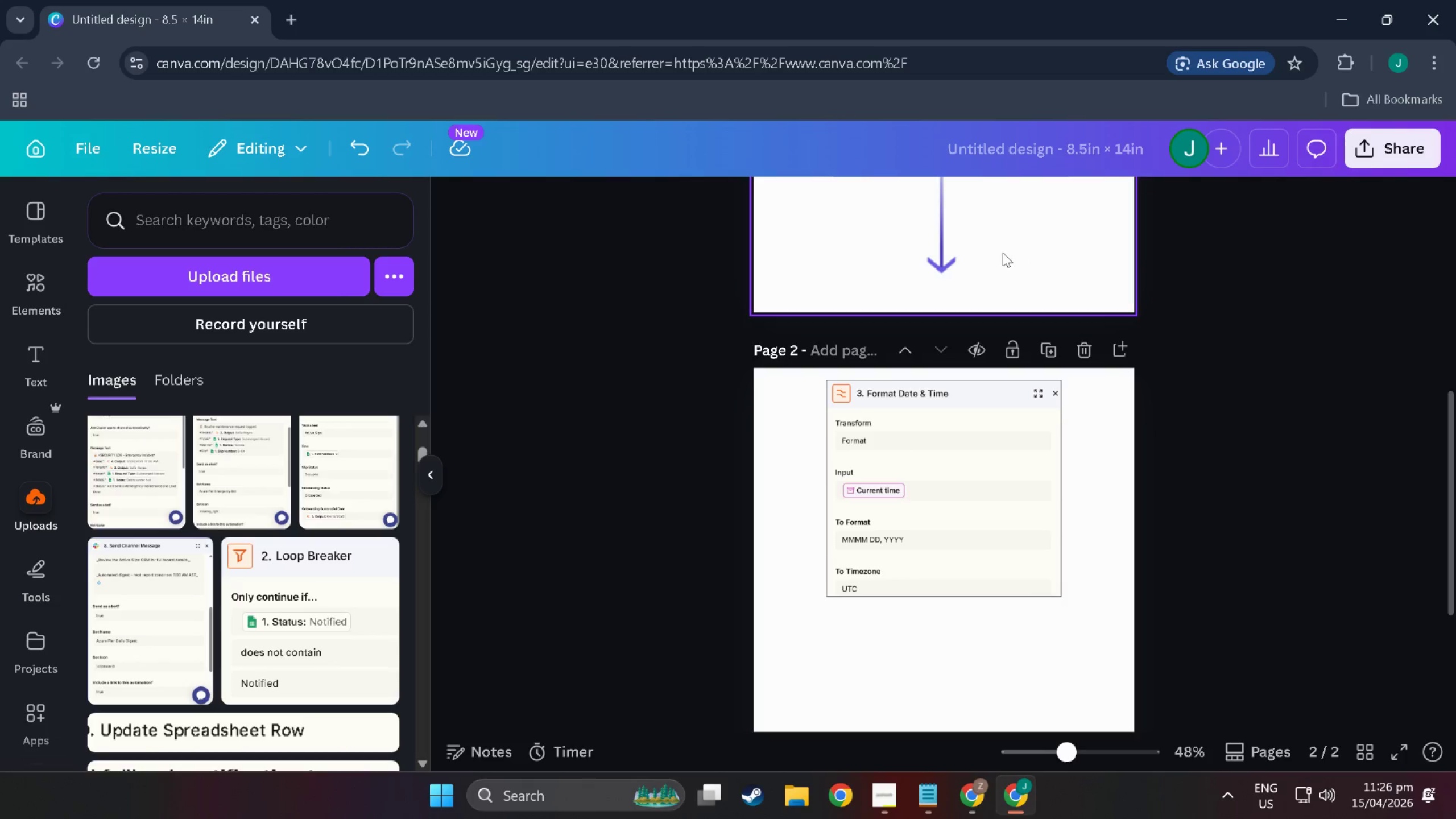 
left_click([971, 245])
 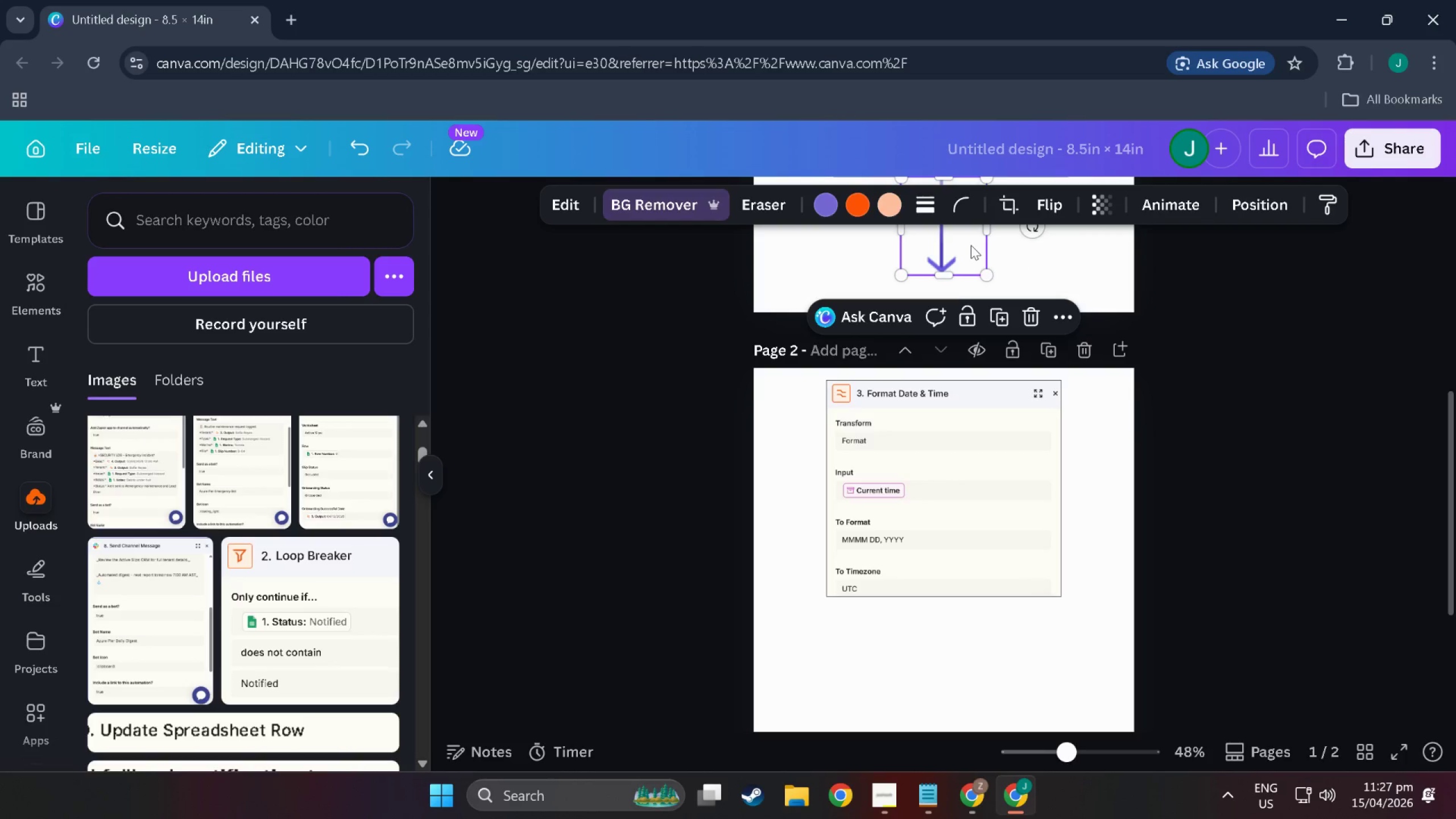 
left_click([957, 290])
 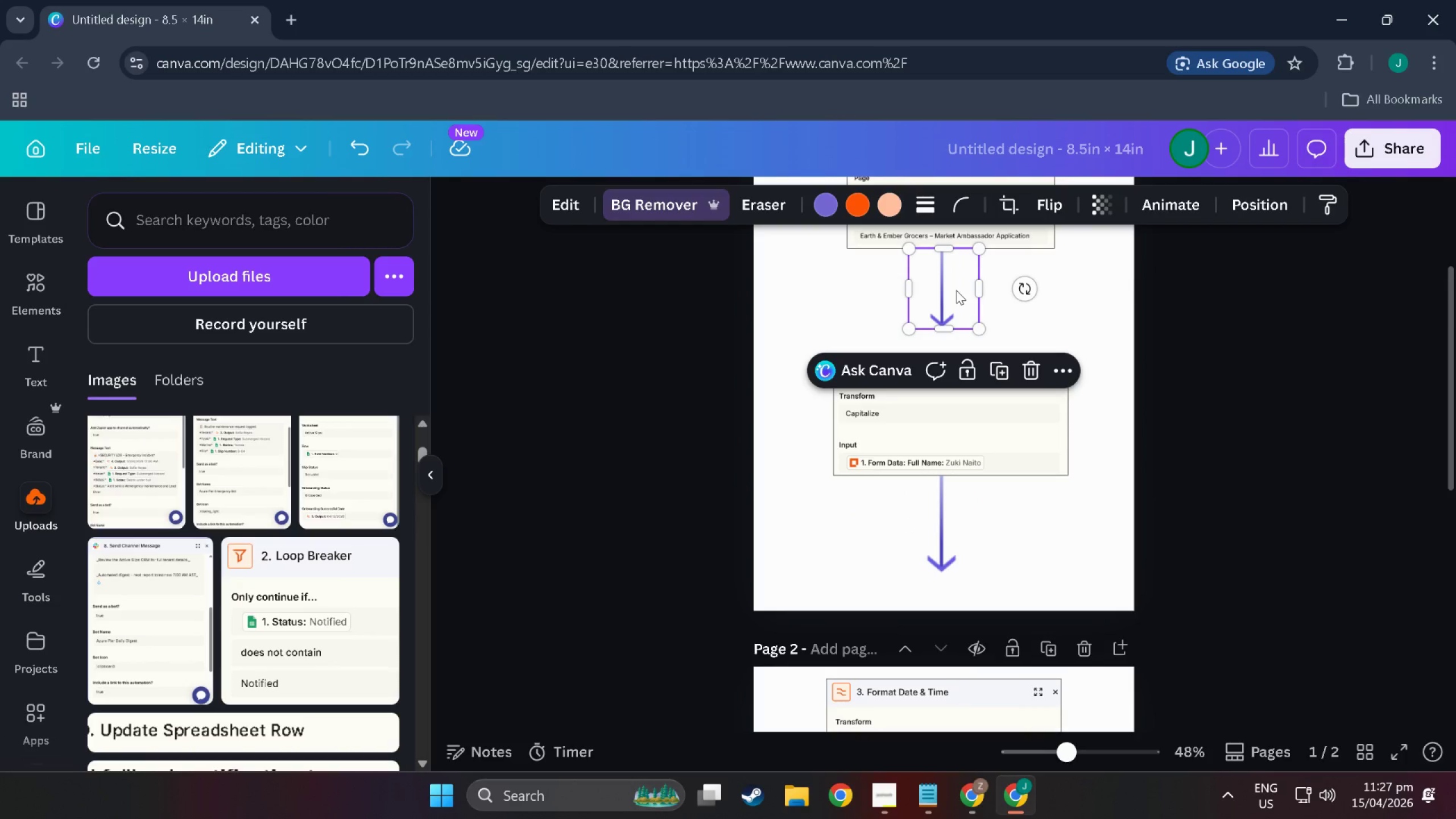 
scroll: coordinate [949, 240], scroll_direction: up, amount: 9.0
 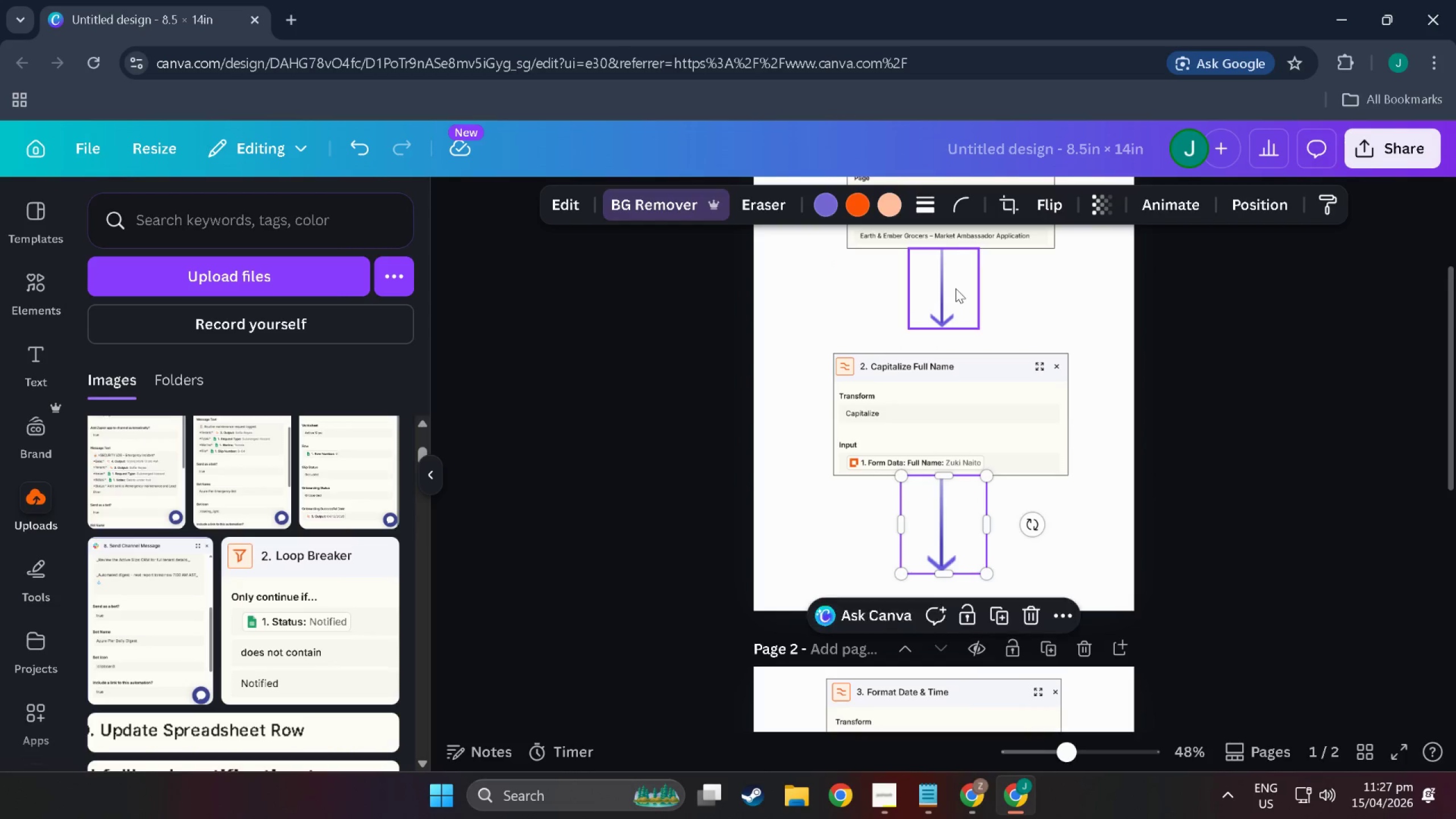 
key(Control+C)
 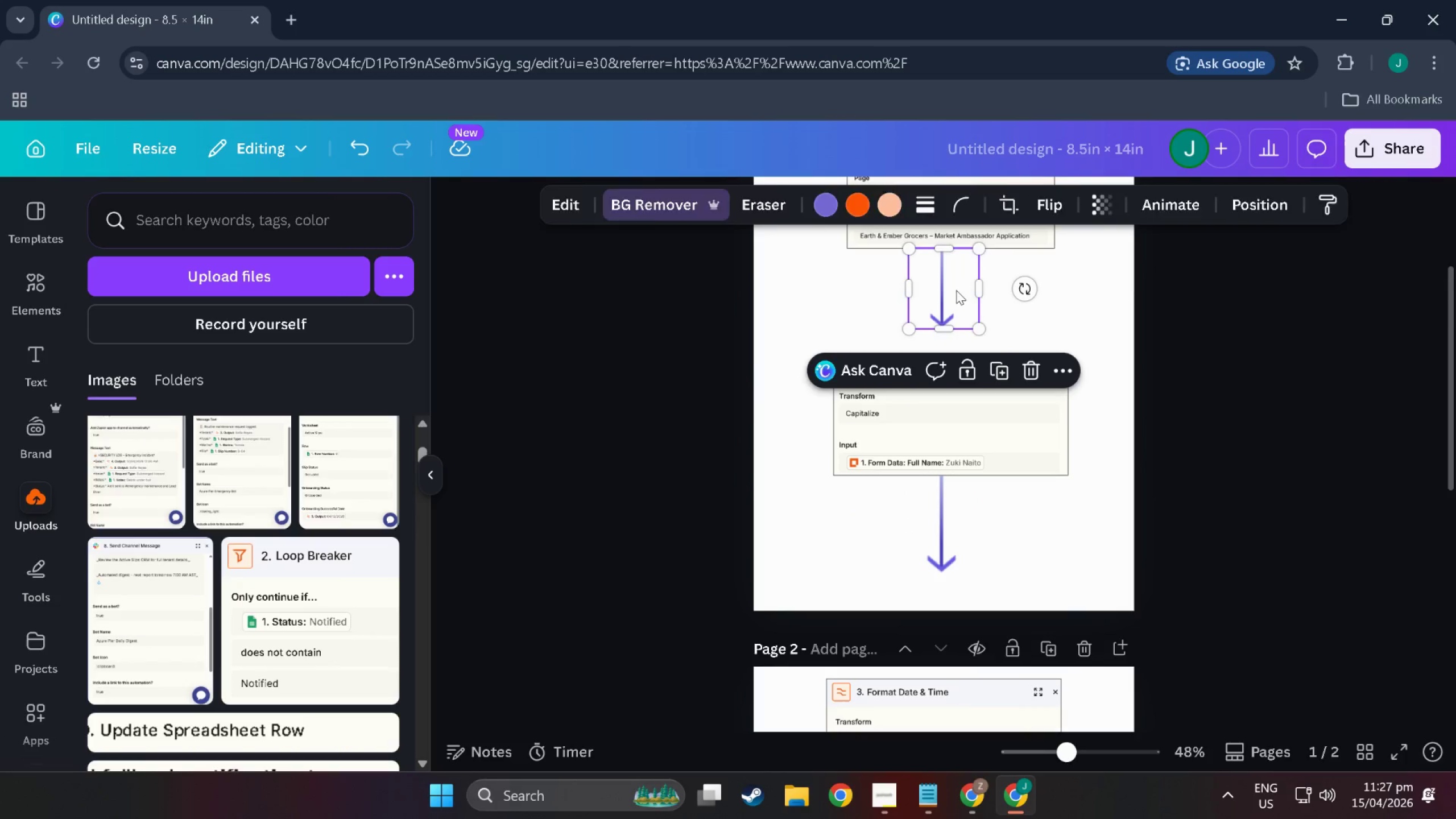 
key(Control+V)
 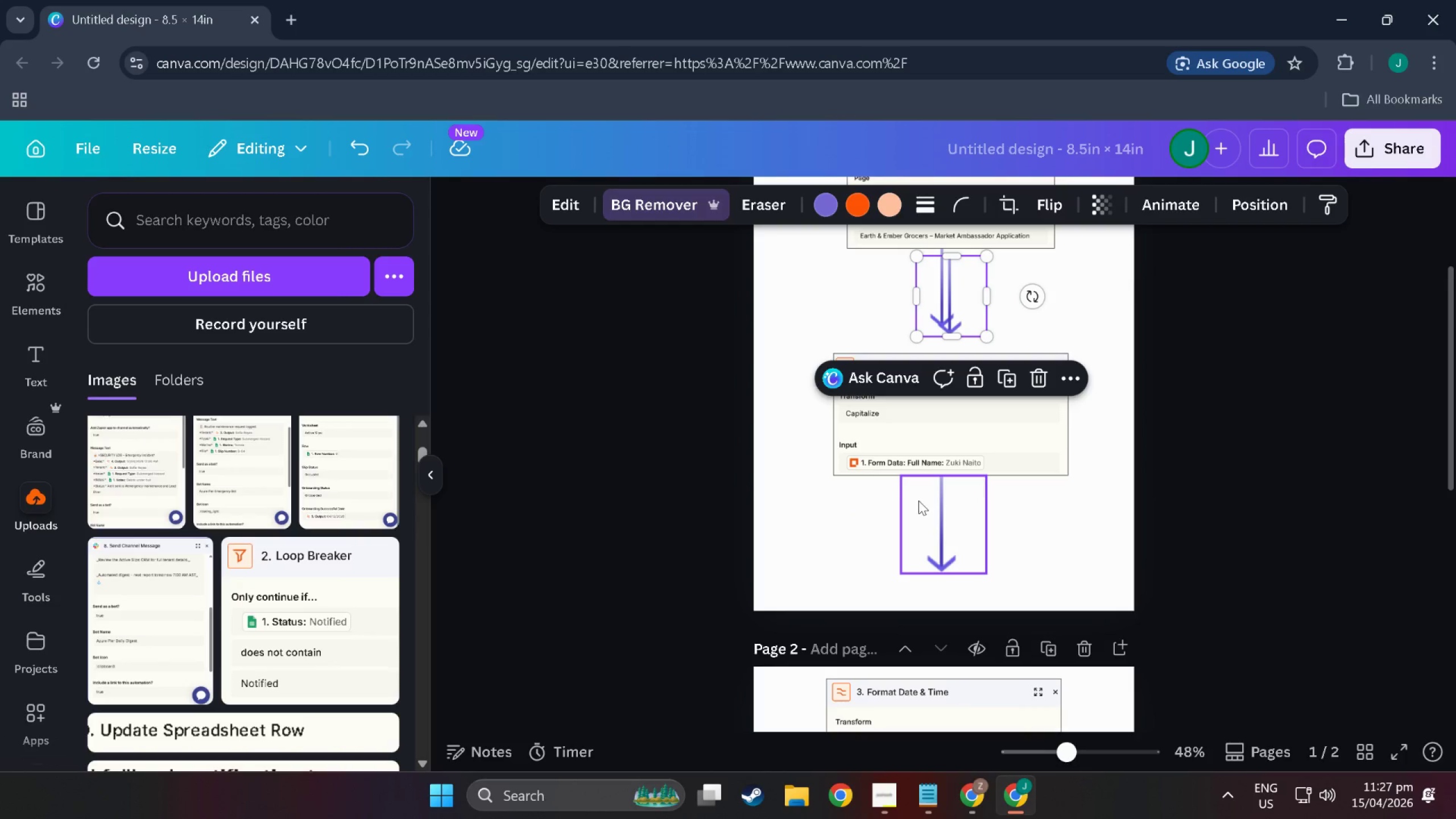 
left_click([930, 517])
 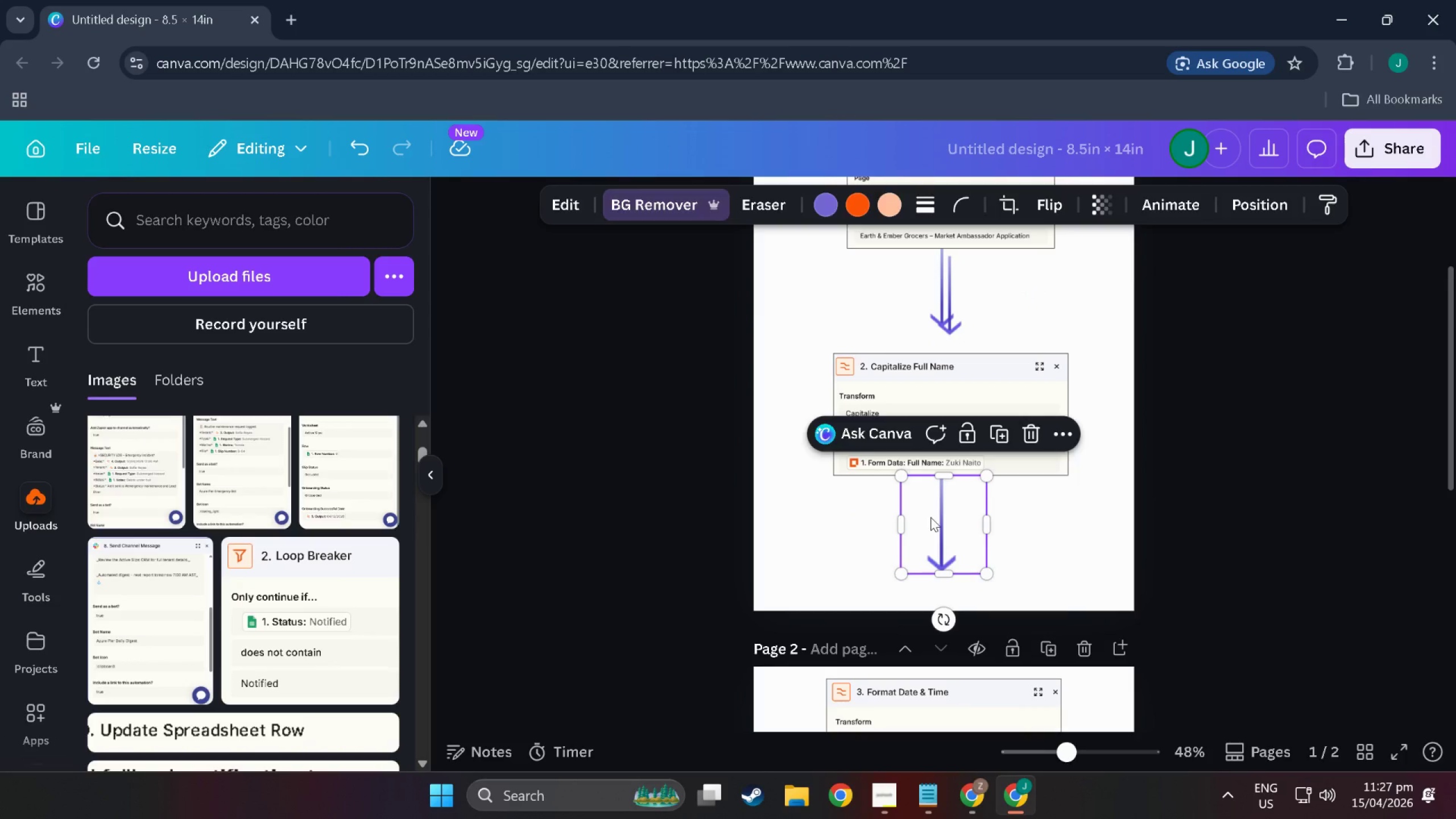 
key(Delete)
 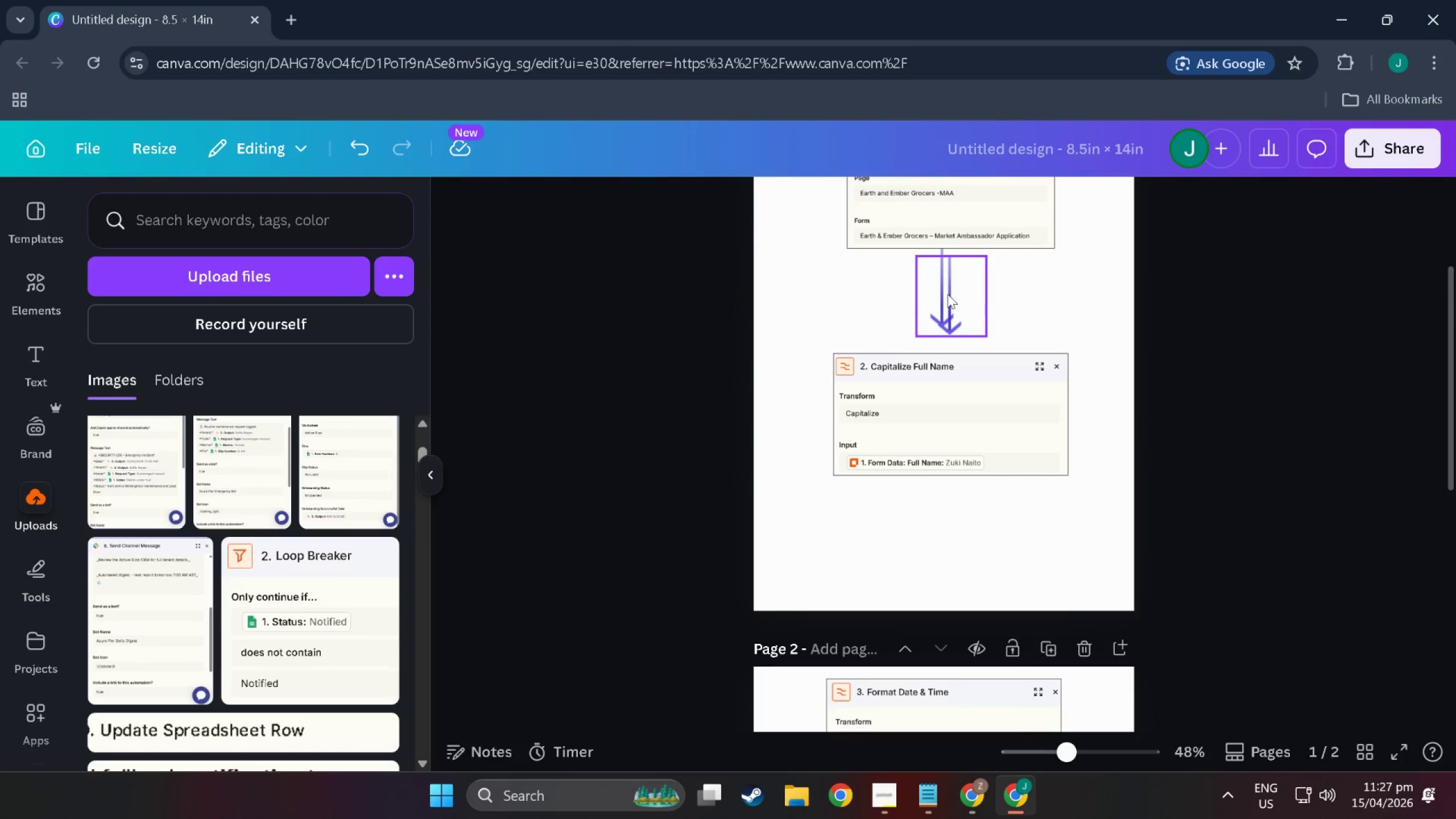 
left_click_drag(start_coordinate=[948, 294], to_coordinate=[941, 508])
 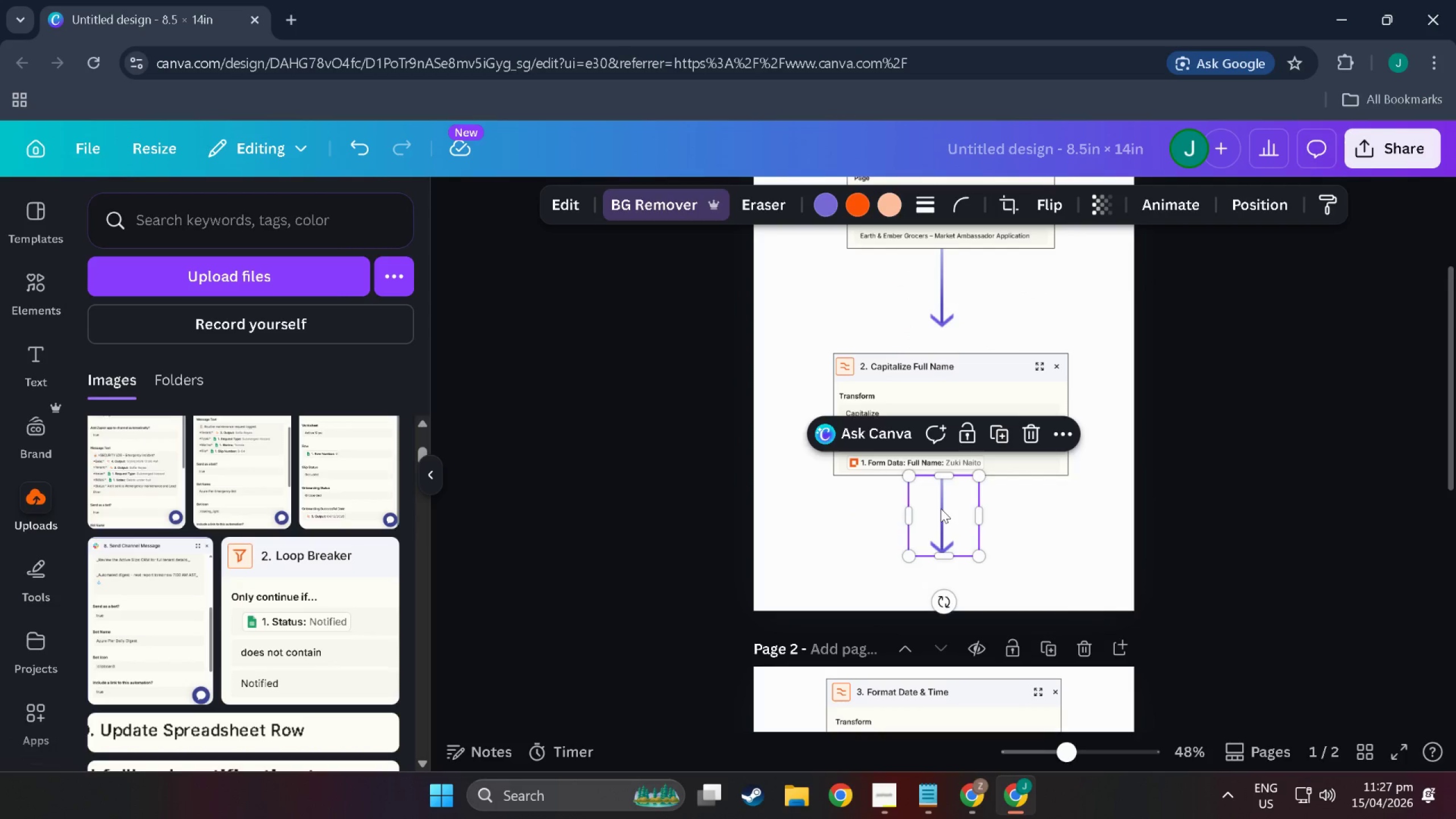 
key(Control+C)
 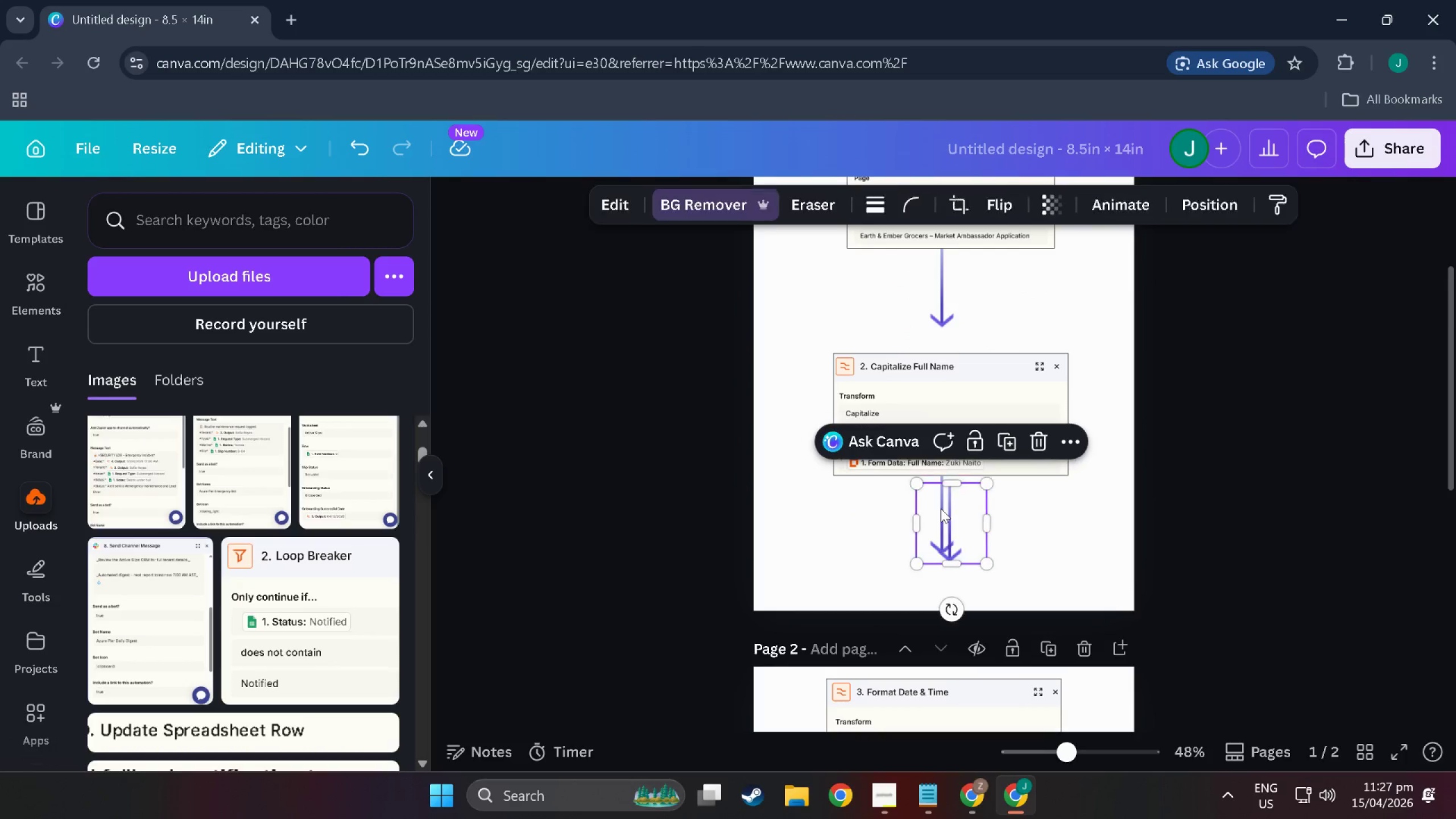 
key(Control+V)
 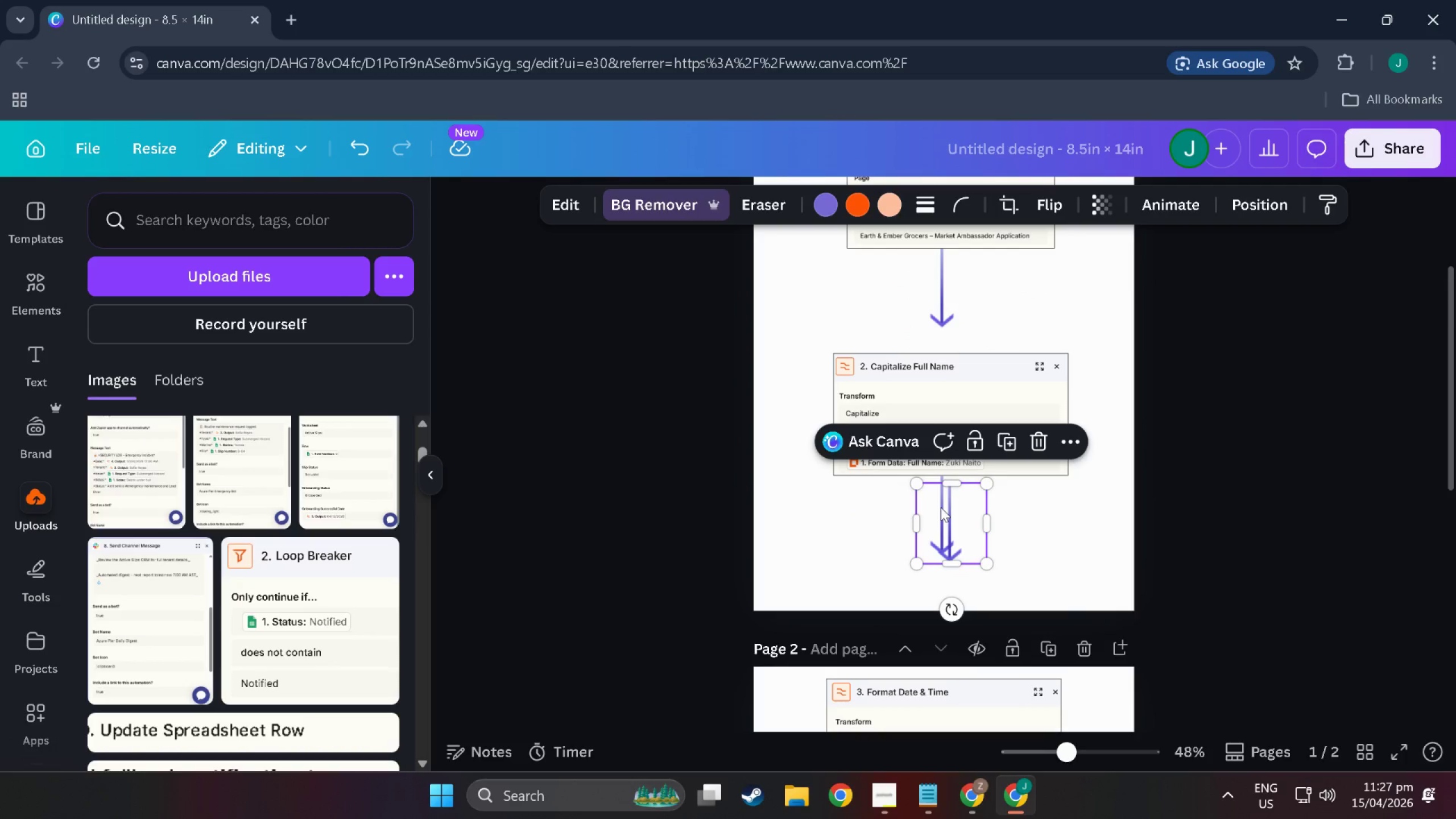 
left_click_drag(start_coordinate=[941, 507], to_coordinate=[935, 652])
 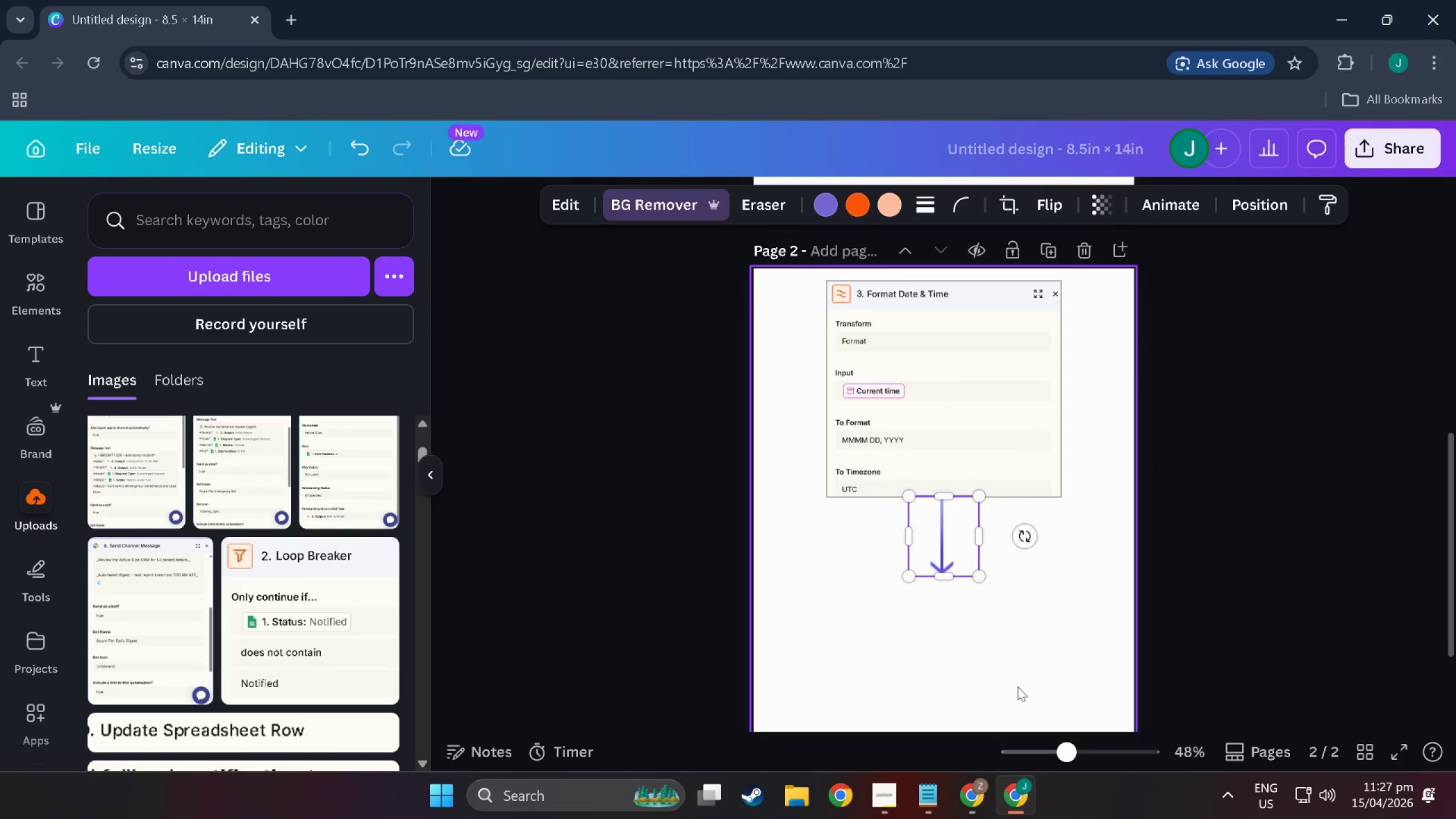 
scroll: coordinate [1007, 672], scroll_direction: down, amount: 8.0
 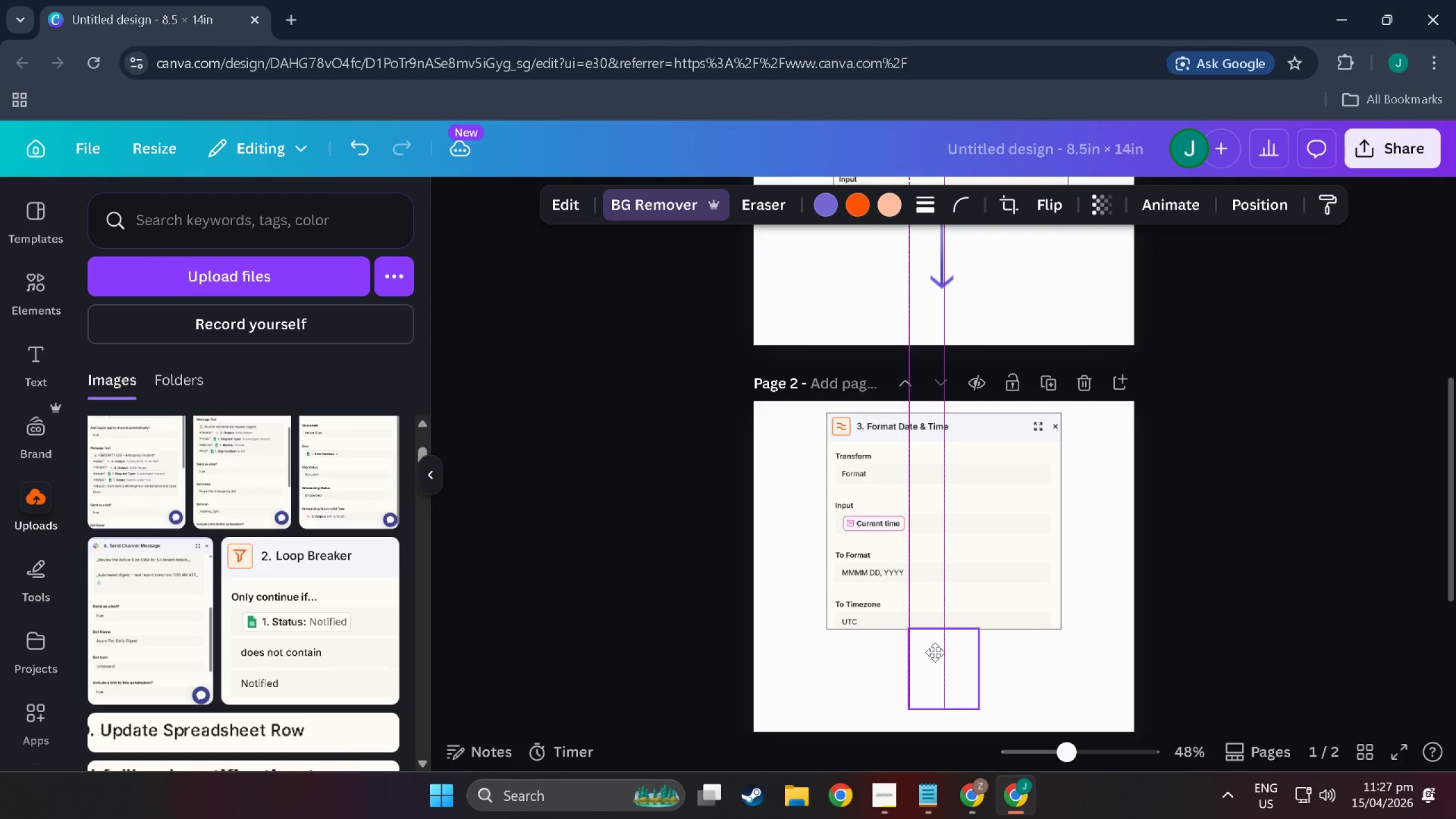 
left_click([1028, 660])
 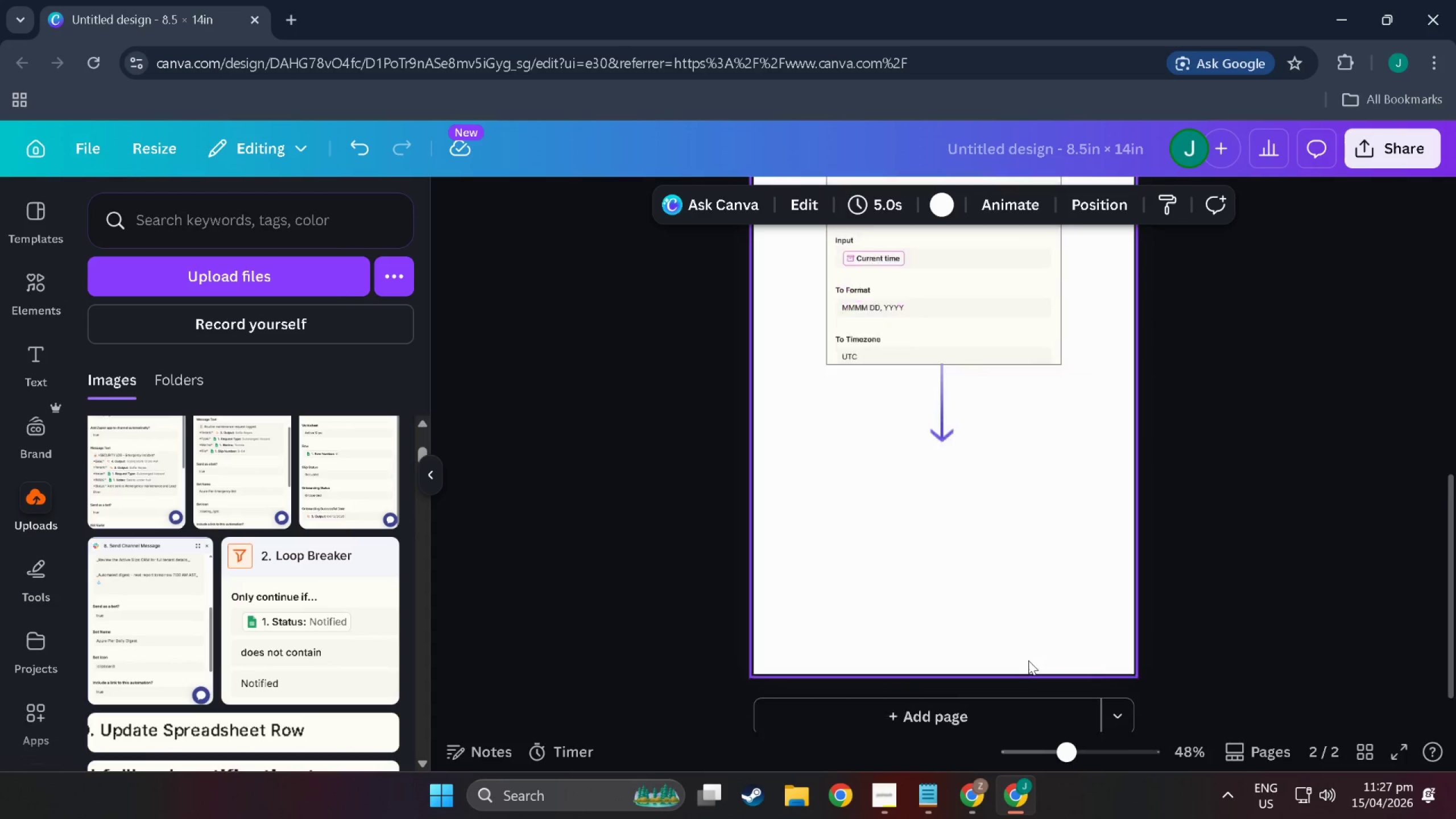 
scroll: coordinate [1028, 660], scroll_direction: down, amount: 10.0
 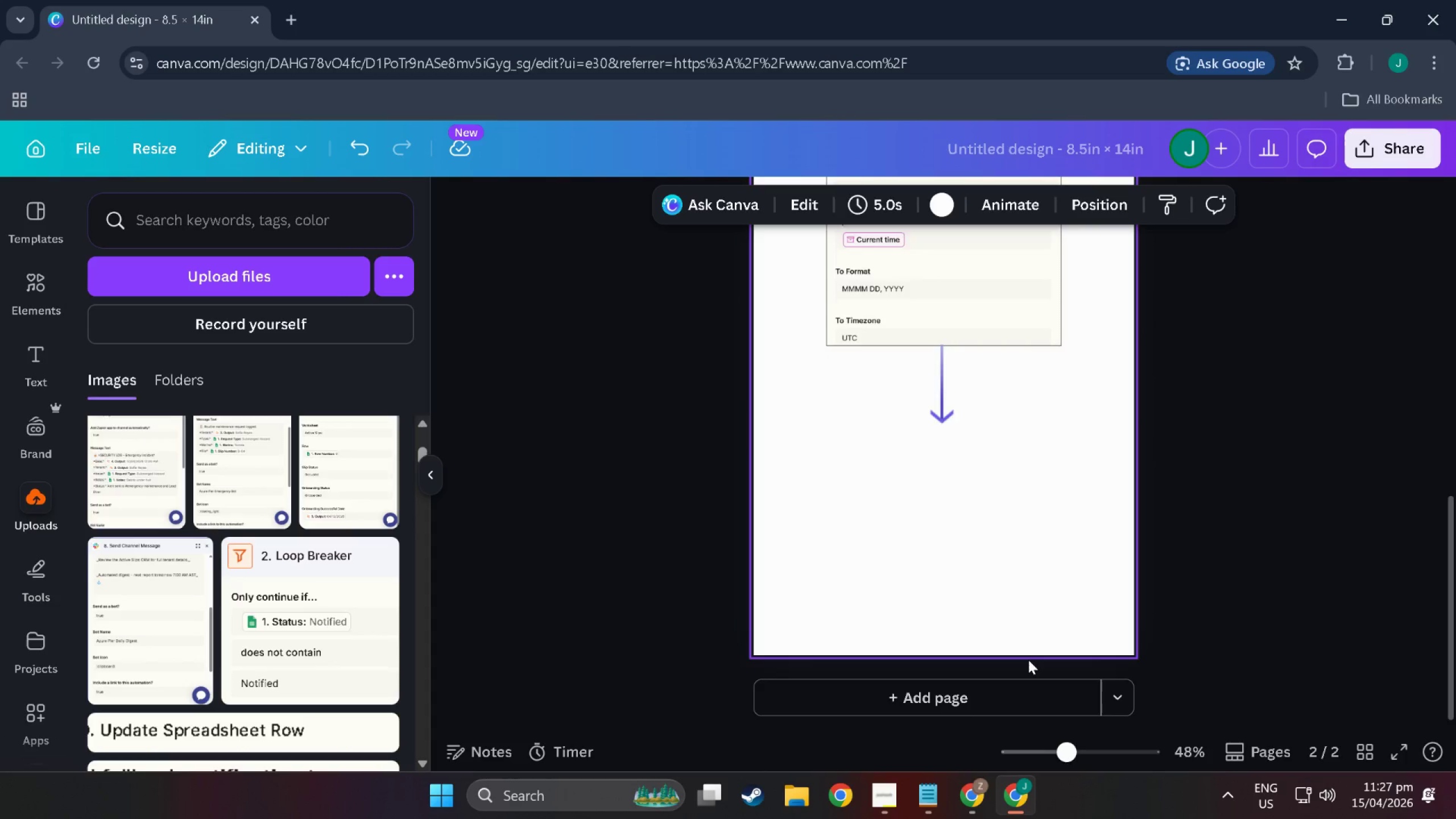 
scroll: coordinate [754, 555], scroll_direction: up, amount: 9.0
 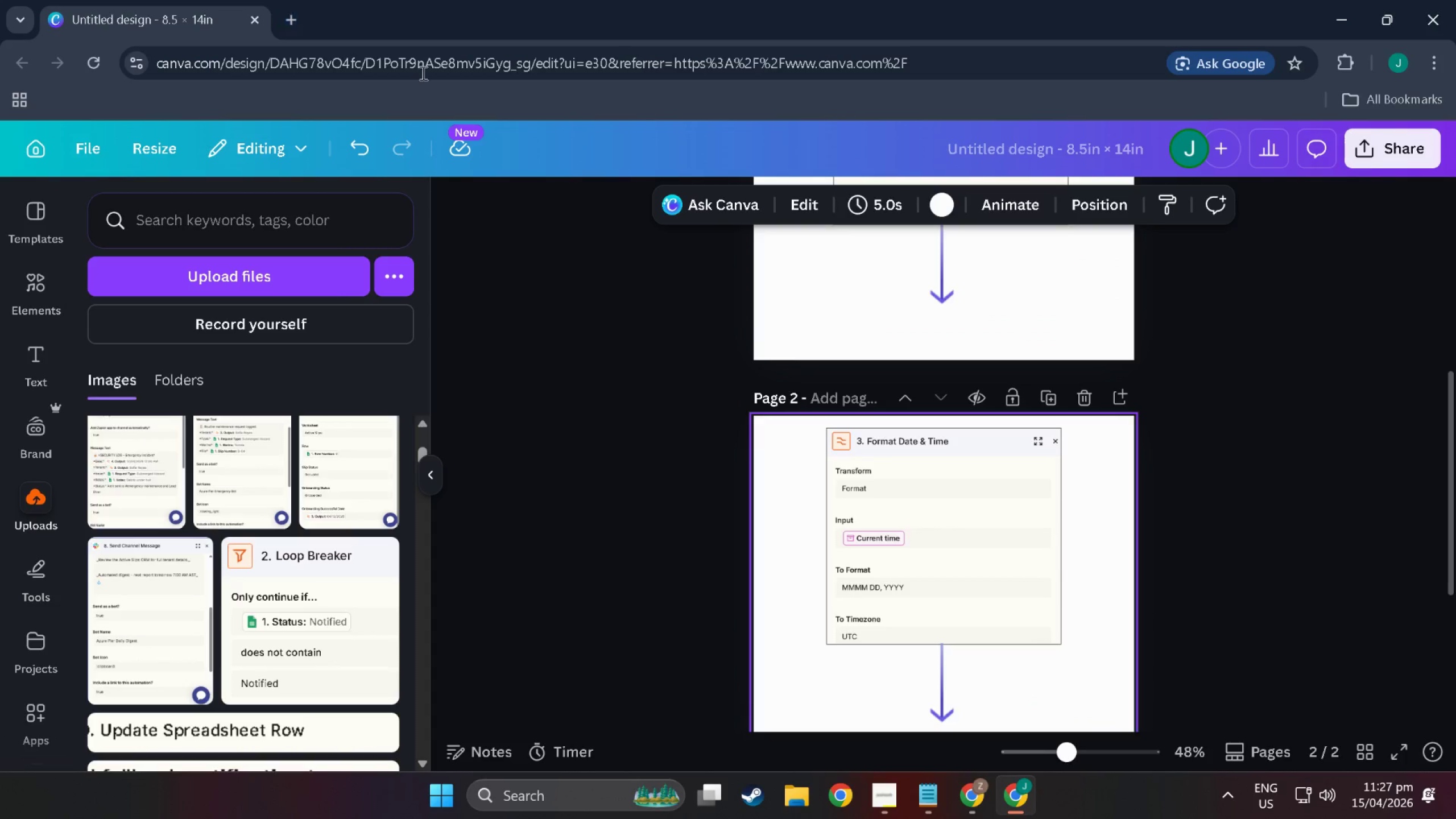 
key(Alt+Tab)
 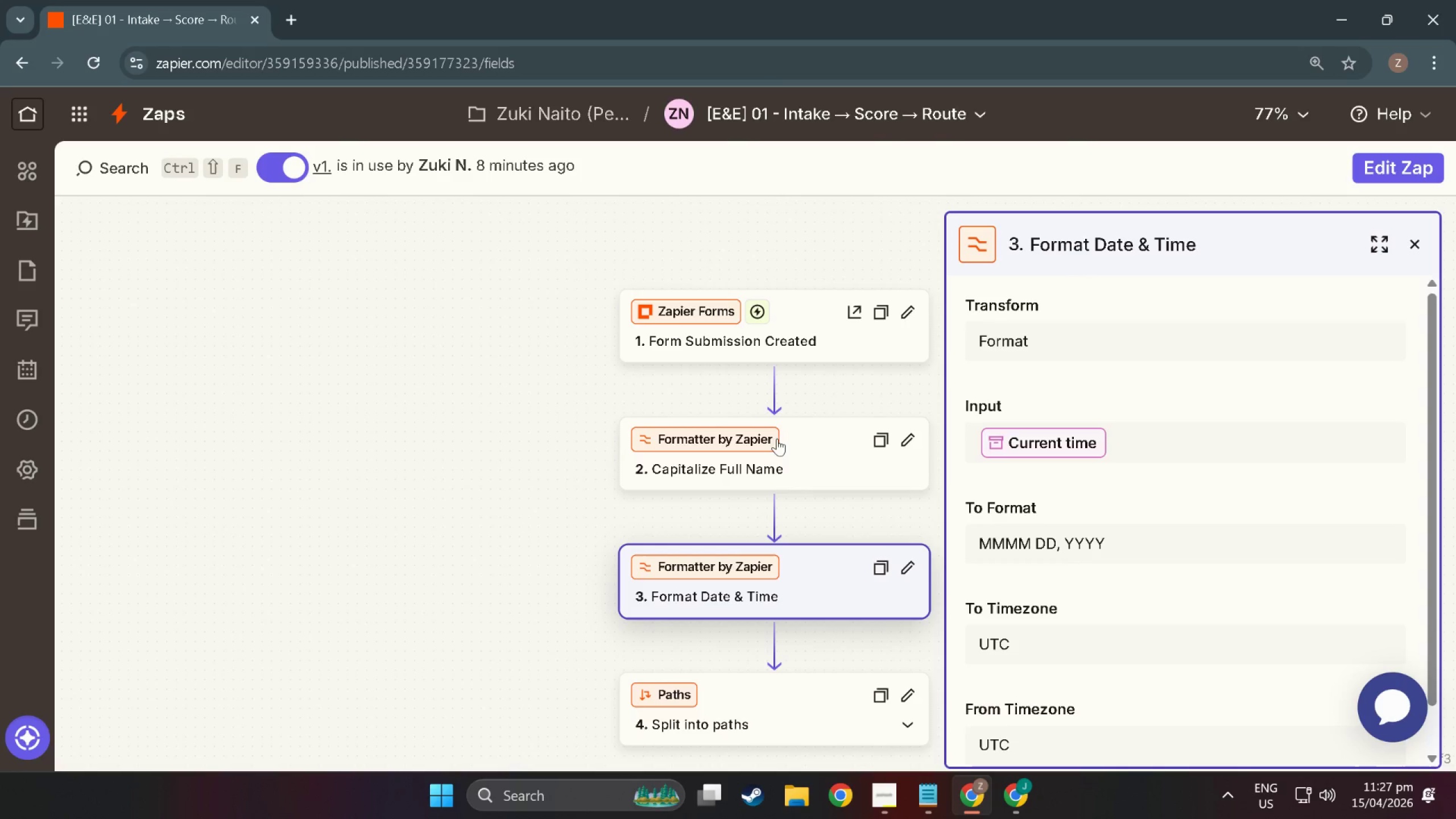 
left_click([759, 595])
 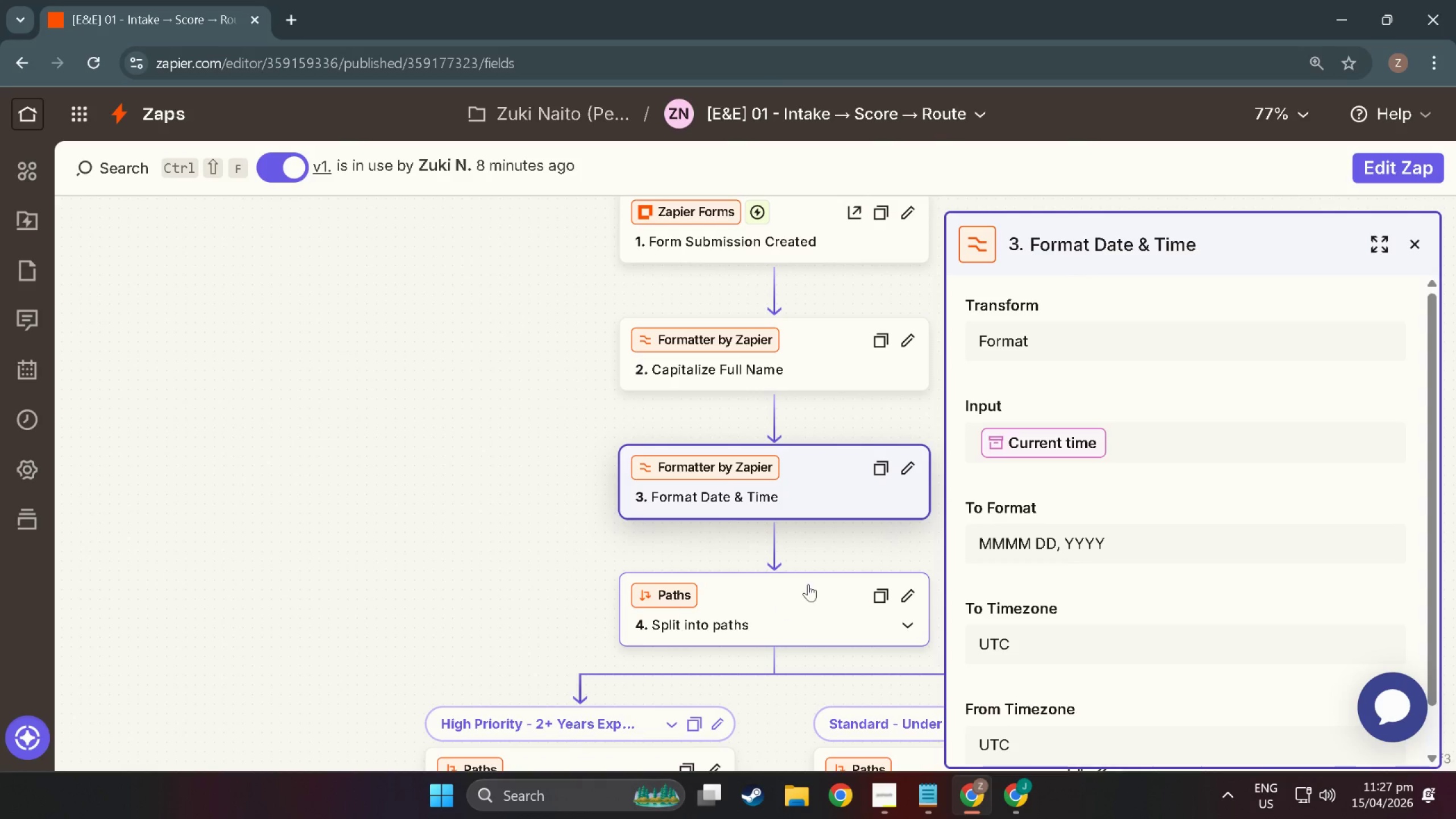 
scroll: coordinate [809, 584], scroll_direction: down, amount: 13.0
 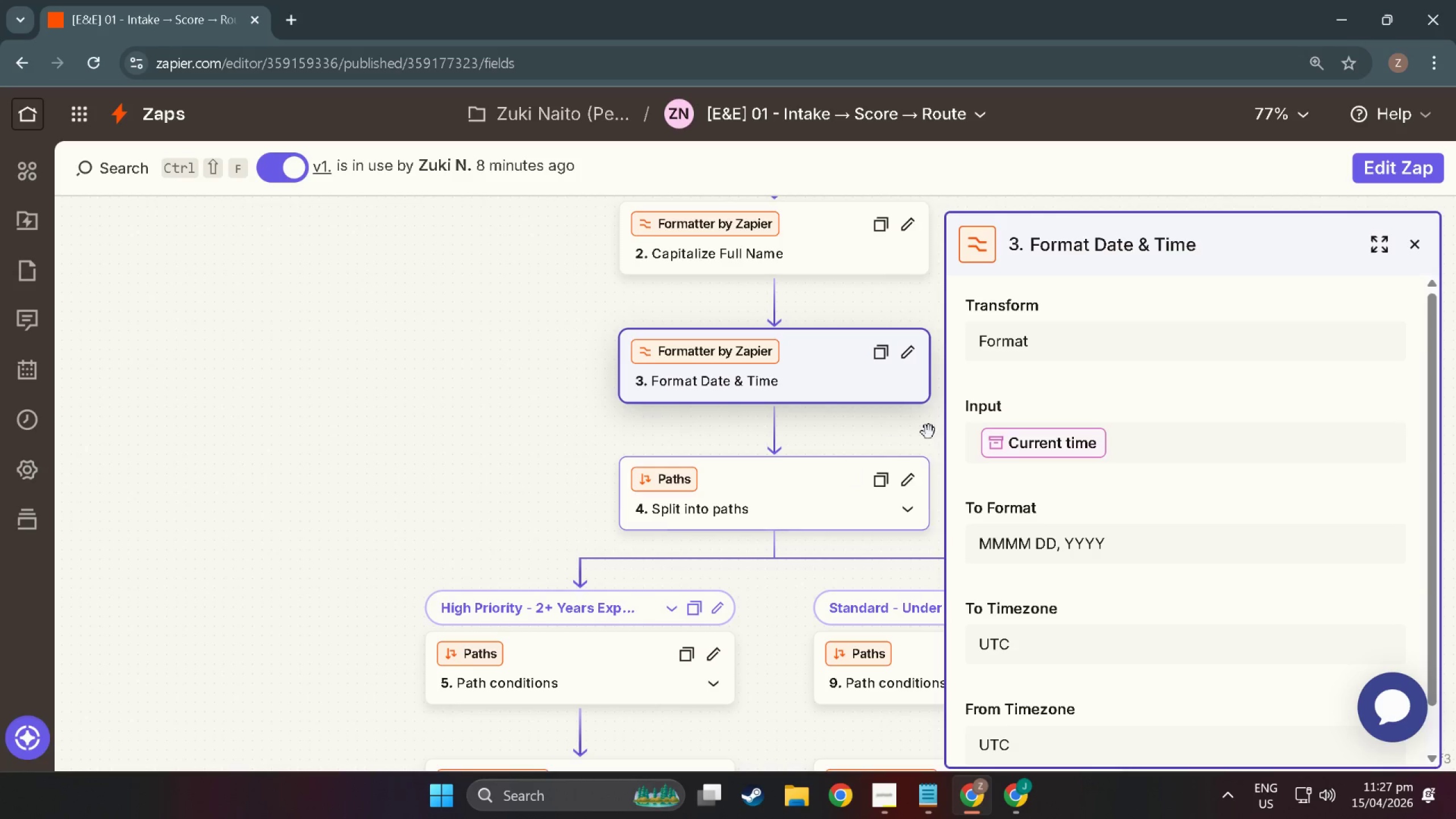 
left_click([792, 481])
 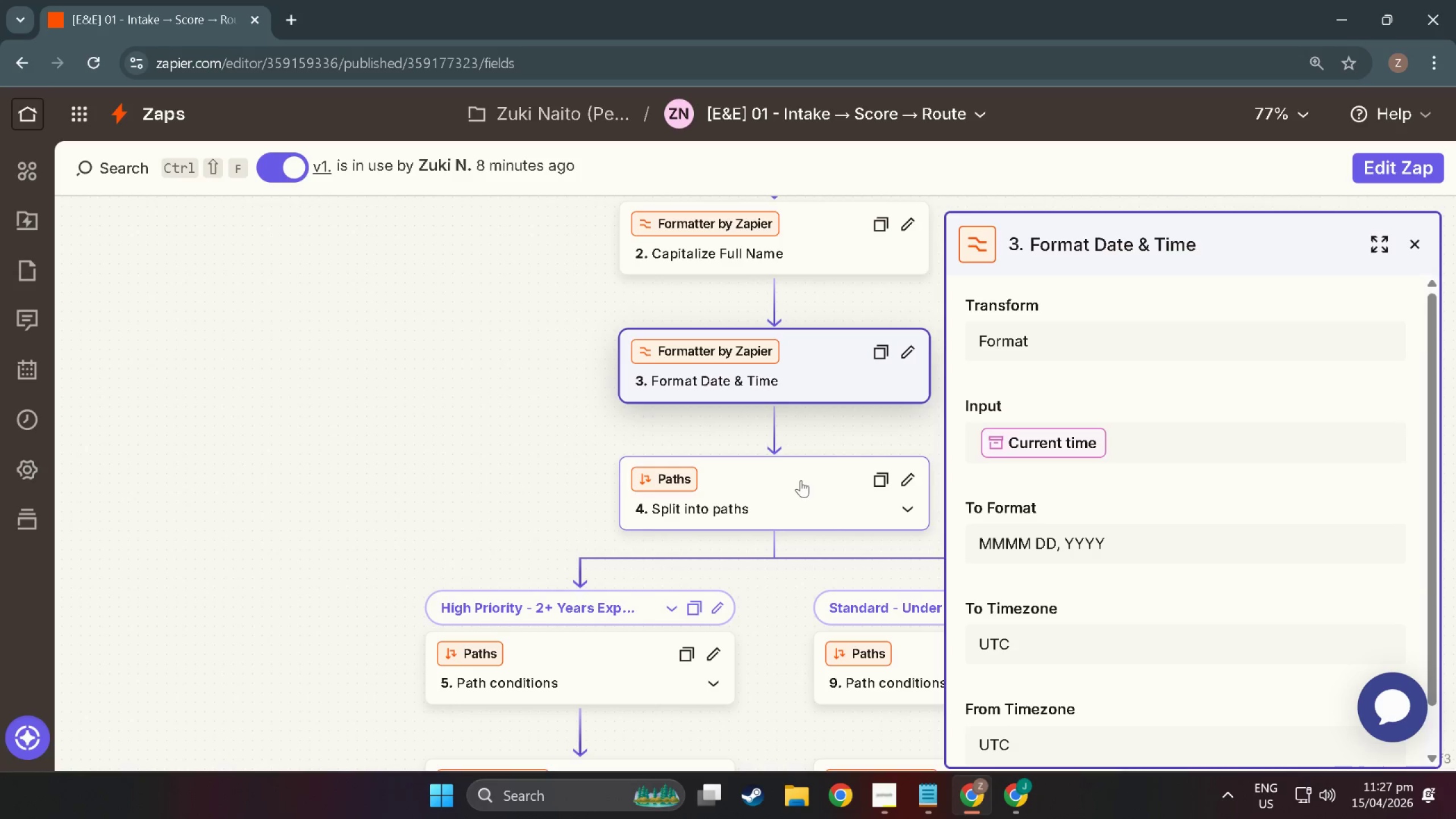 
key(Meta+MetaLeft)
 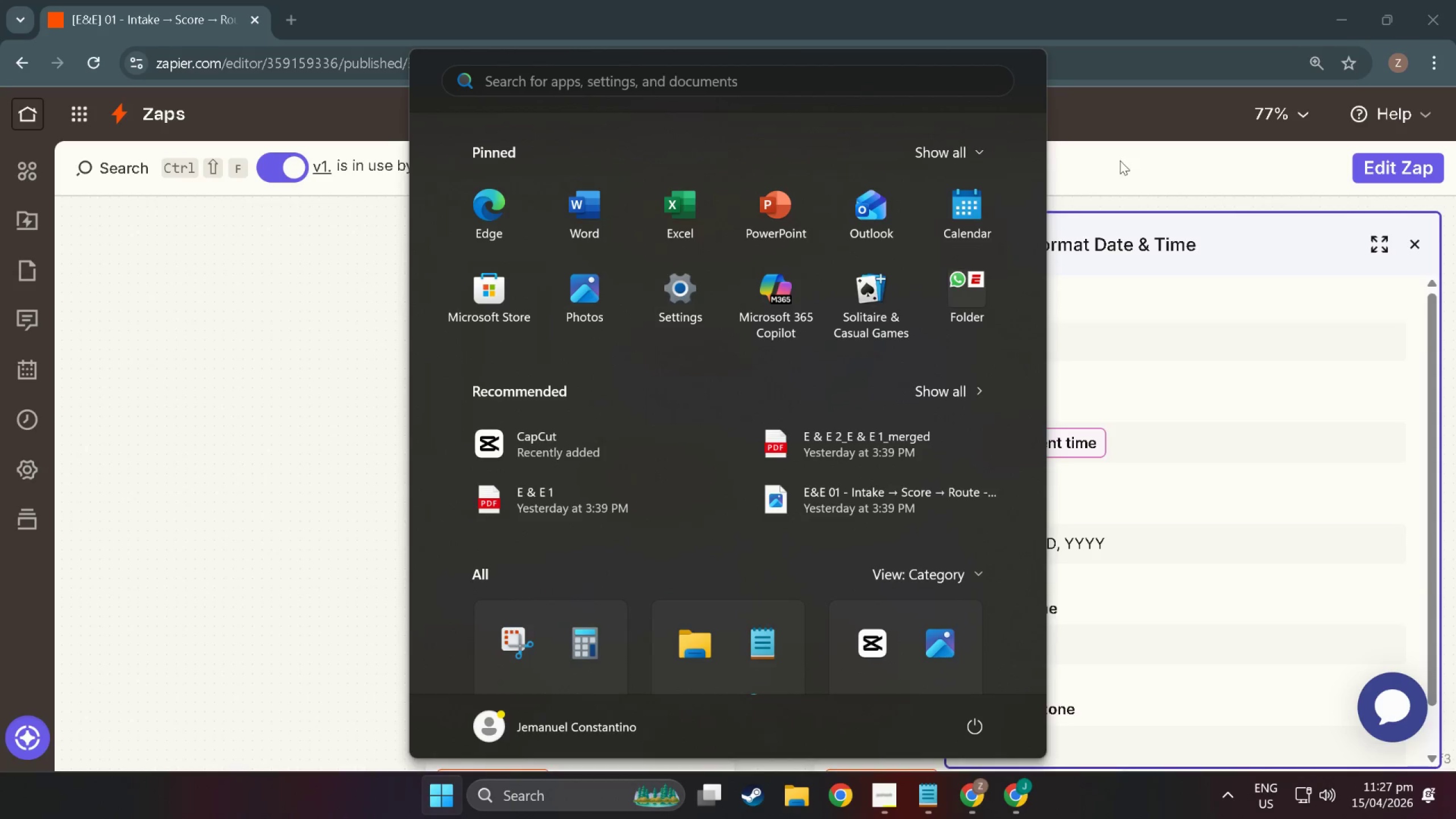 
left_click([1186, 179])
 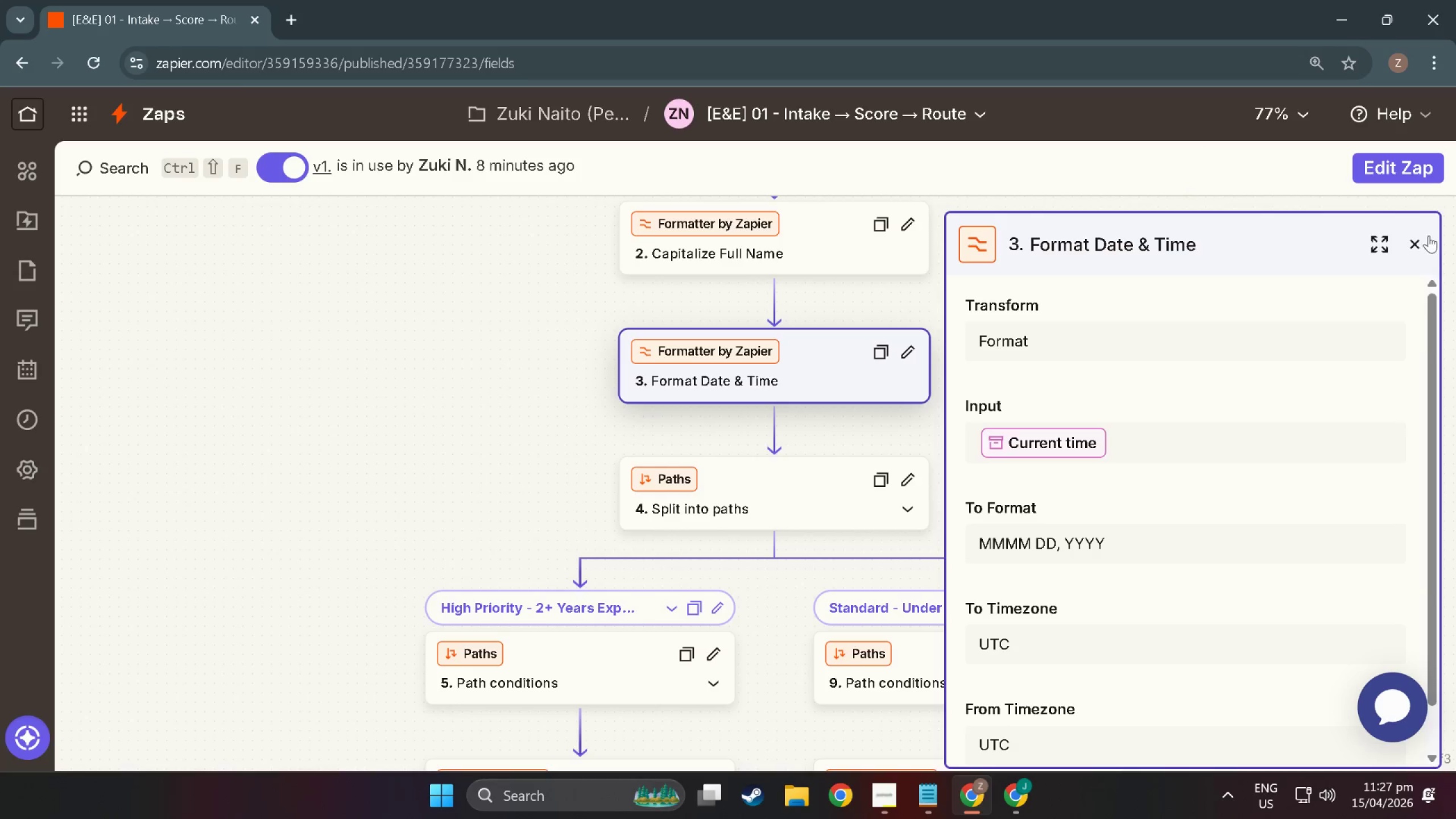 
left_click([1426, 240])
 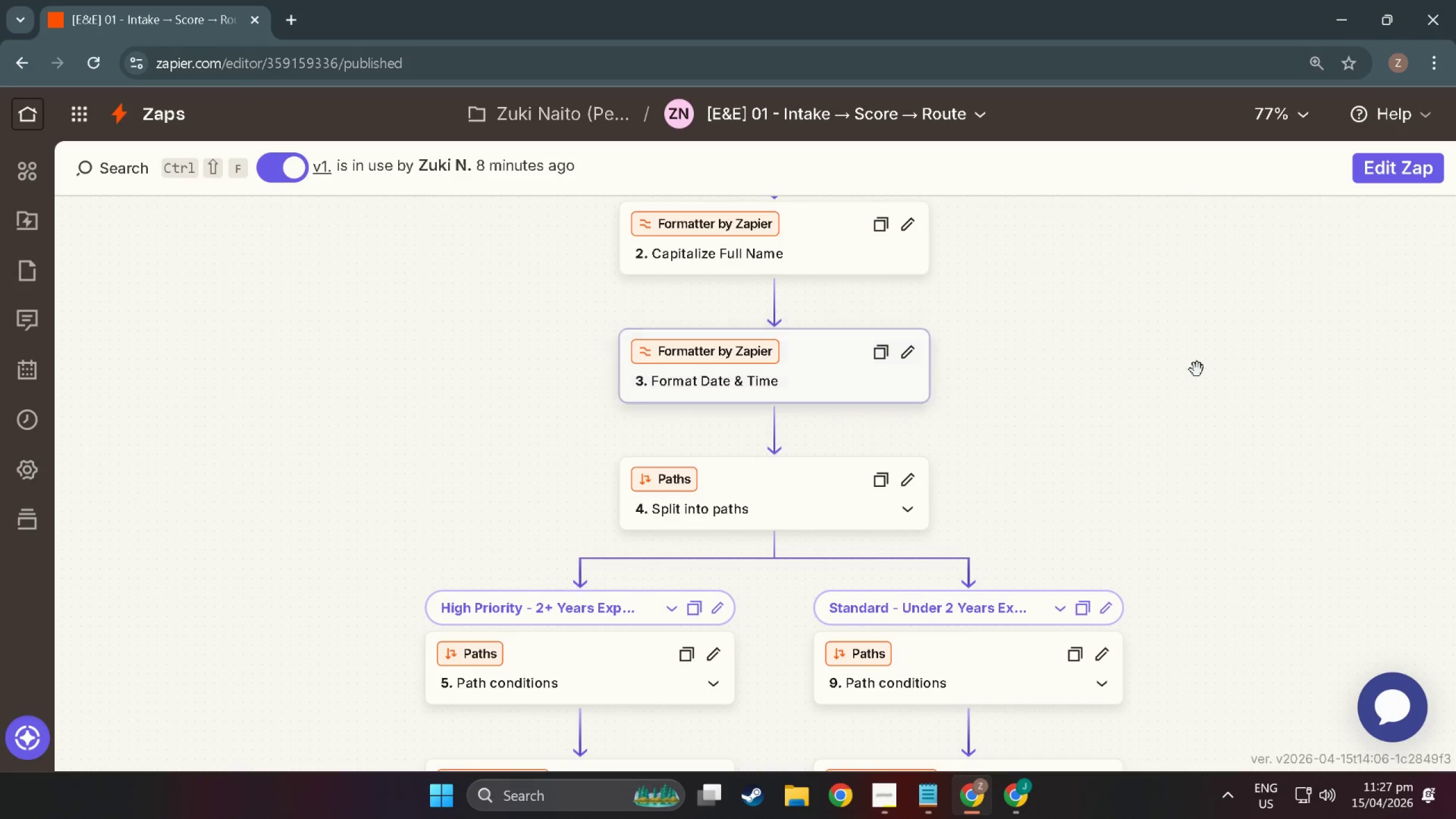 
key(Meta+MetaLeft)
 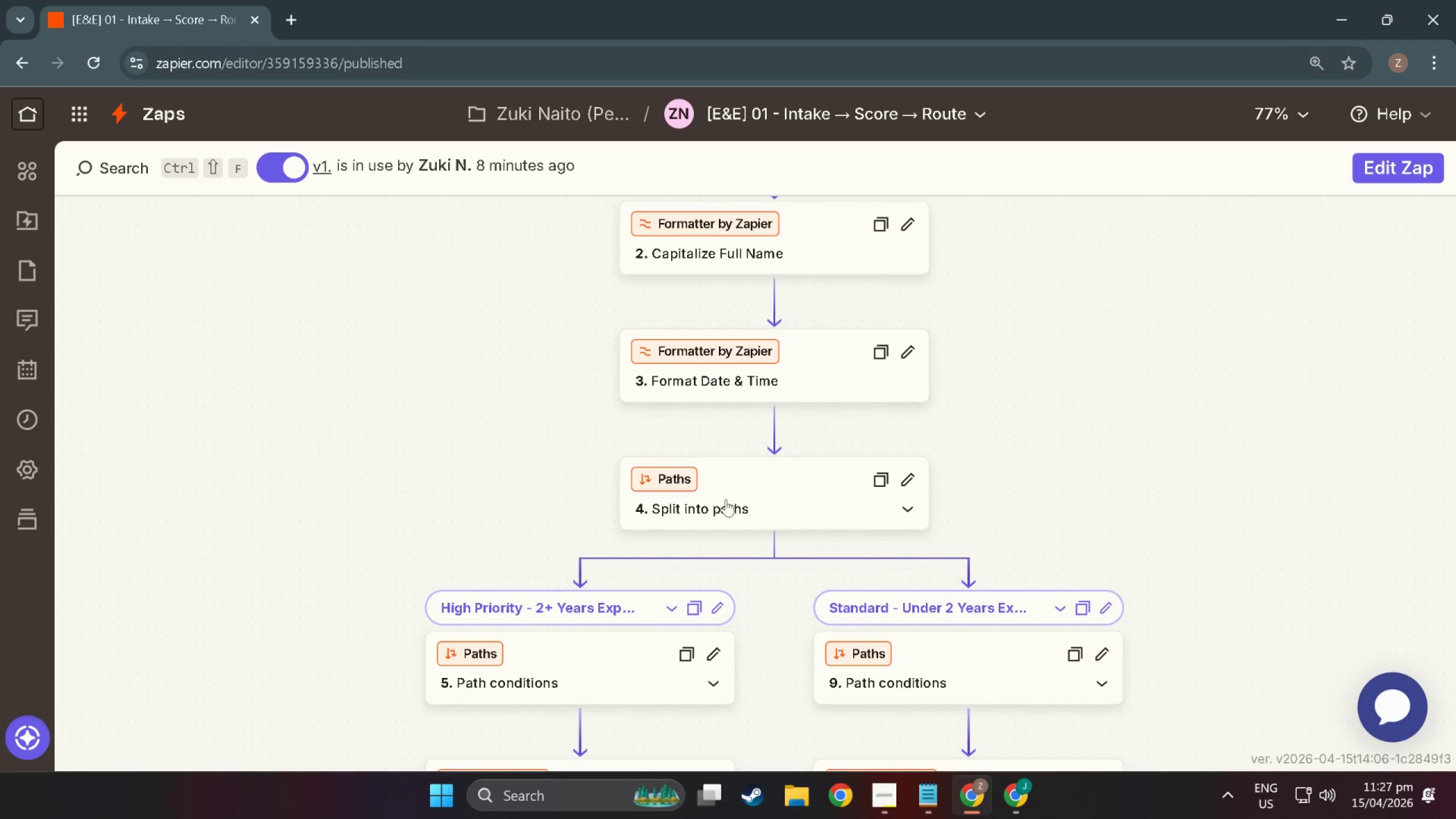 
key(Meta+Shift+ShiftLeft)
 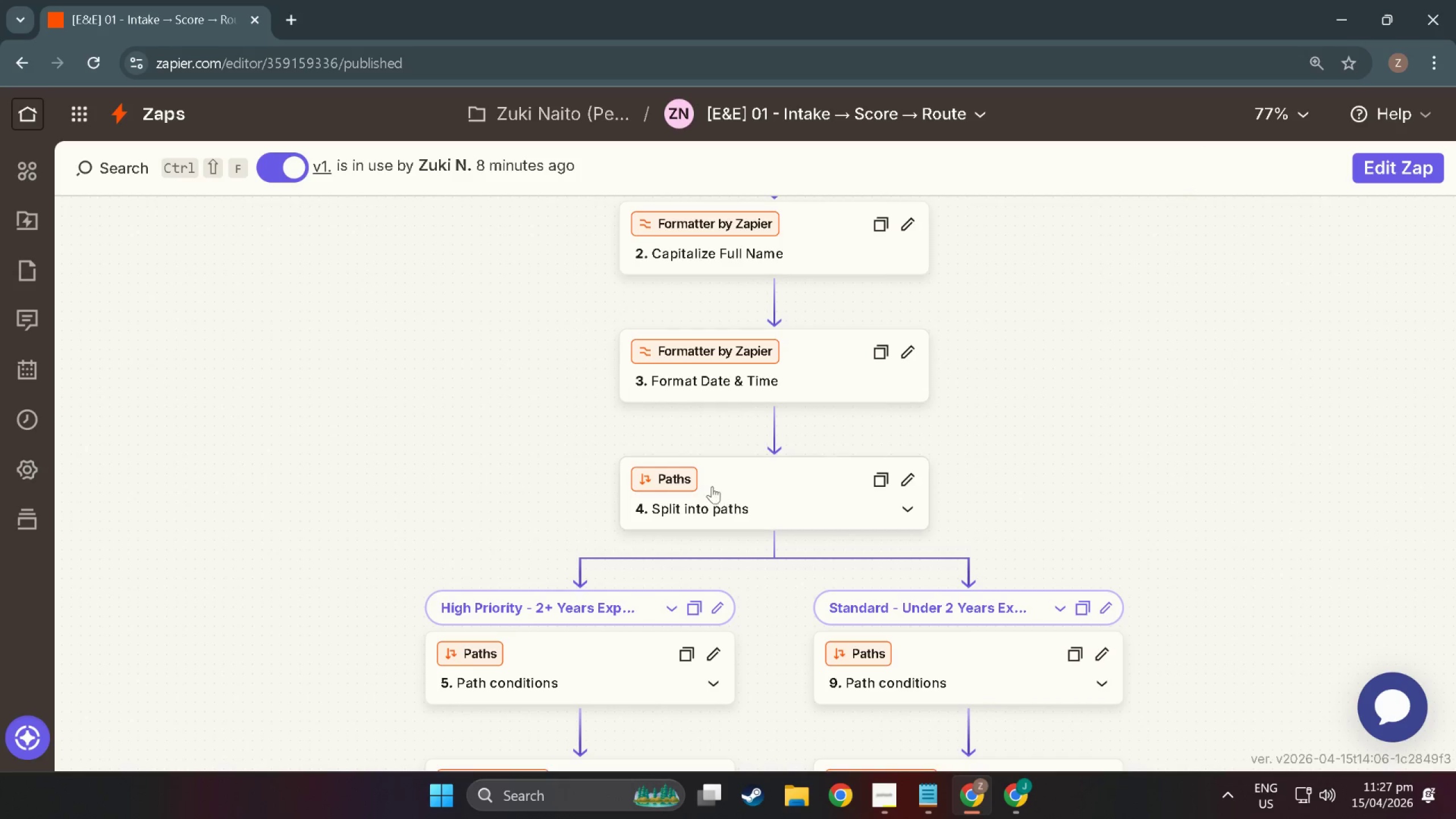 
key(Meta+Shift+S)
 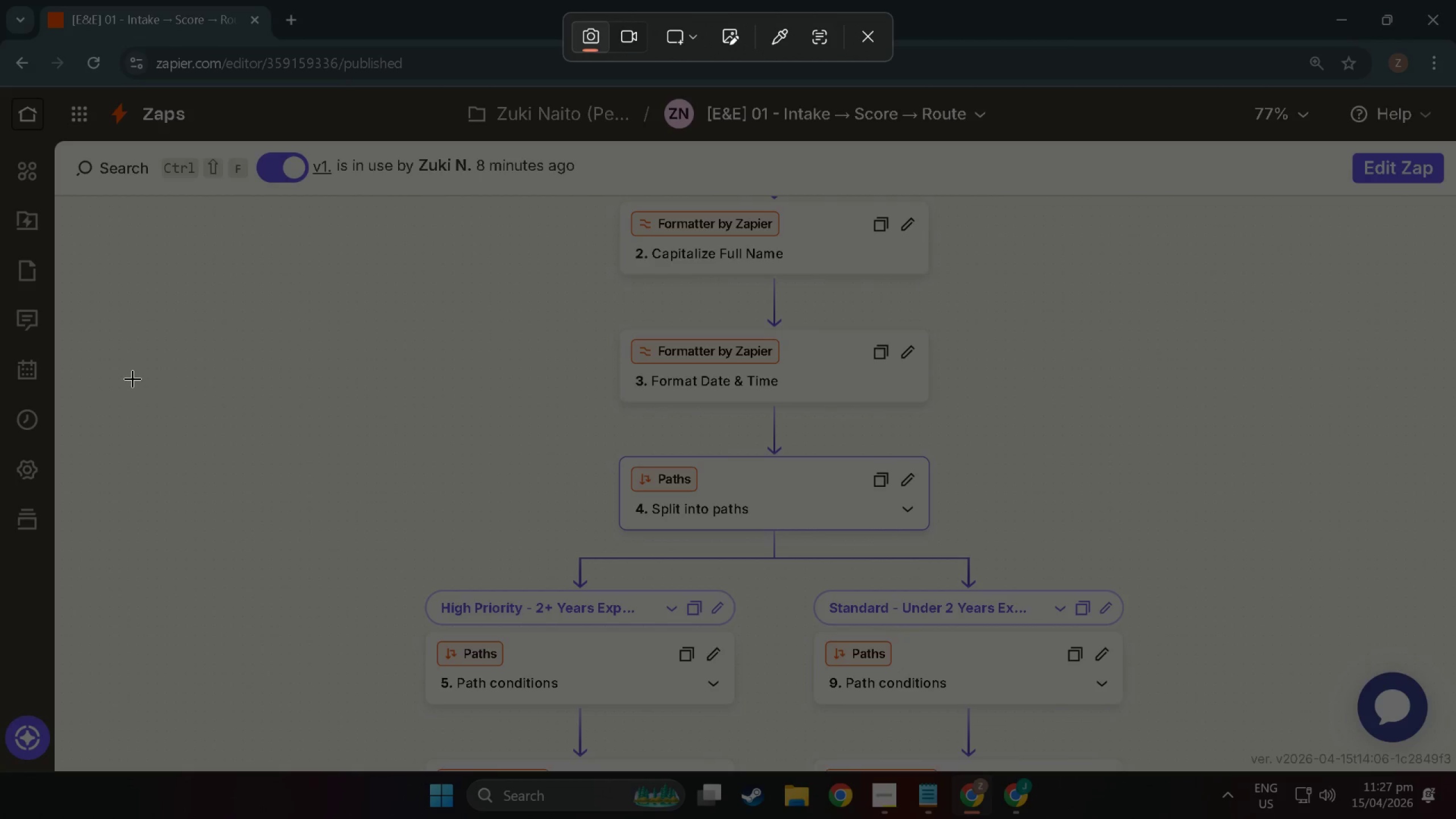 
left_click_drag(start_coordinate=[177, 441], to_coordinate=[1455, 765])
 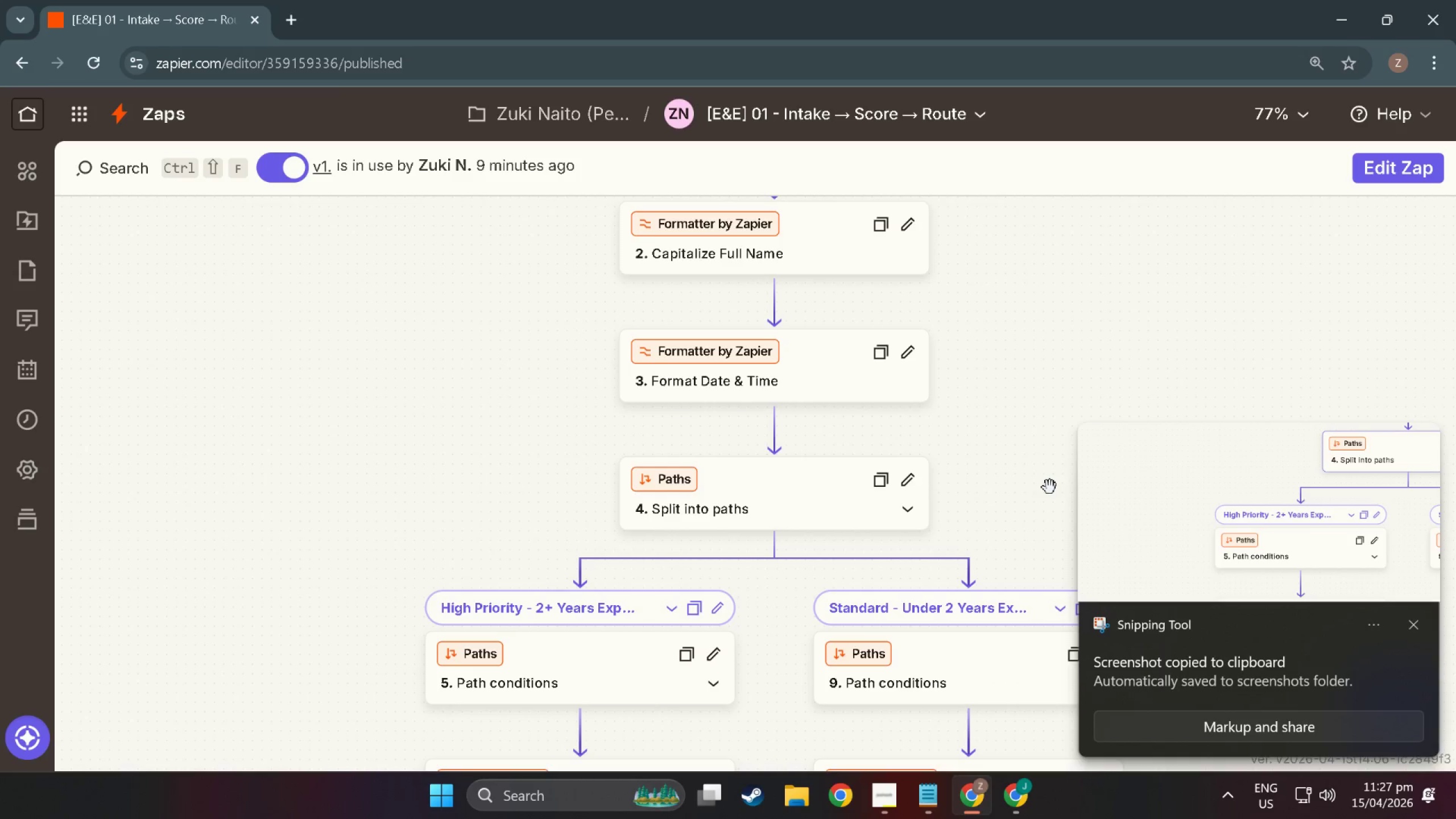 
key(Alt+Tab)
 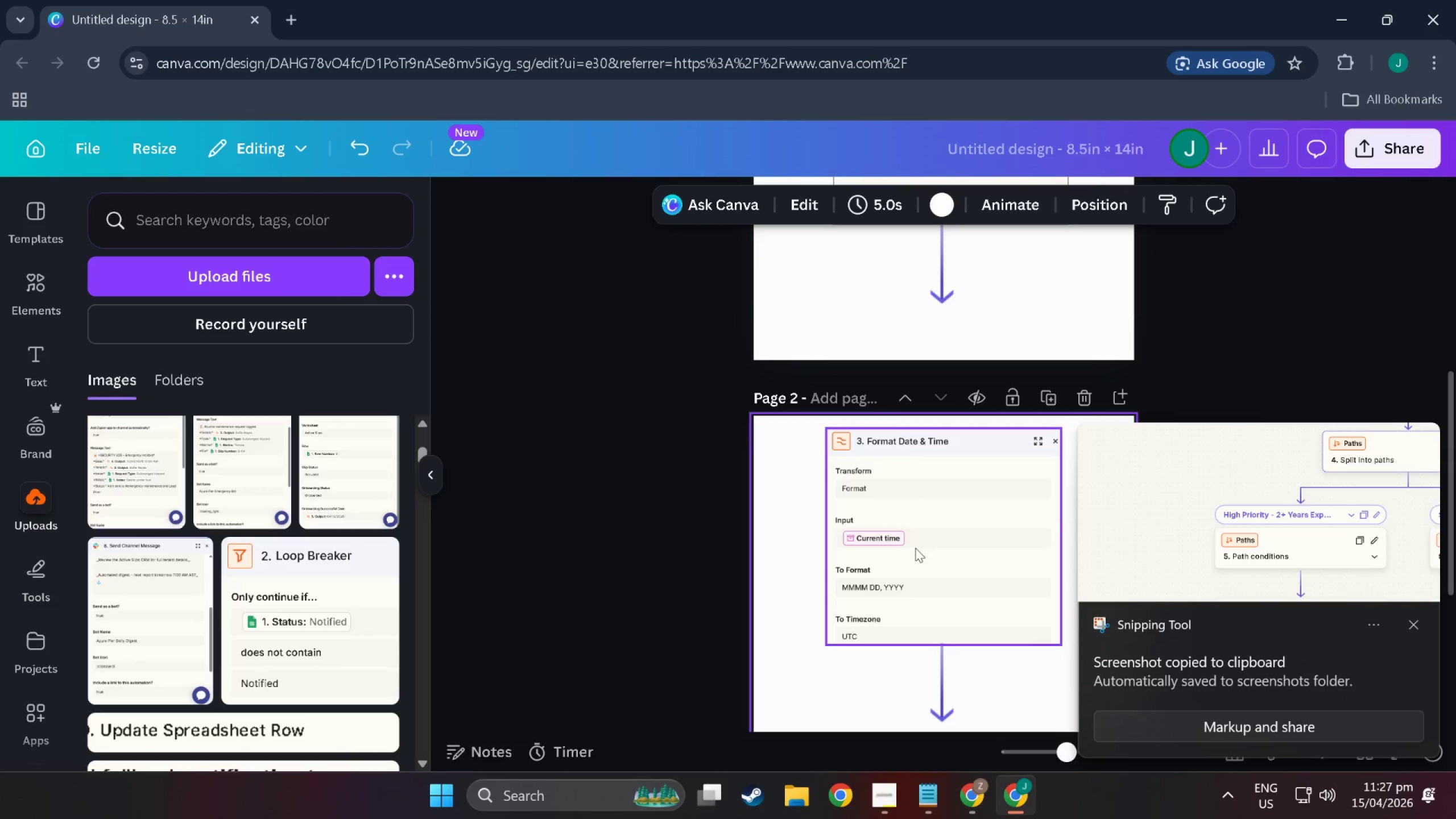 
left_click([883, 562])
 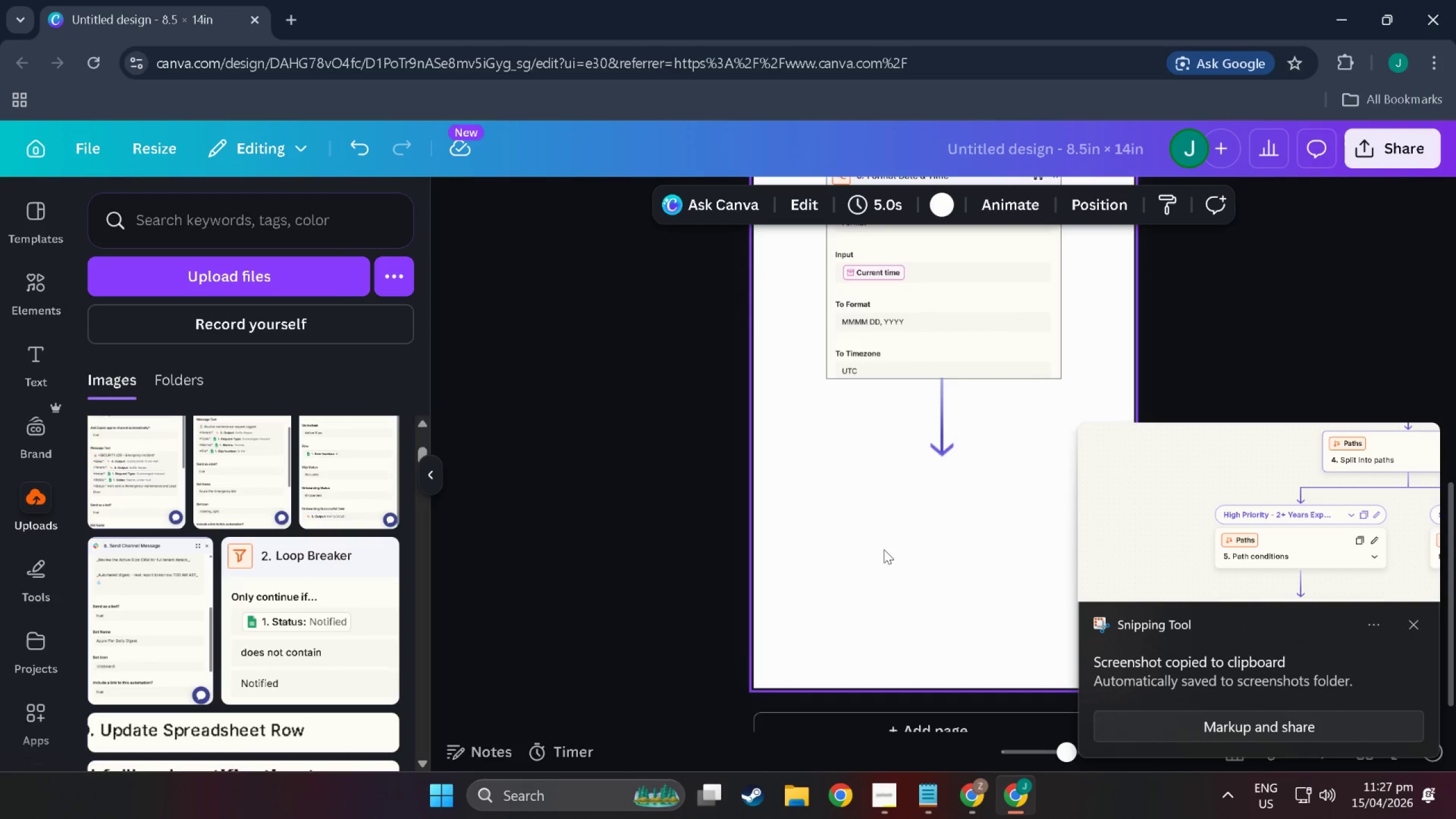 
scroll: coordinate [925, 579], scroll_direction: down, amount: 8.0
 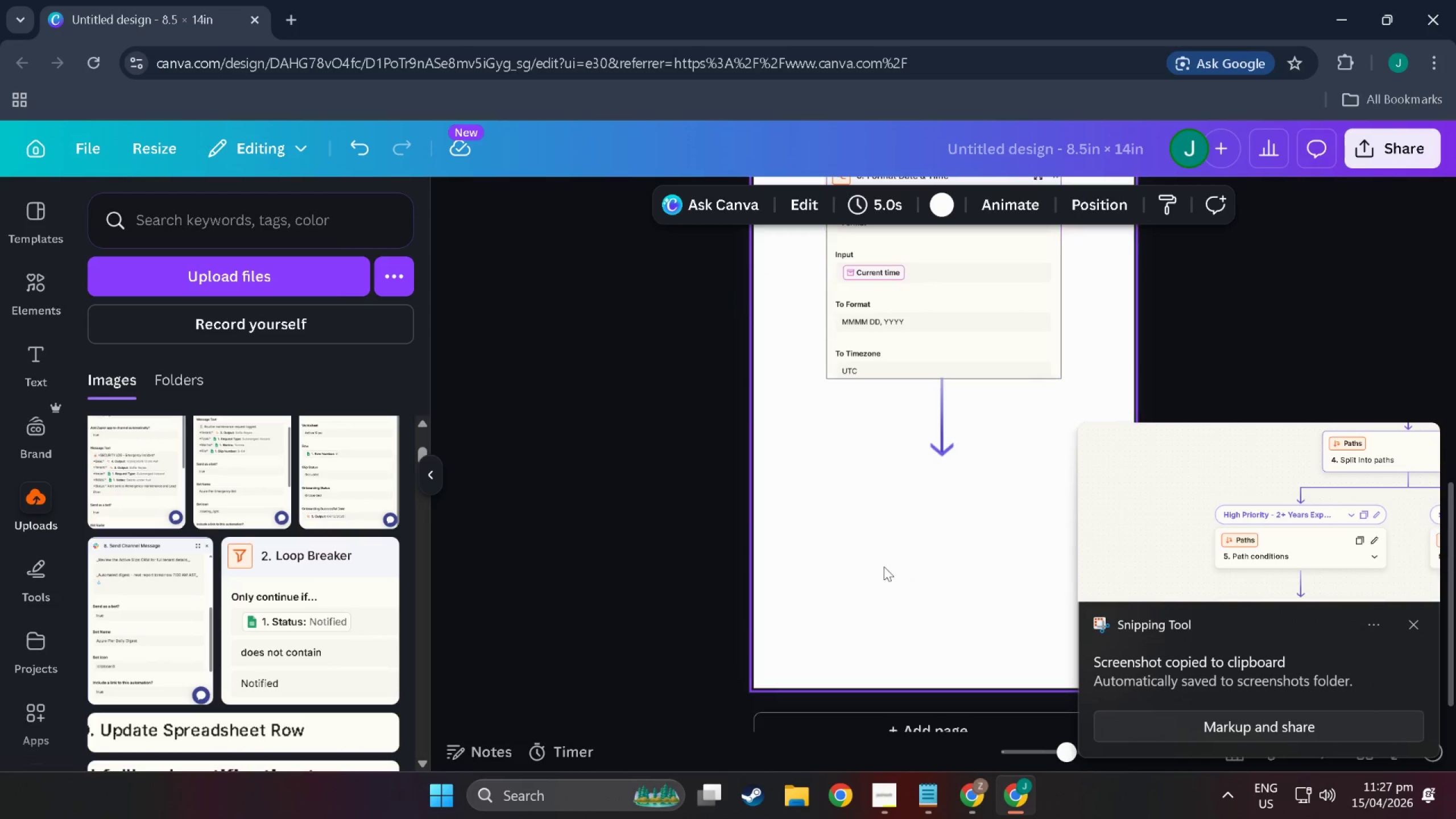 
key(Control+V)
 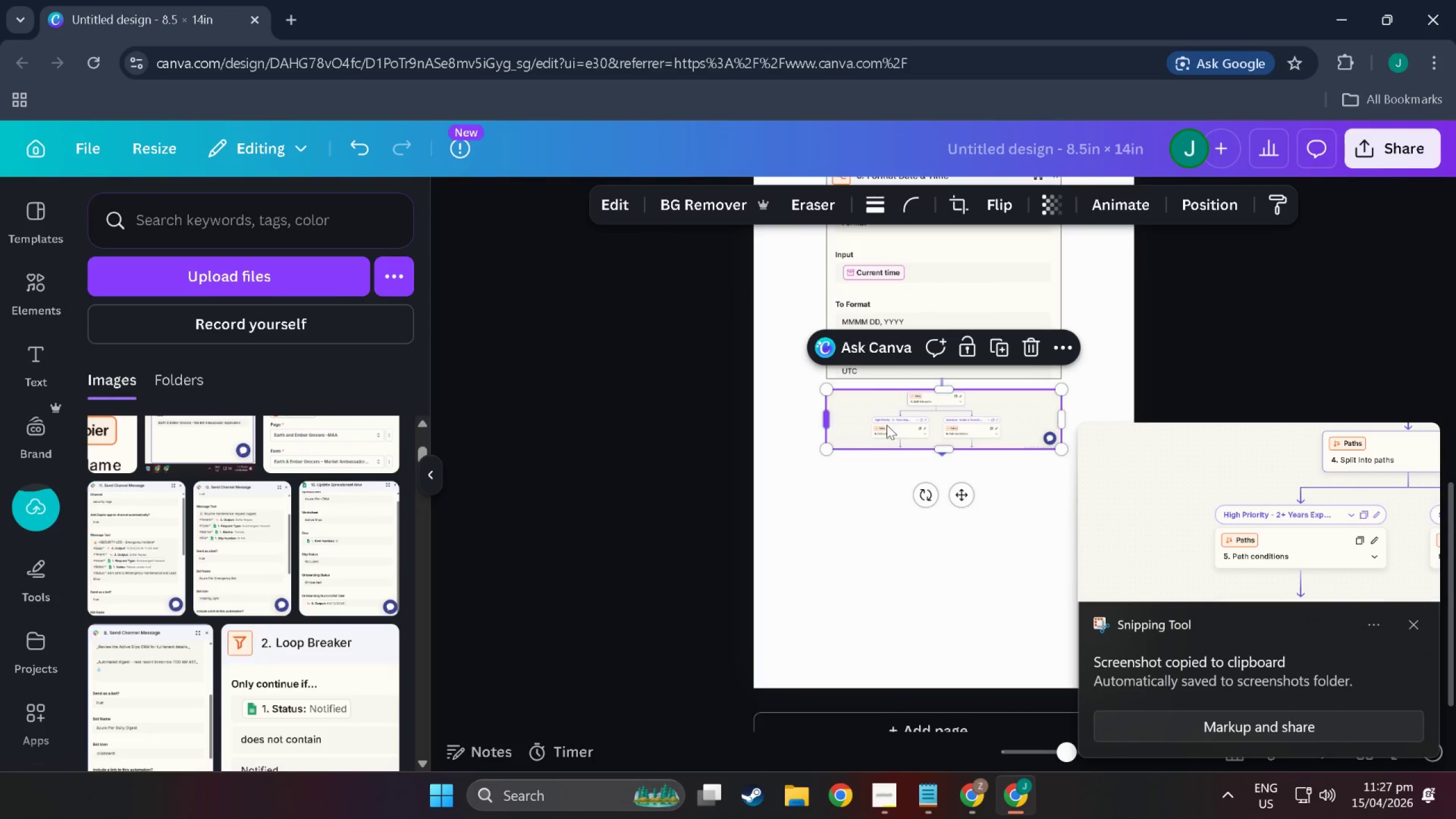 
left_click_drag(start_coordinate=[826, 450], to_coordinate=[548, 737])
 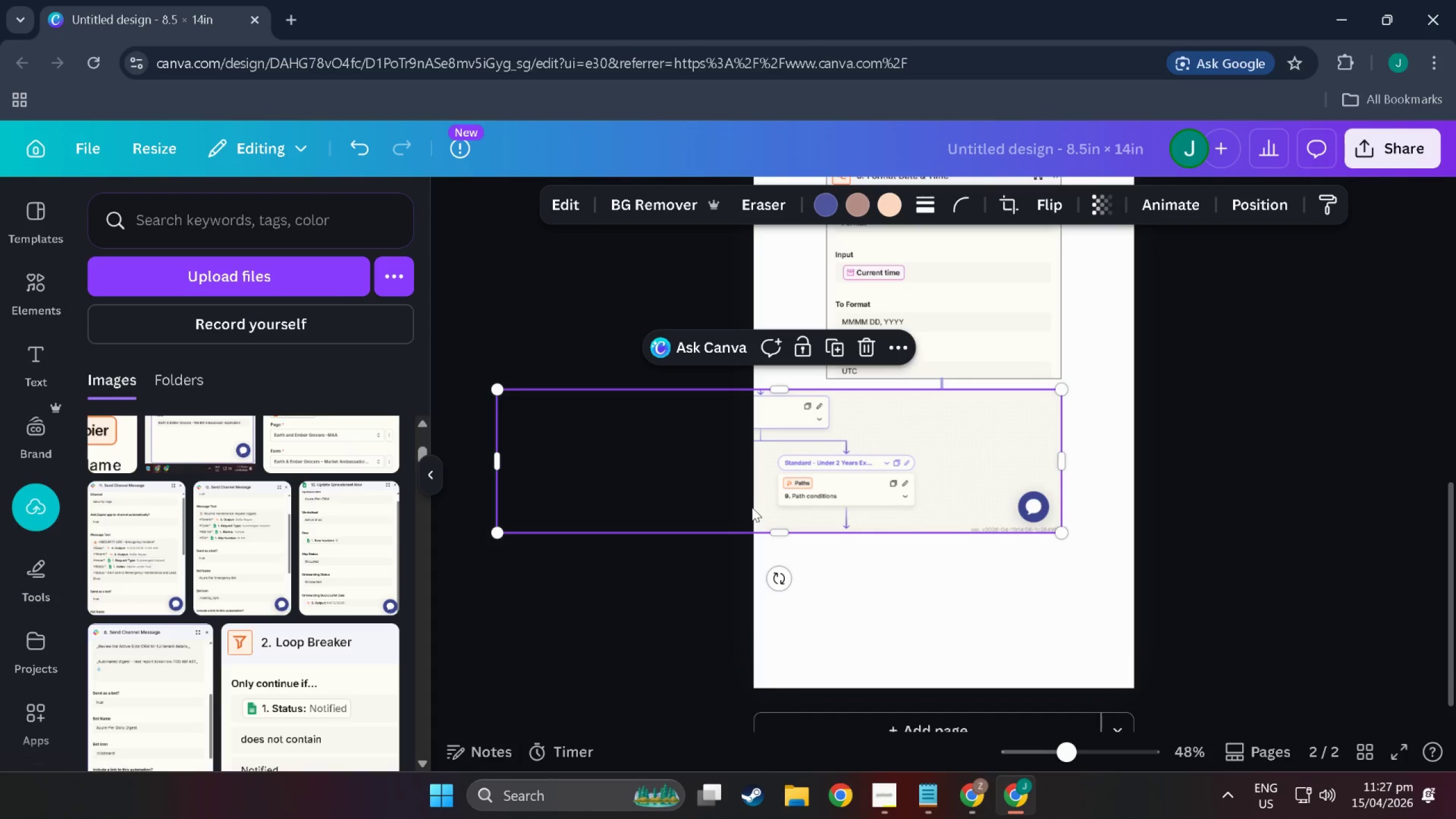 
left_click_drag(start_coordinate=[752, 507], to_coordinate=[938, 518])
 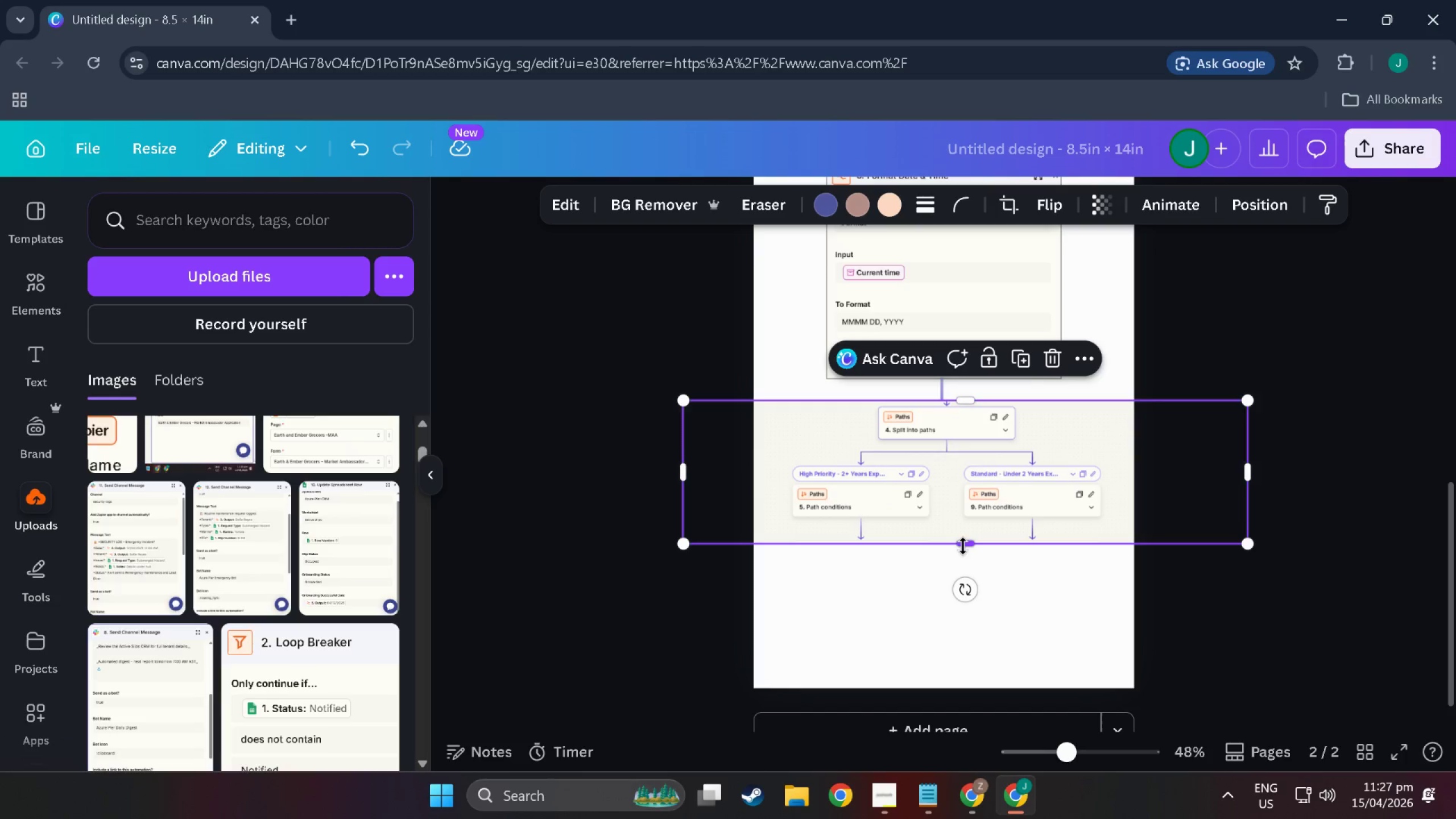 
left_click_drag(start_coordinate=[969, 543], to_coordinate=[975, 485])
 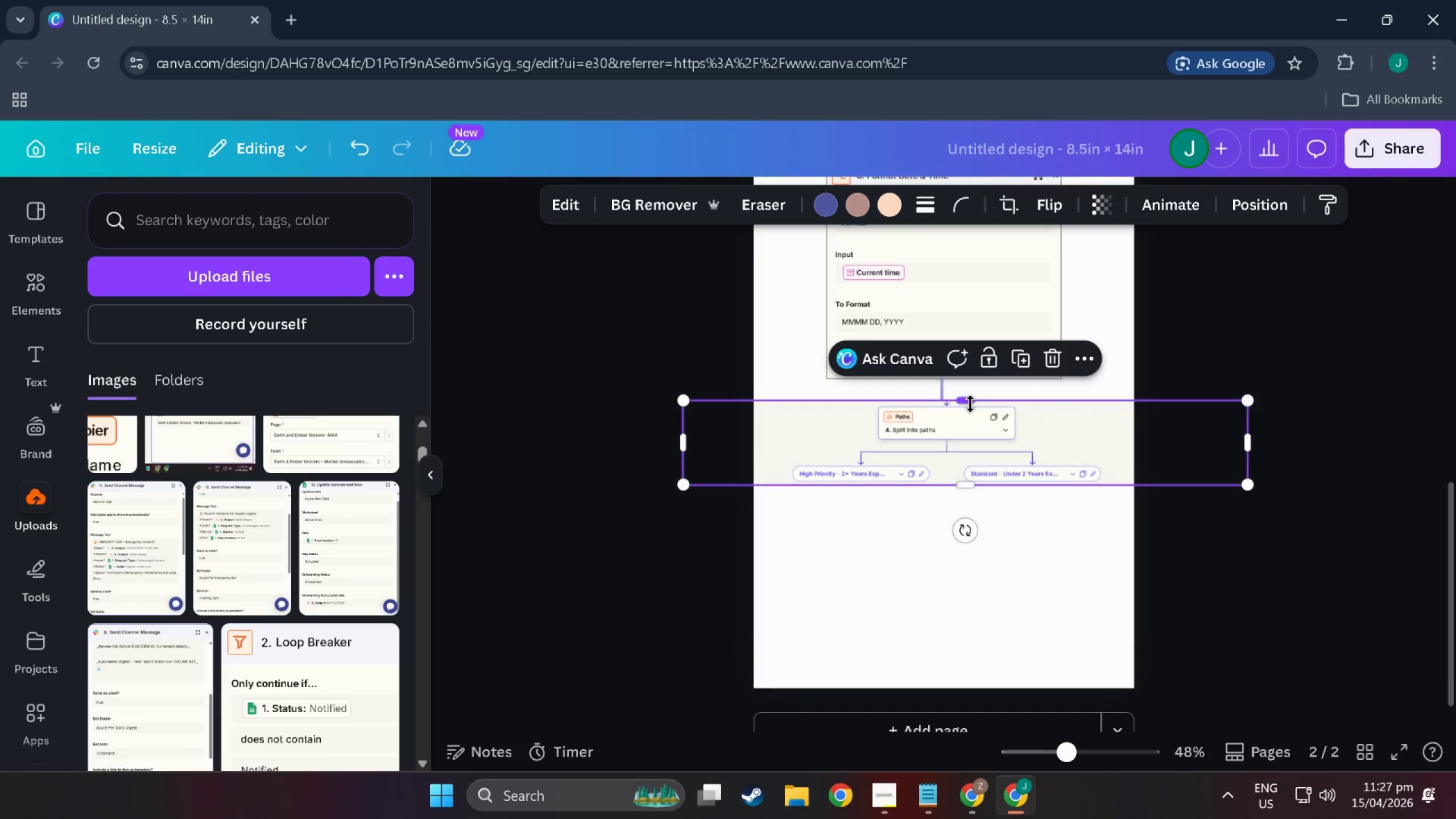 
left_click_drag(start_coordinate=[970, 404], to_coordinate=[971, 407])
 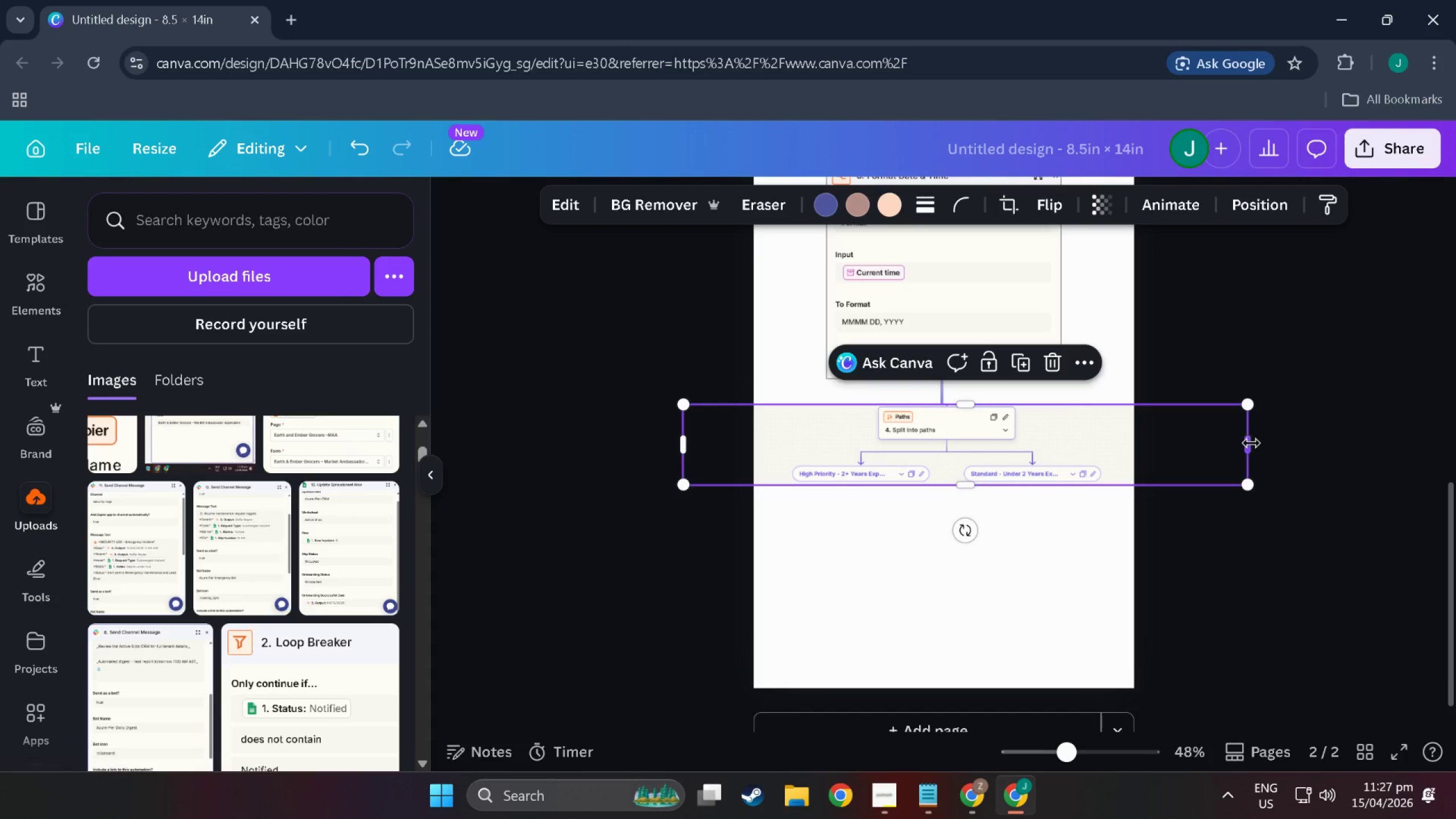 
left_click_drag(start_coordinate=[1251, 443], to_coordinate=[1111, 450])
 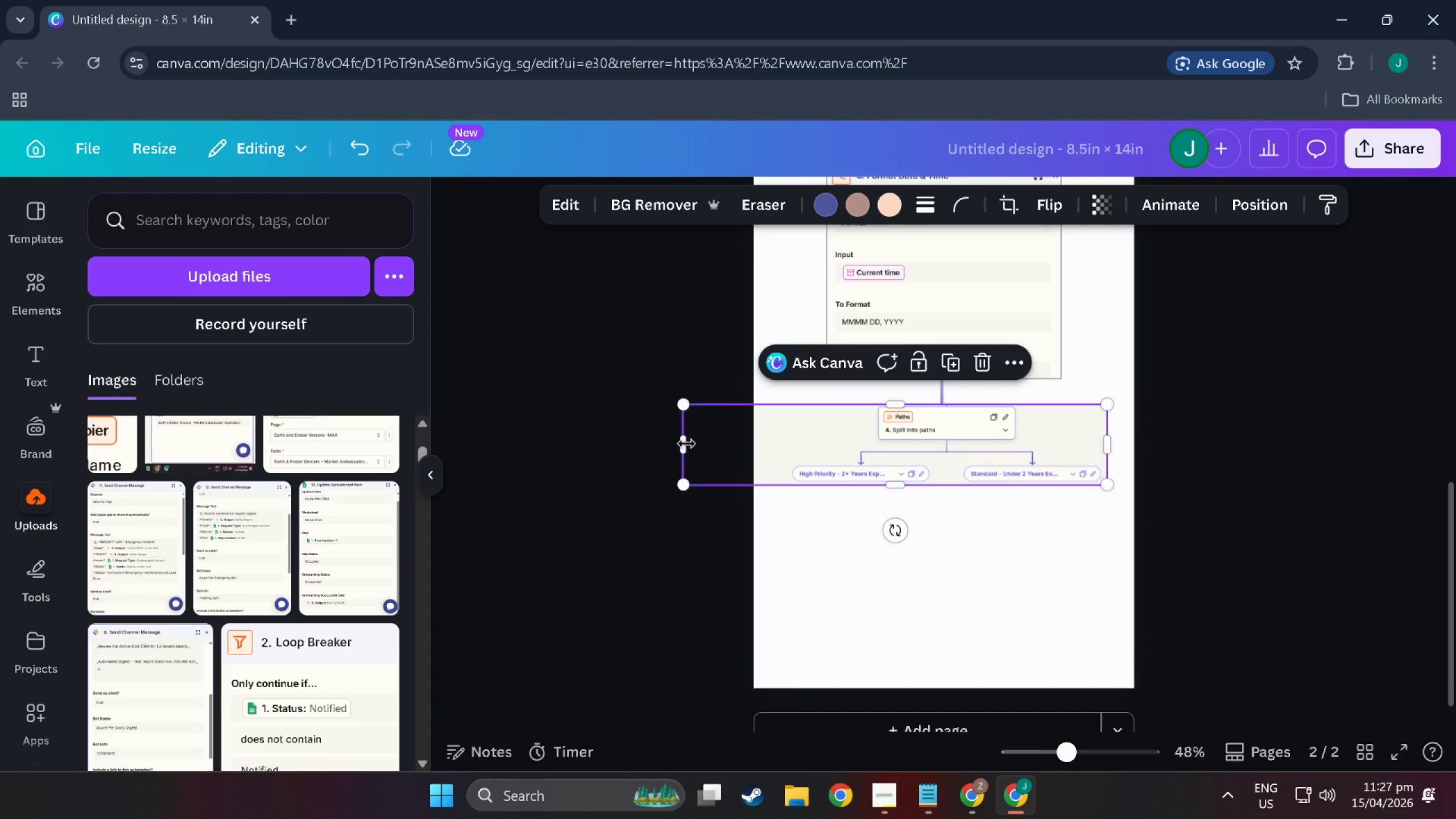 
left_click_drag(start_coordinate=[680, 449], to_coordinate=[781, 456])
 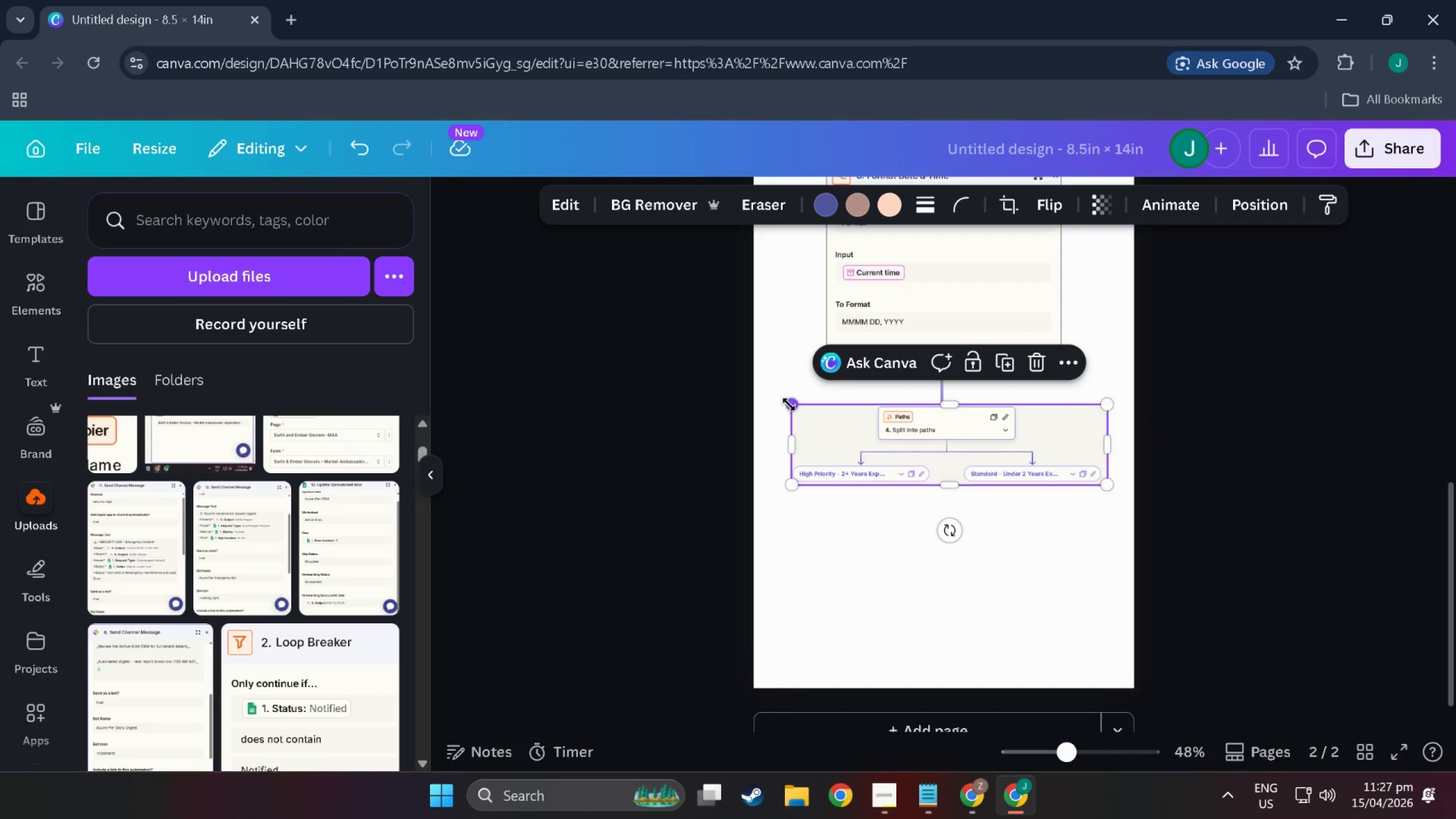 
left_click_drag(start_coordinate=[791, 404], to_coordinate=[729, 380])
 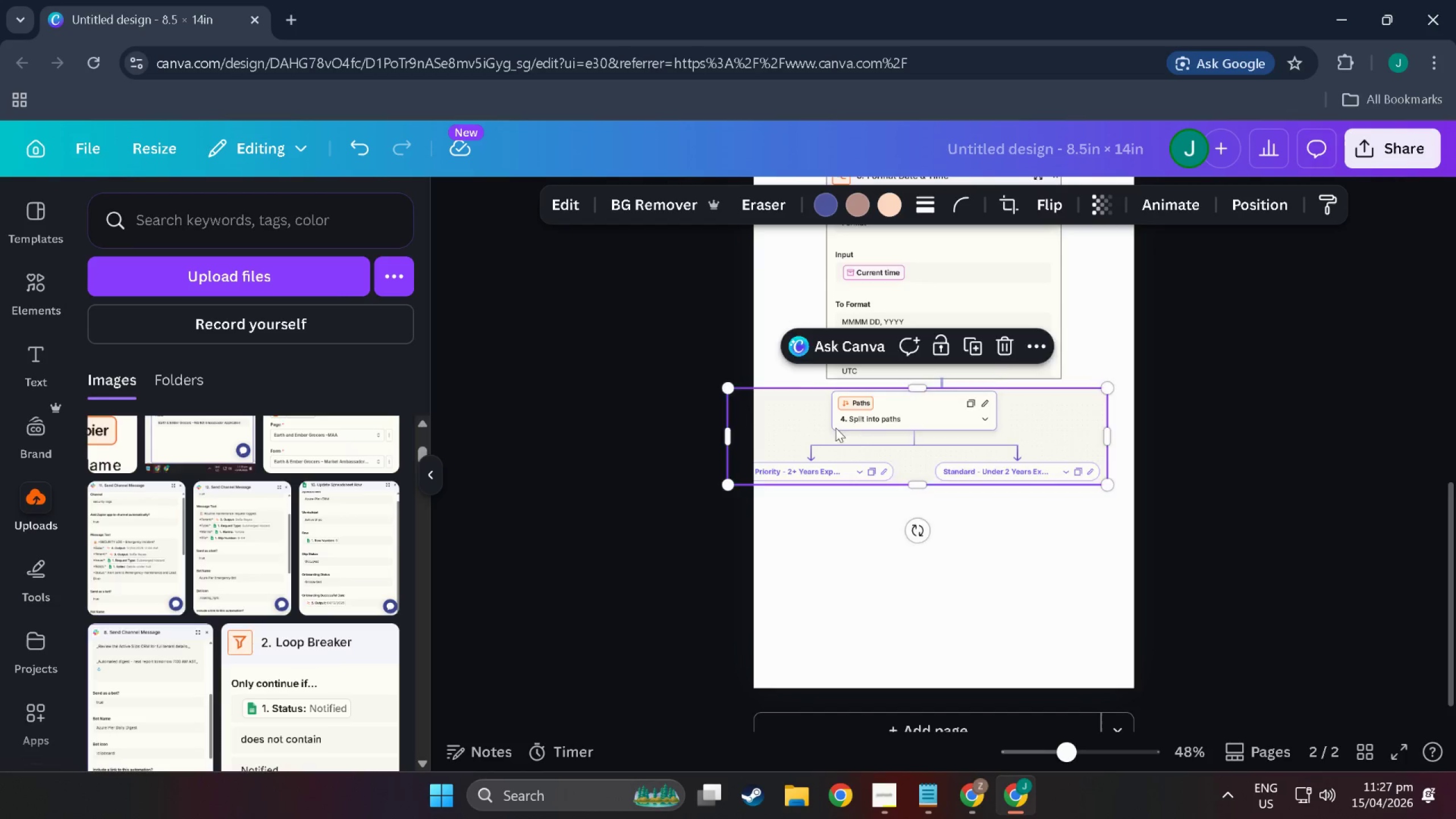 
left_click_drag(start_coordinate=[830, 427], to_coordinate=[859, 458])
 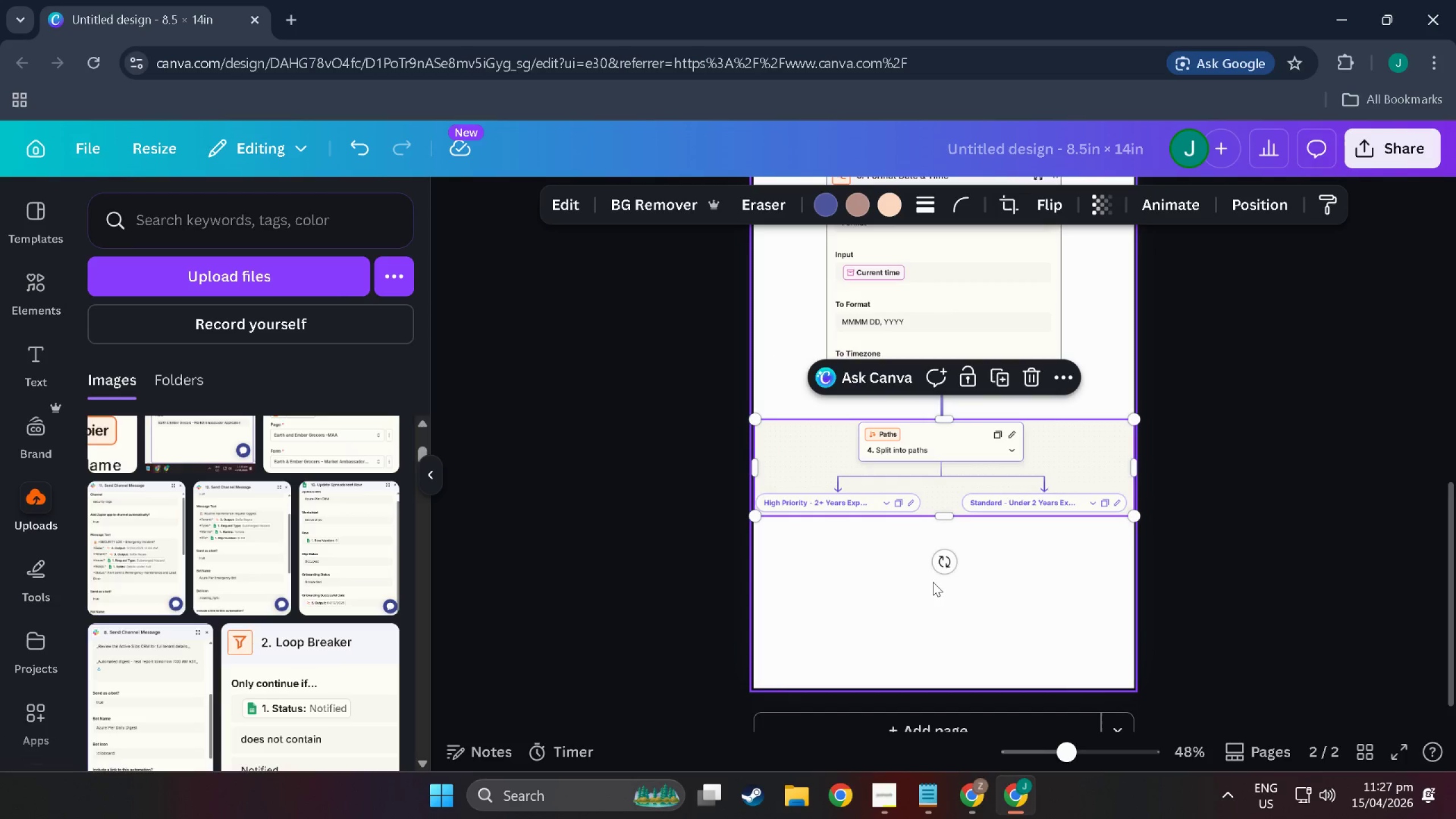 
left_click([830, 581])
 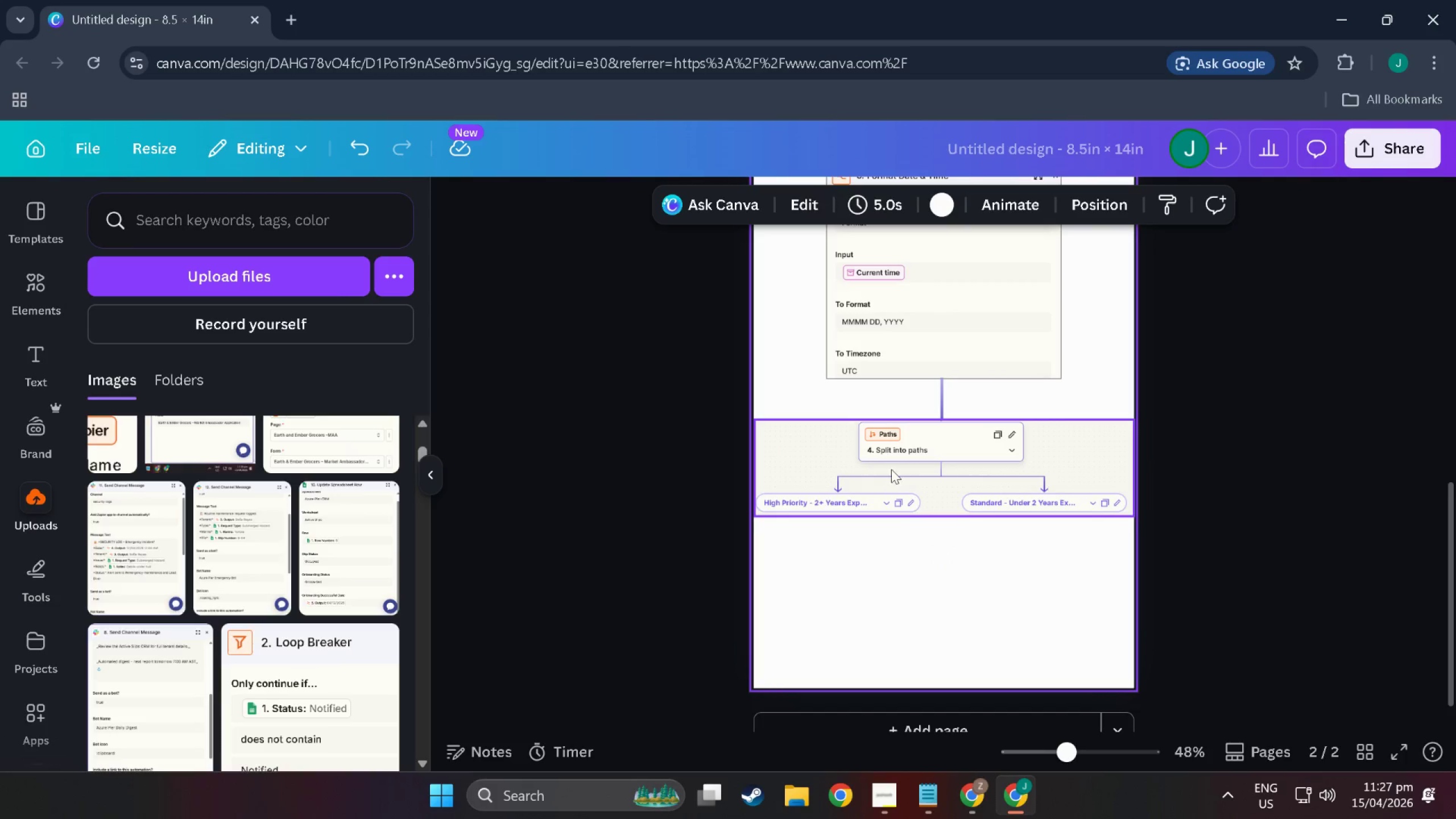 
left_click_drag(start_coordinate=[891, 469], to_coordinate=[891, 519])
 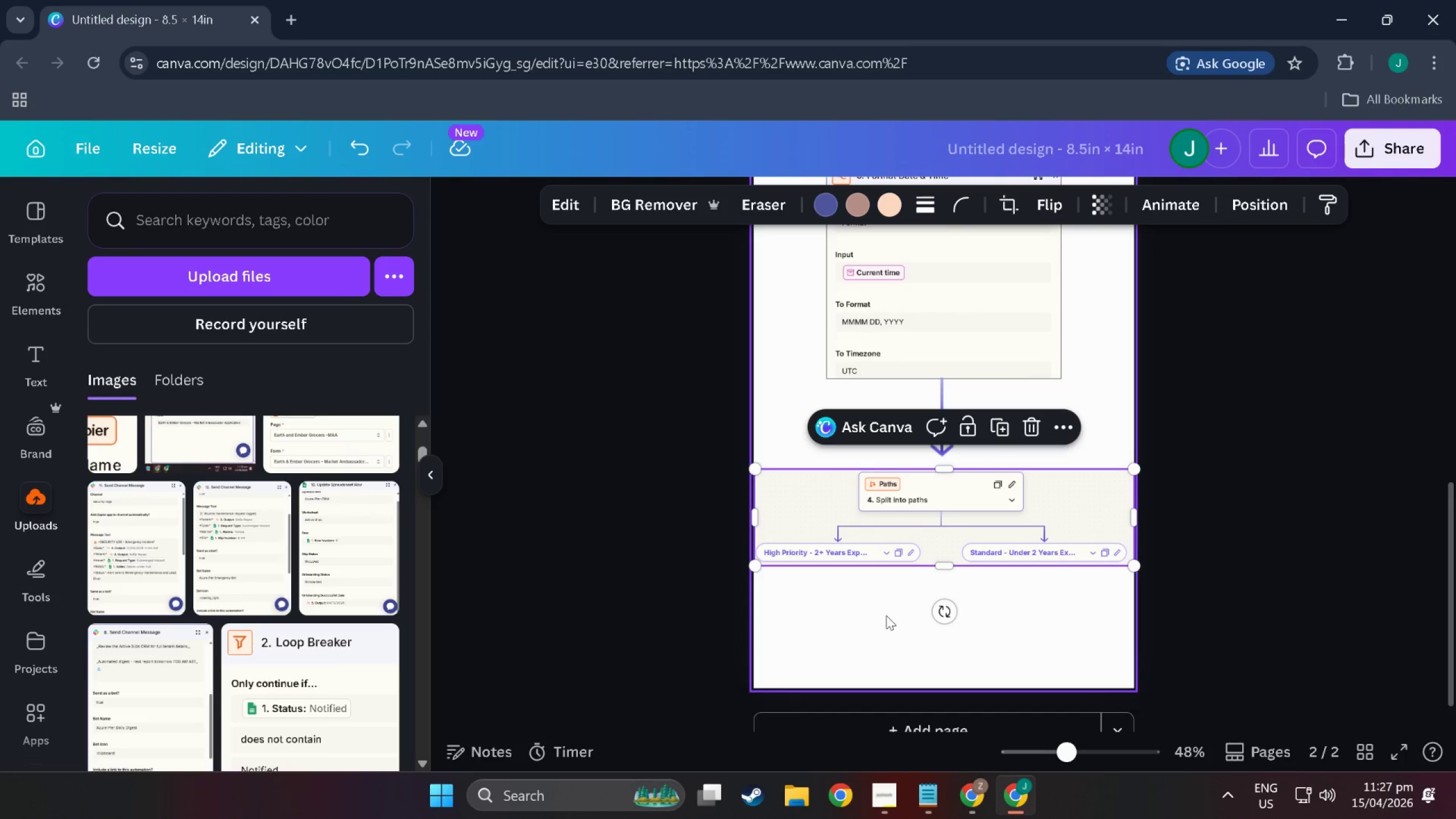 
left_click([886, 621])
 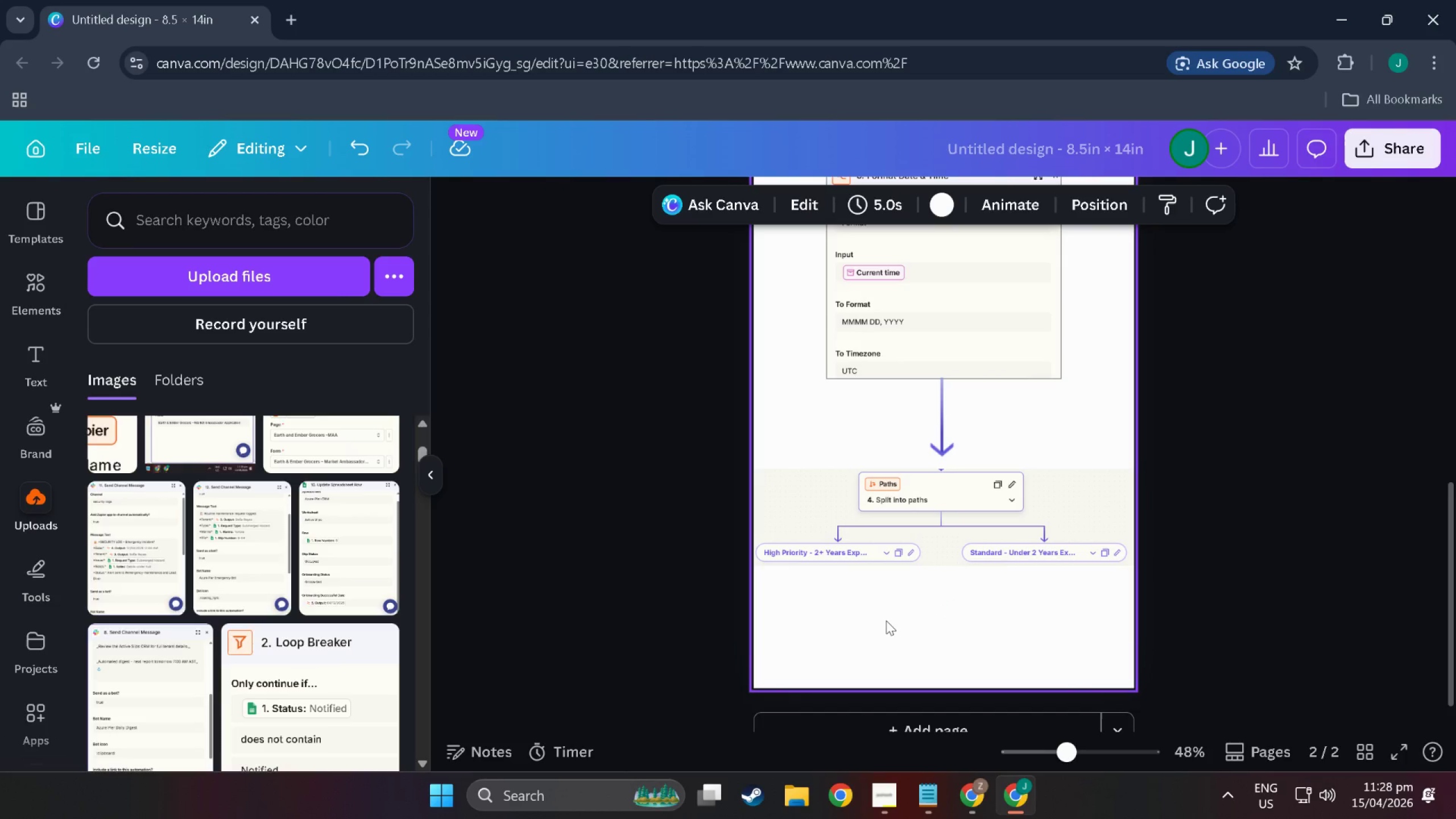 
wait(35.66)
 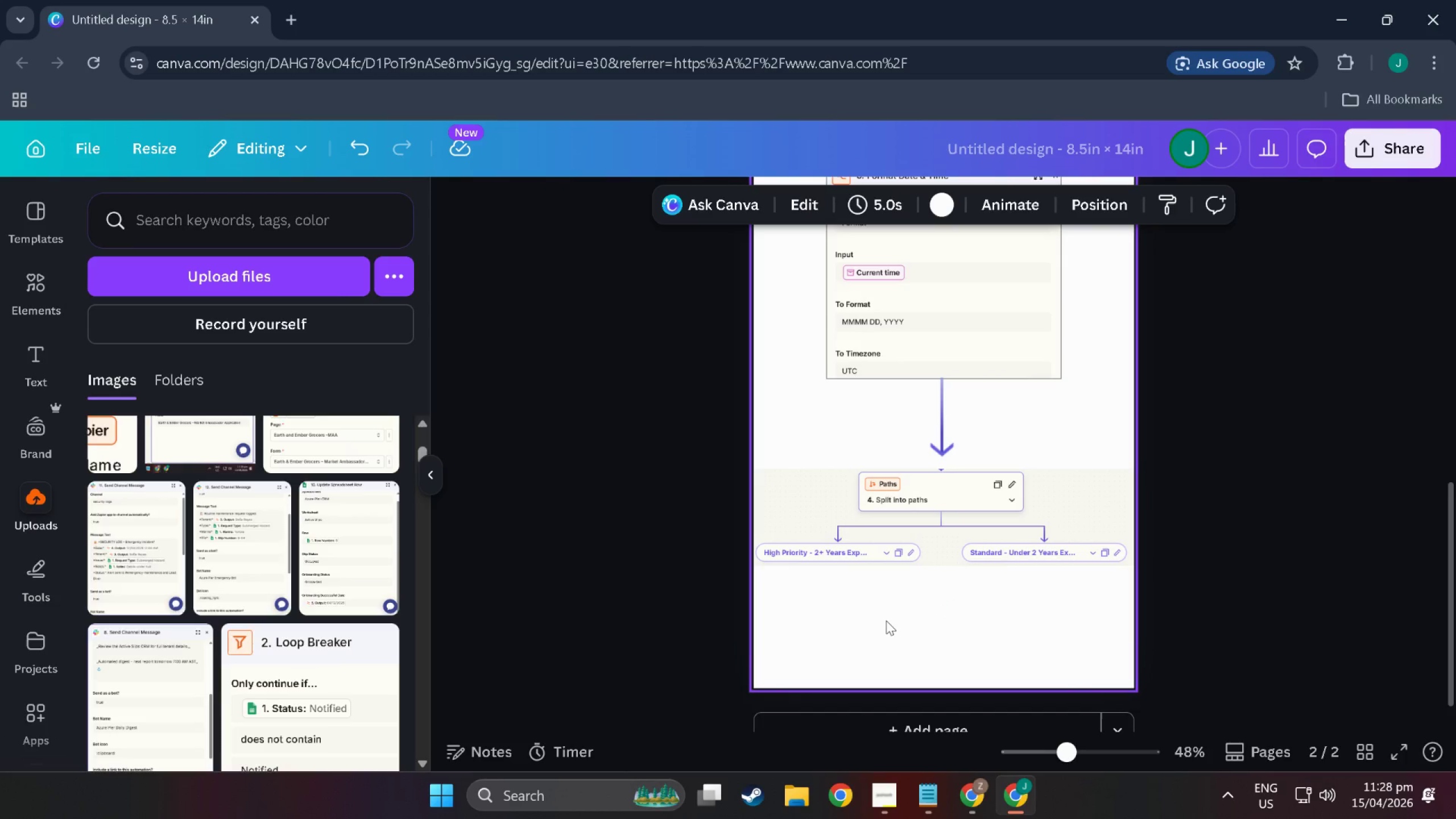 
left_click([961, 799])
 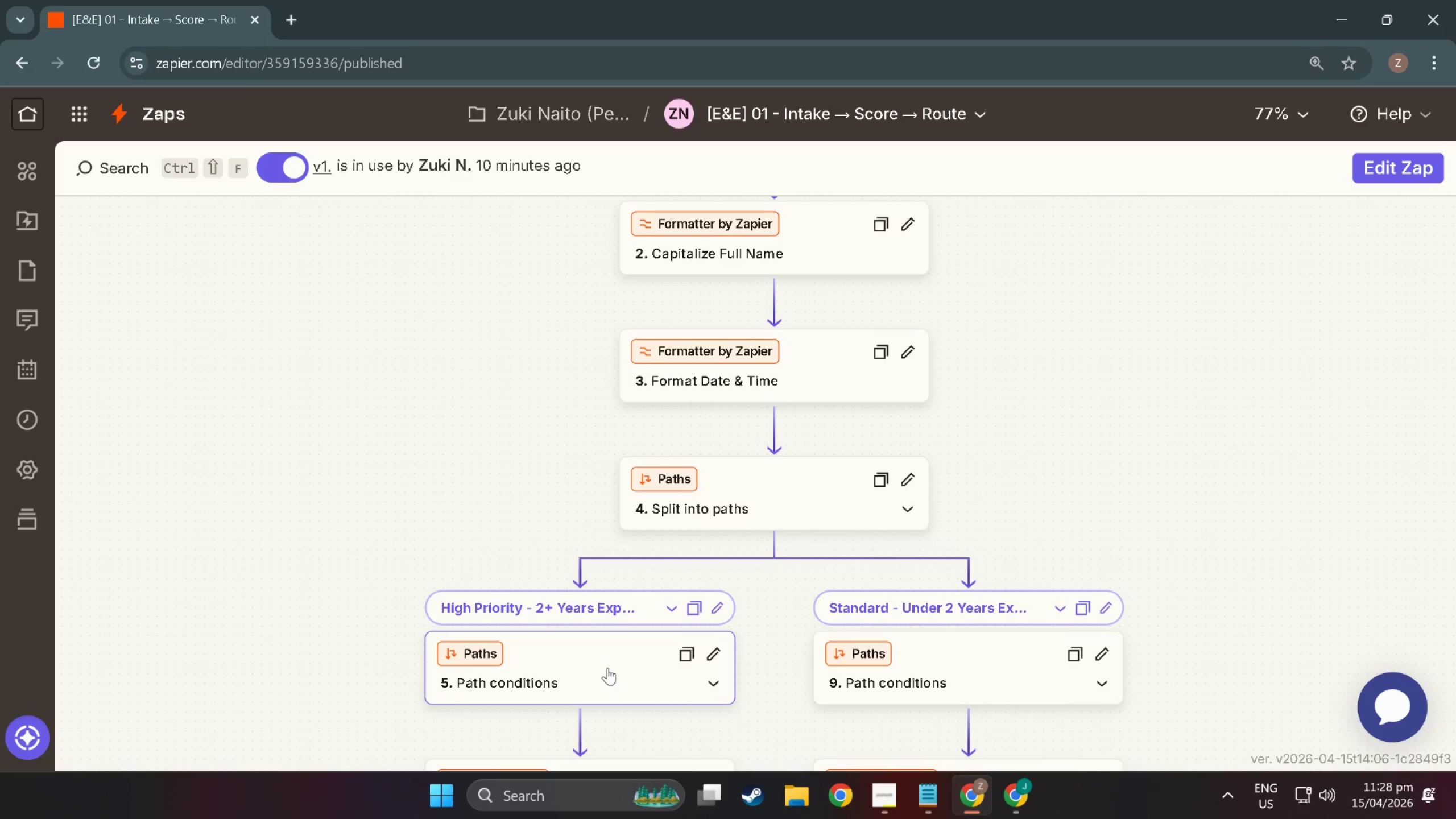 
scroll: coordinate [607, 668], scroll_direction: down, amount: 5.0
 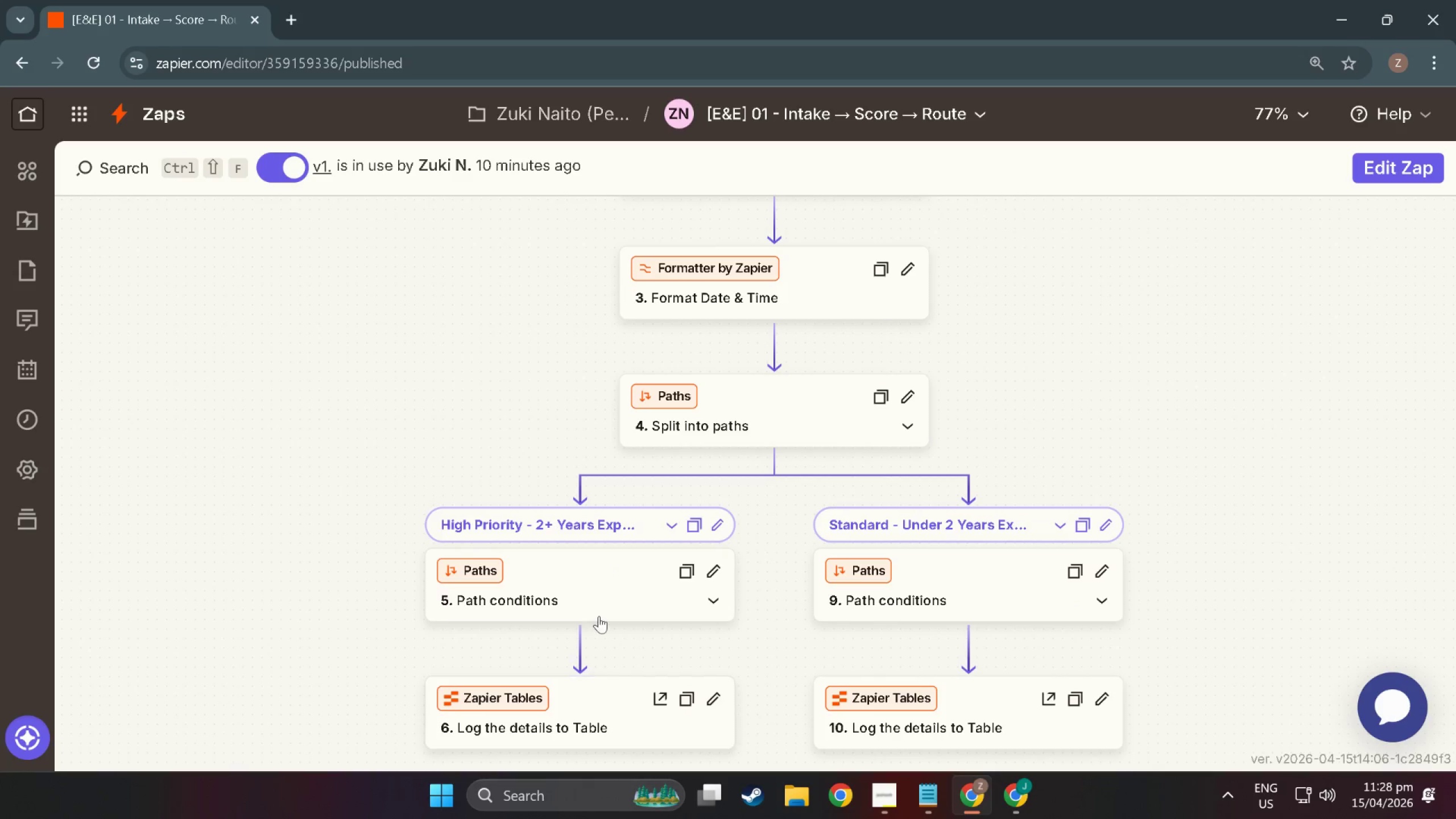 
left_click([598, 603])
 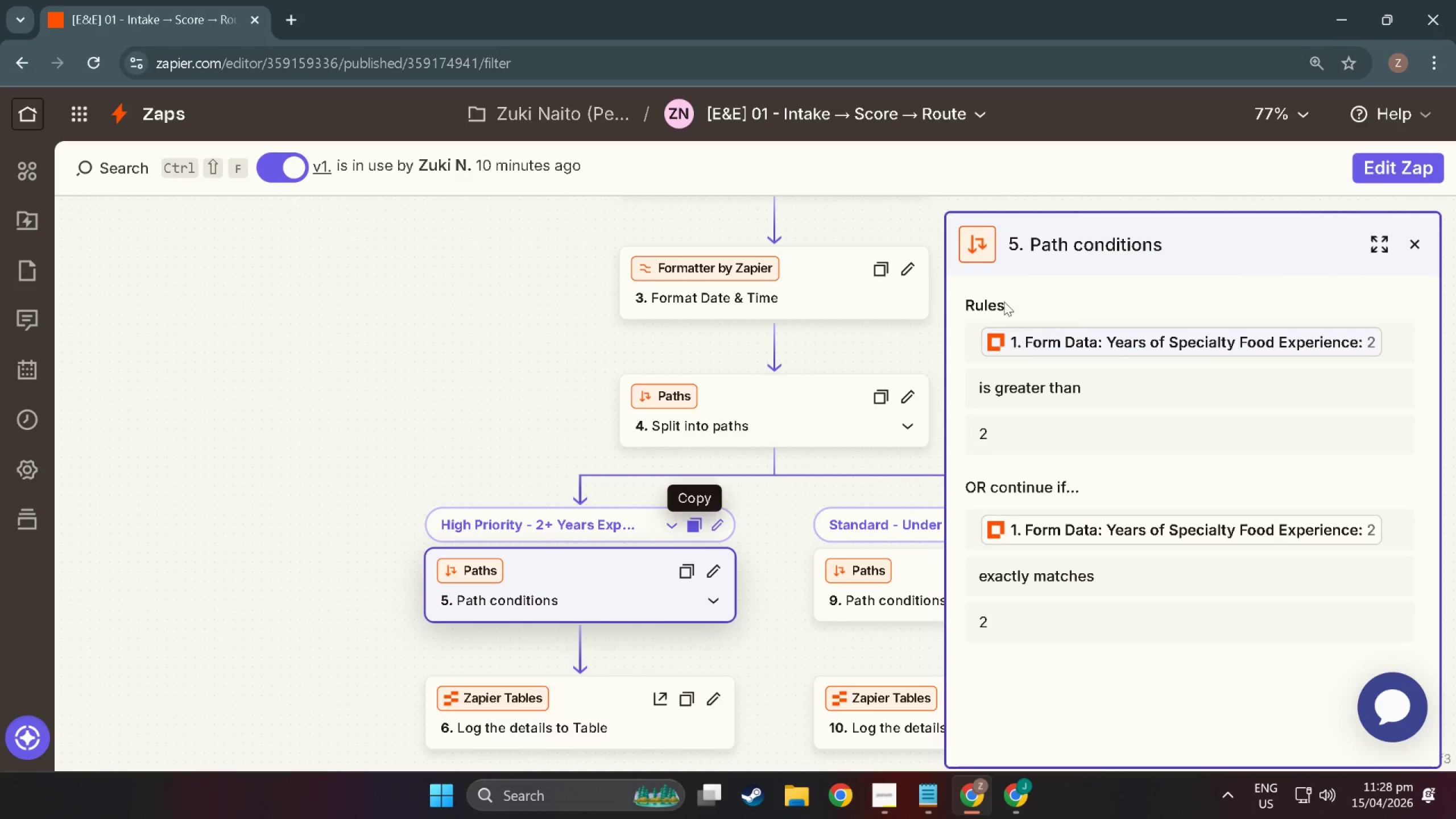 
key(Meta+MetaLeft)
 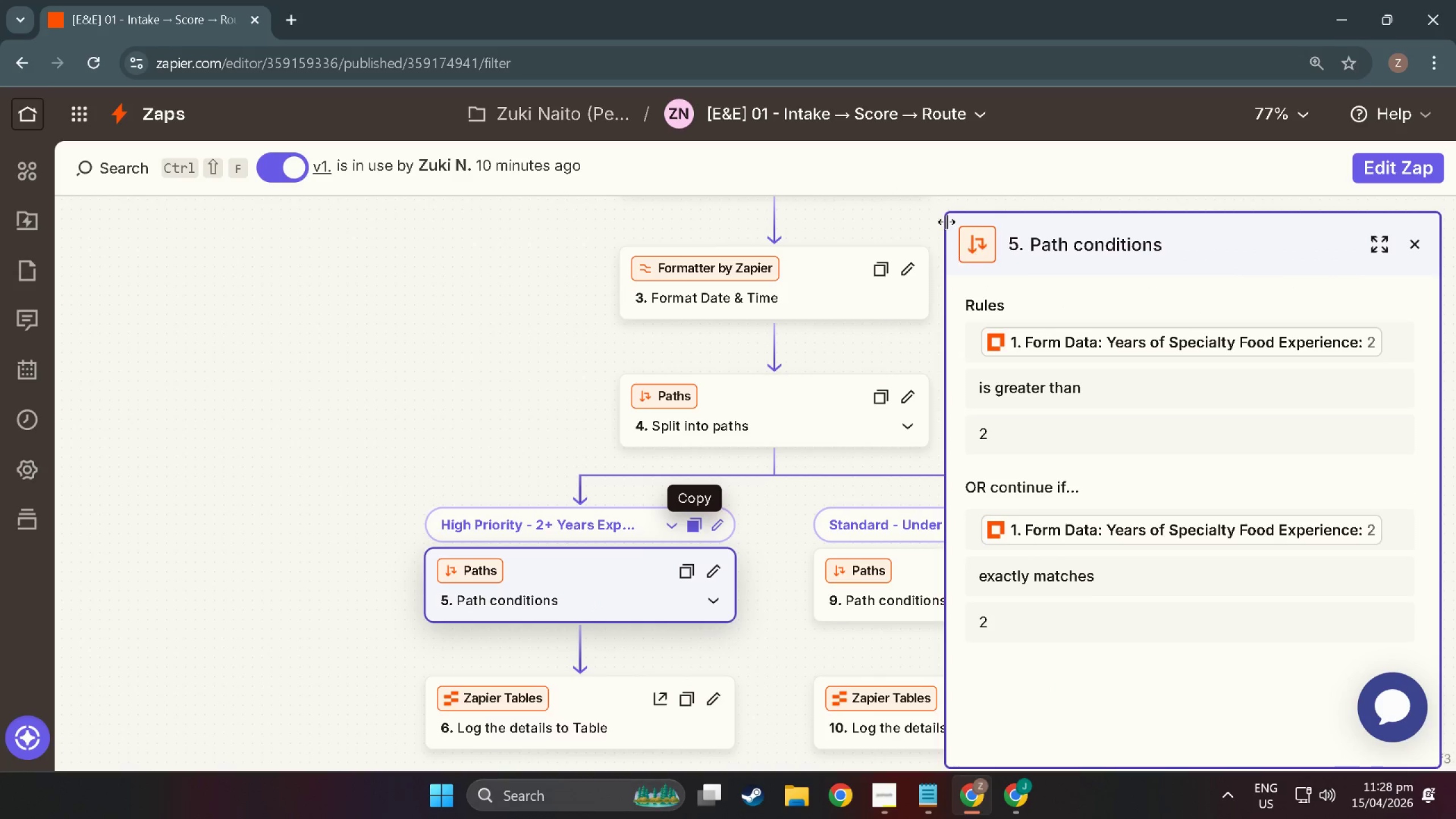 
key(Meta+Shift+ShiftLeft)
 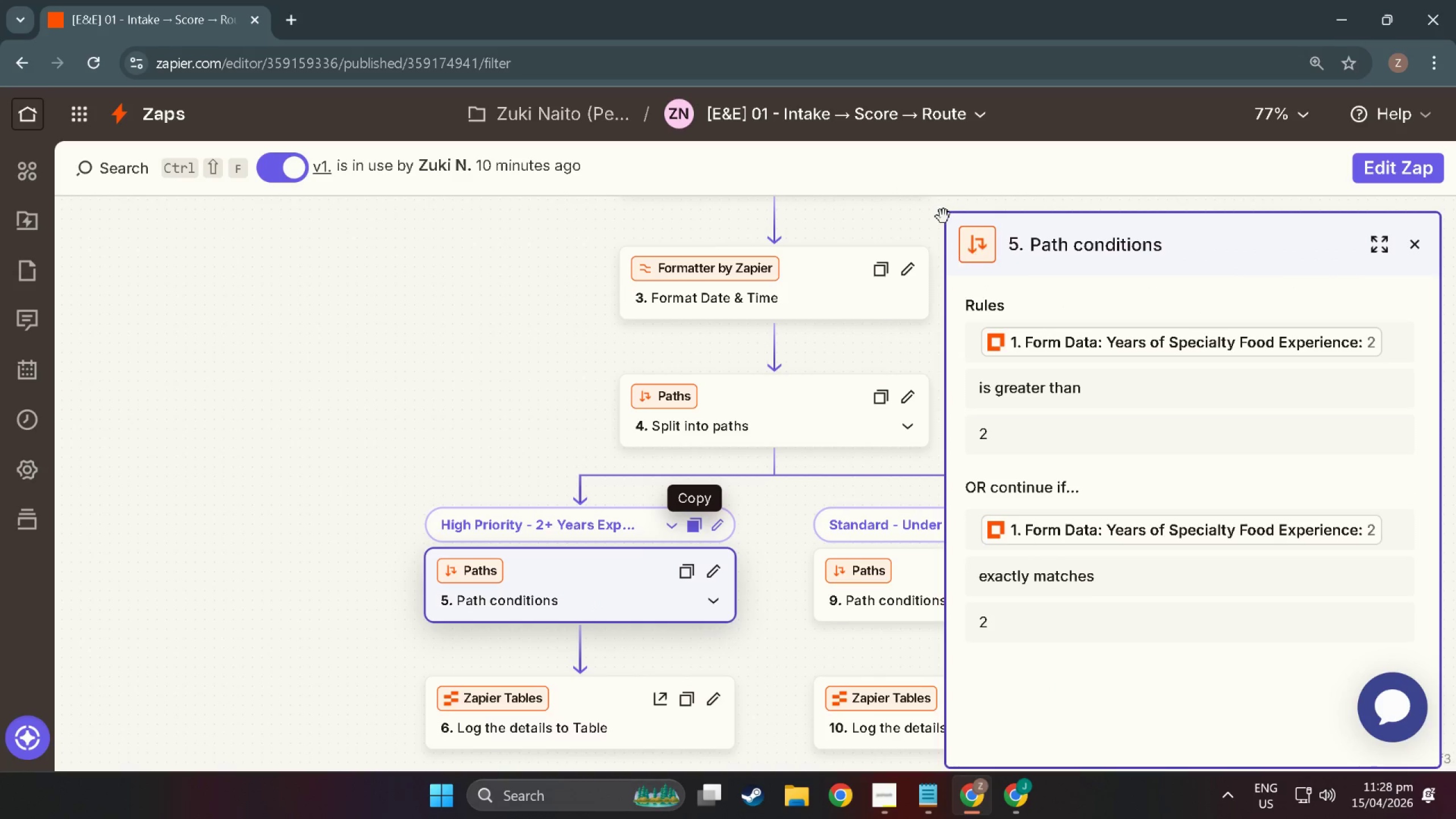 
key(Meta+Shift+S)
 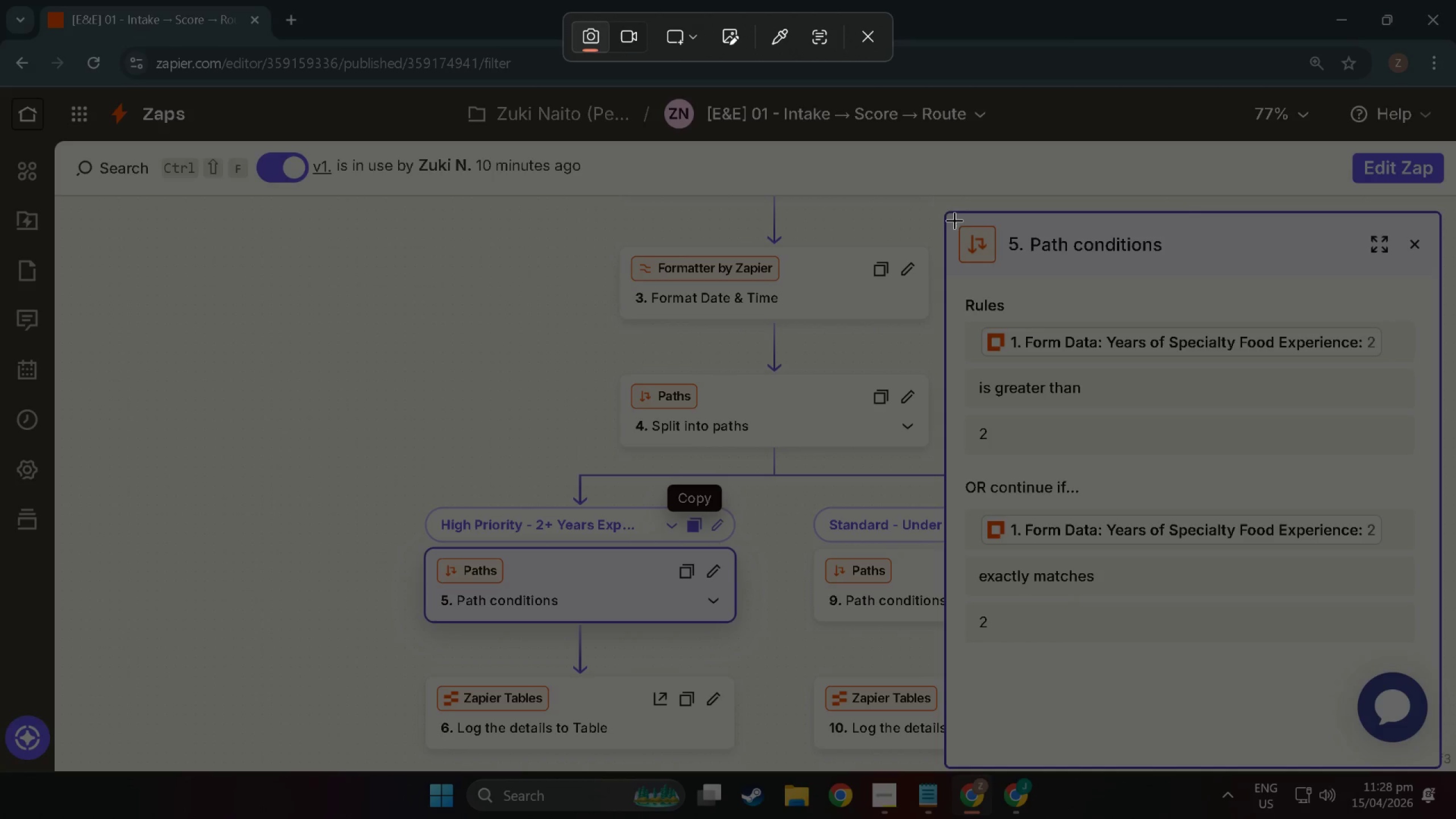 
left_click_drag(start_coordinate=[949, 216], to_coordinate=[1430, 644])
 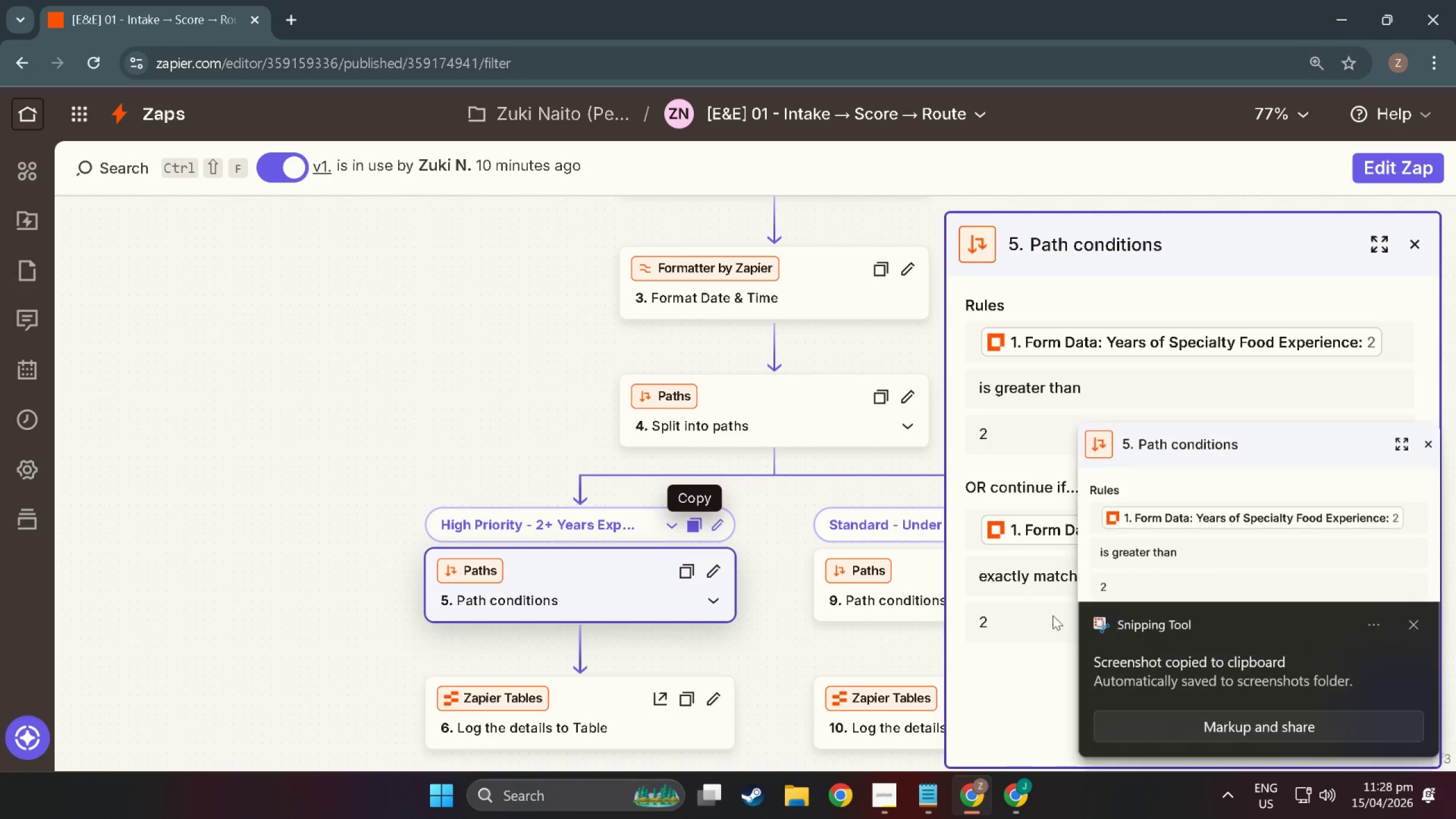 
key(Alt+Tab)
 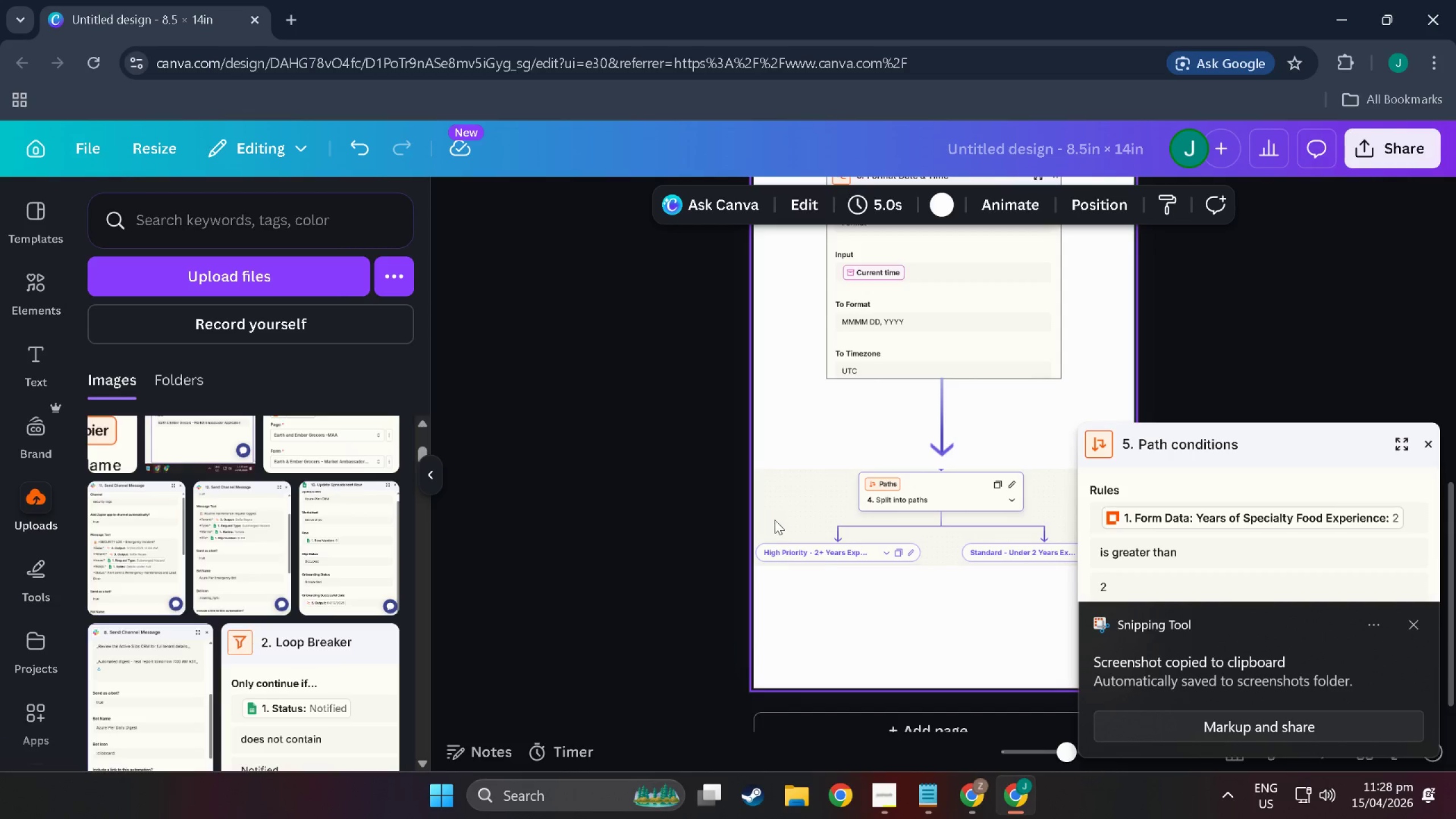 
left_click([864, 606])
 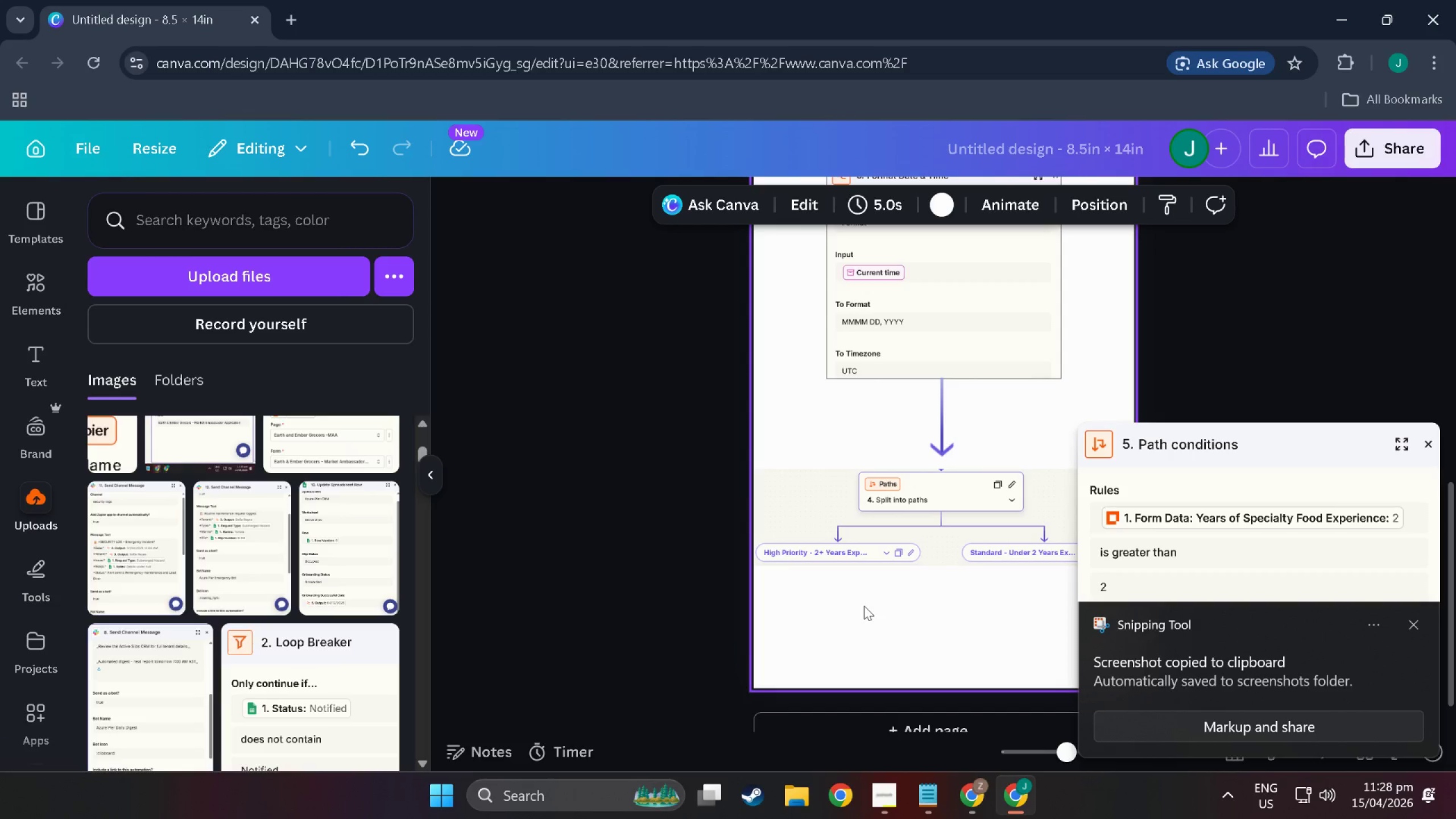 
key(Control+V)
 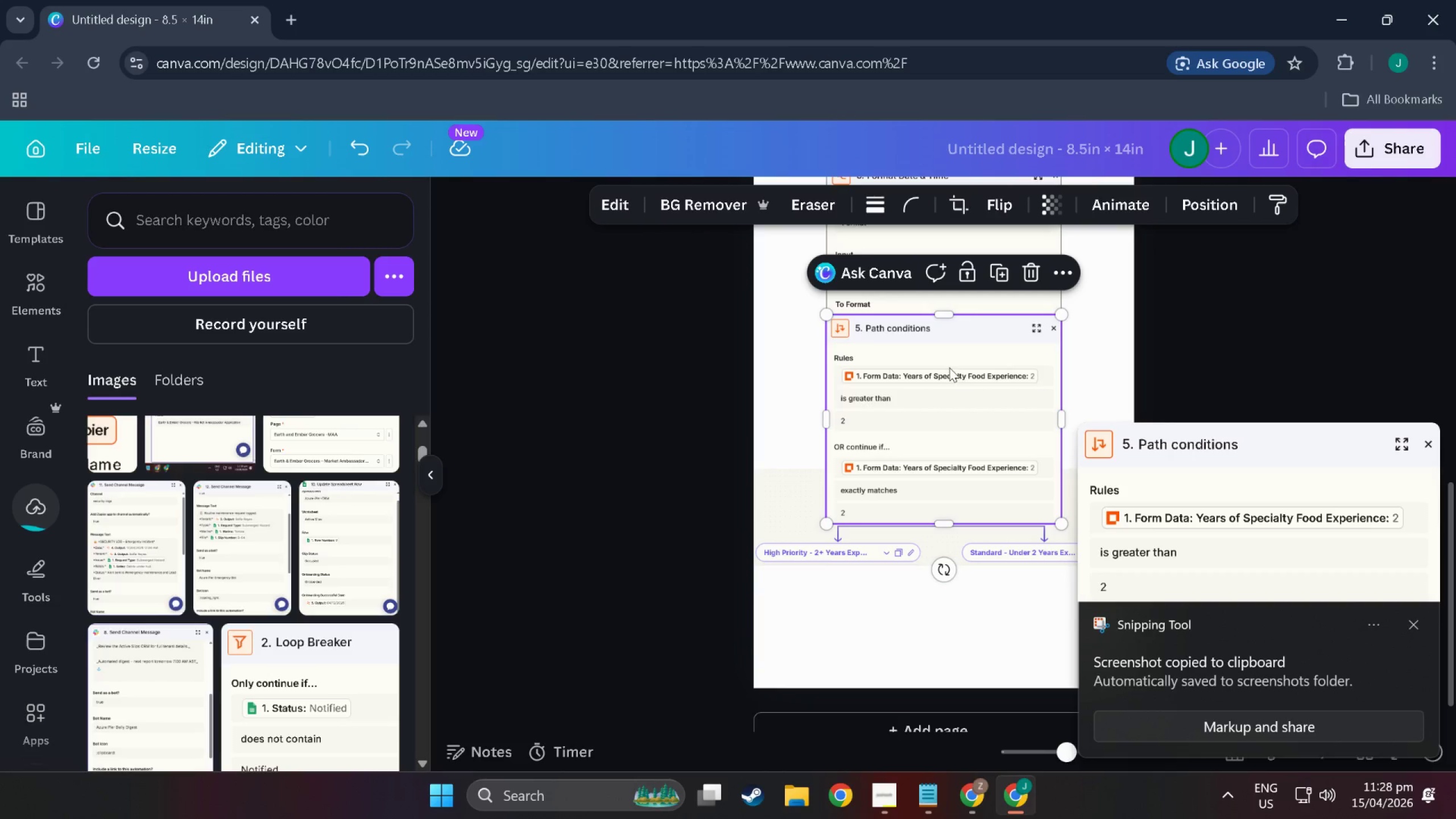 
left_click_drag(start_coordinate=[952, 377], to_coordinate=[946, 515])
 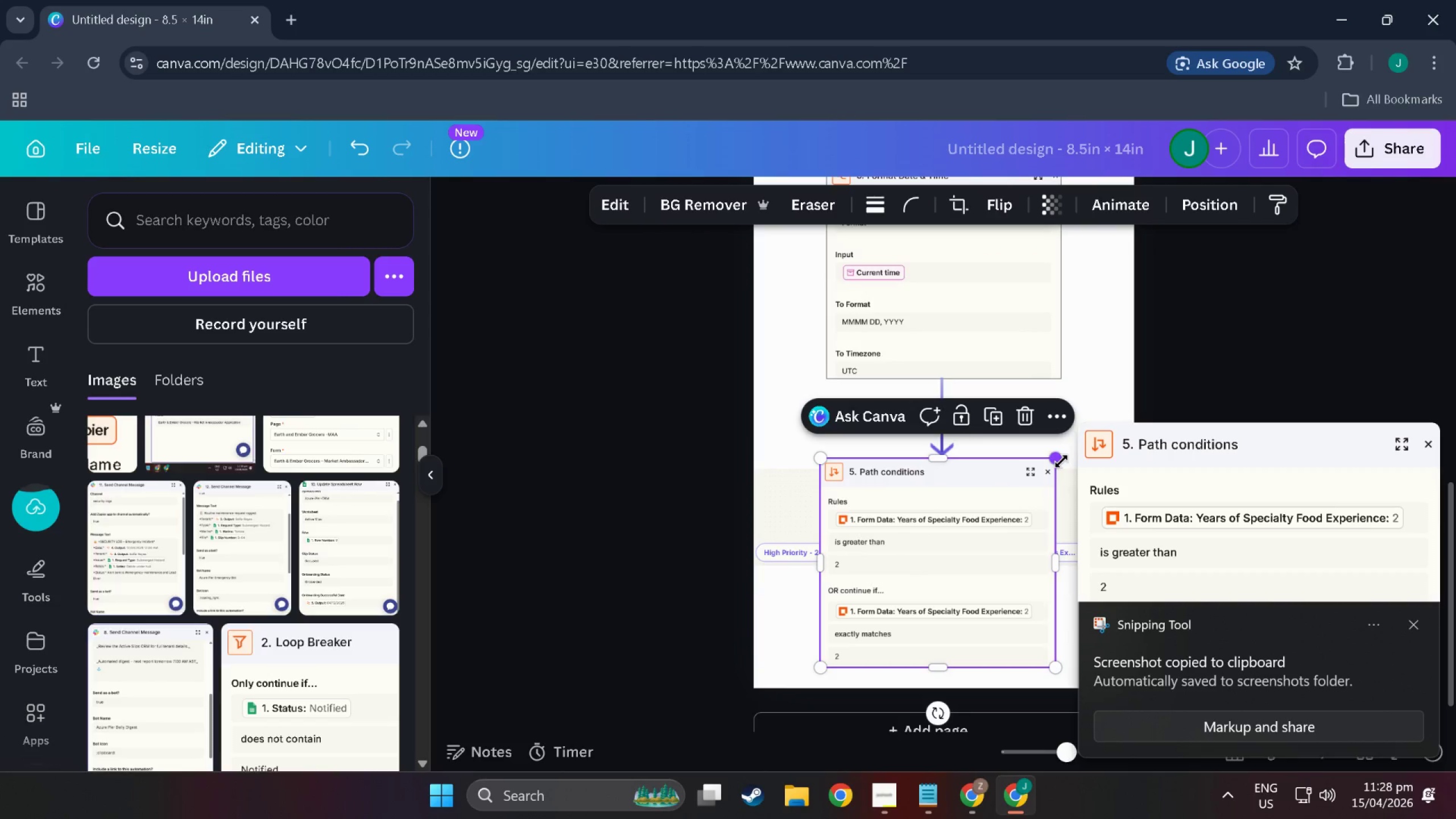 
left_click_drag(start_coordinate=[1061, 461], to_coordinate=[987, 523])
 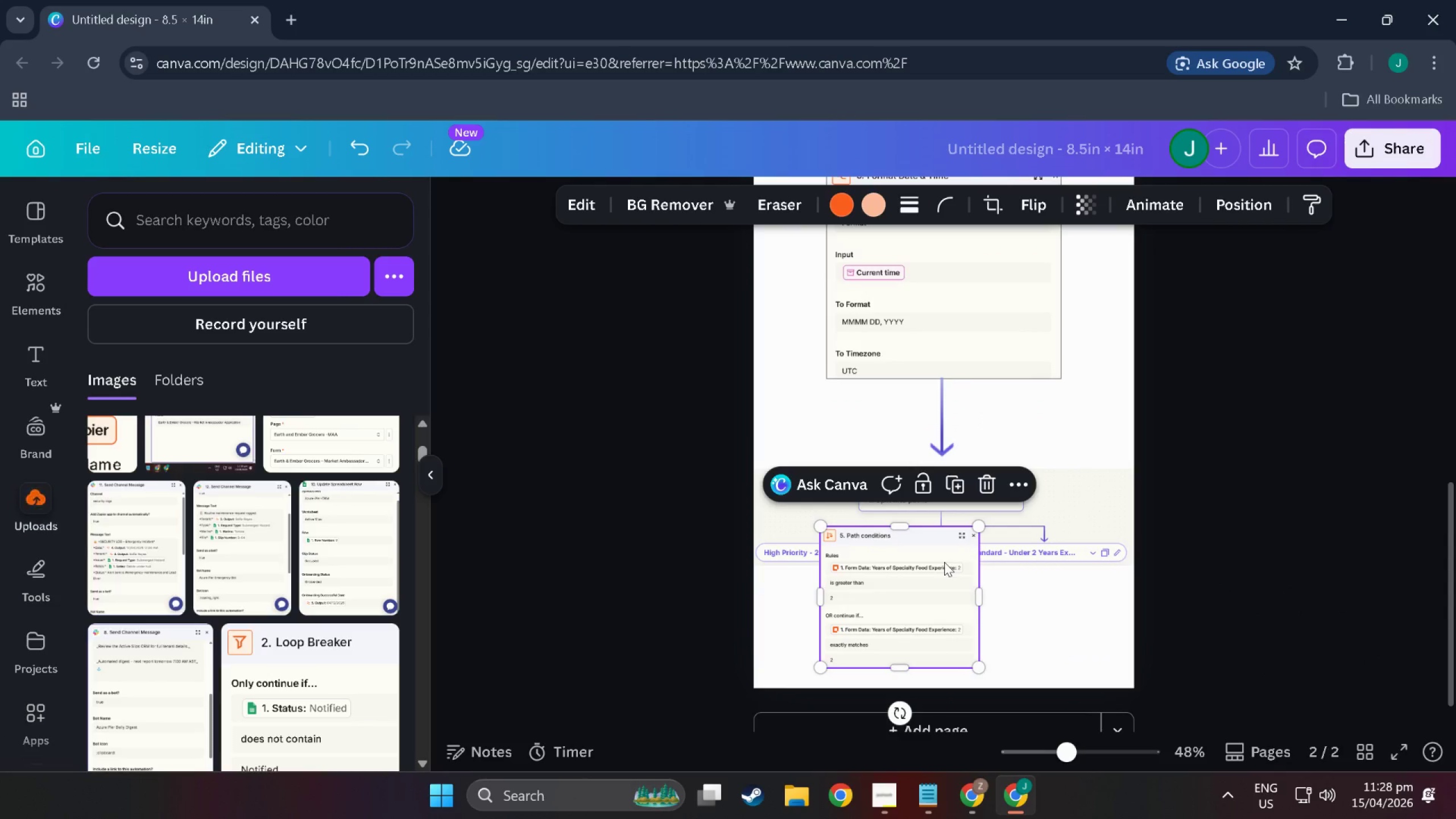 
left_click_drag(start_coordinate=[944, 562], to_coordinate=[880, 596])
 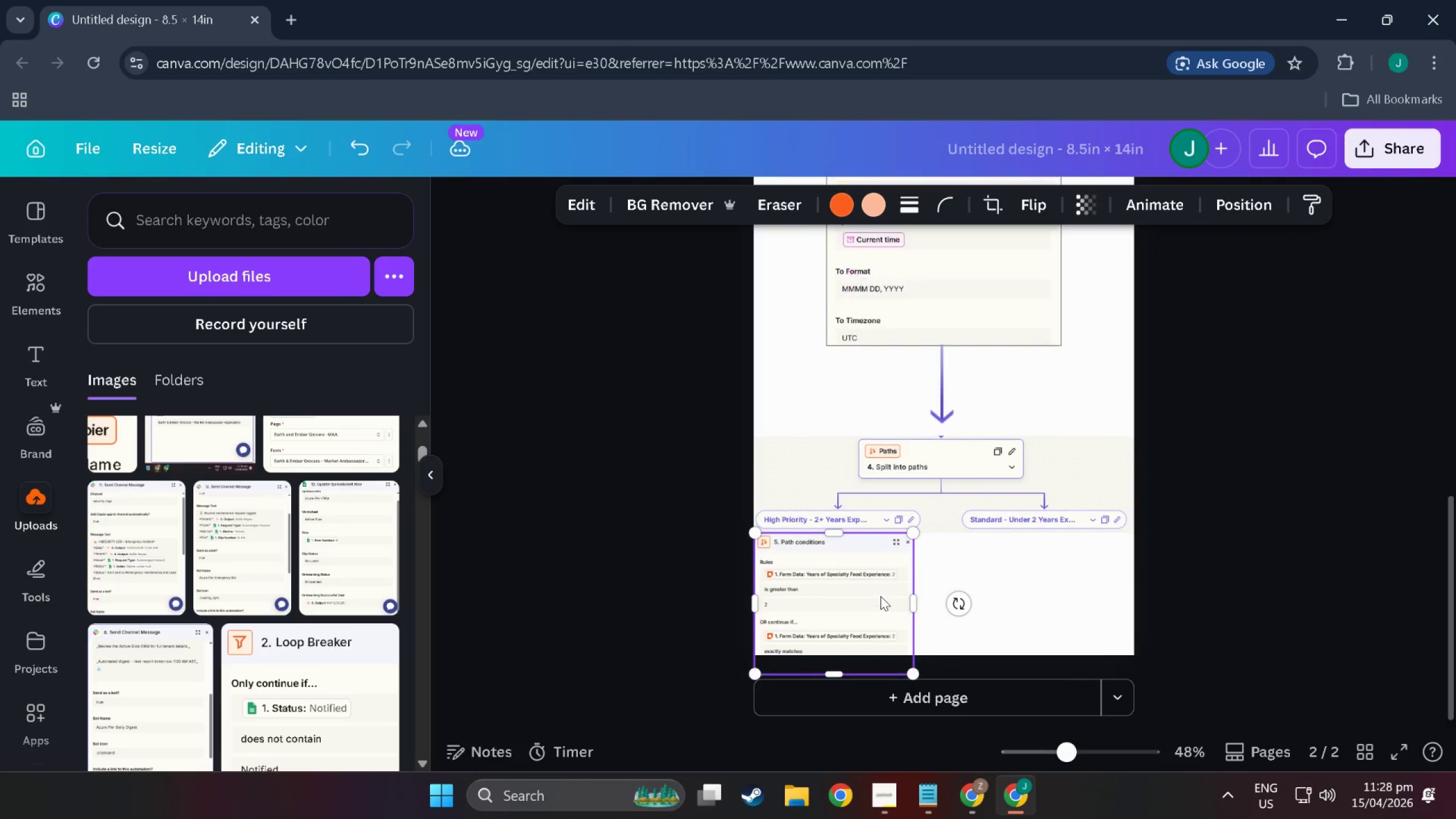 
scroll: coordinate [880, 596], scroll_direction: down, amount: 4.0
 